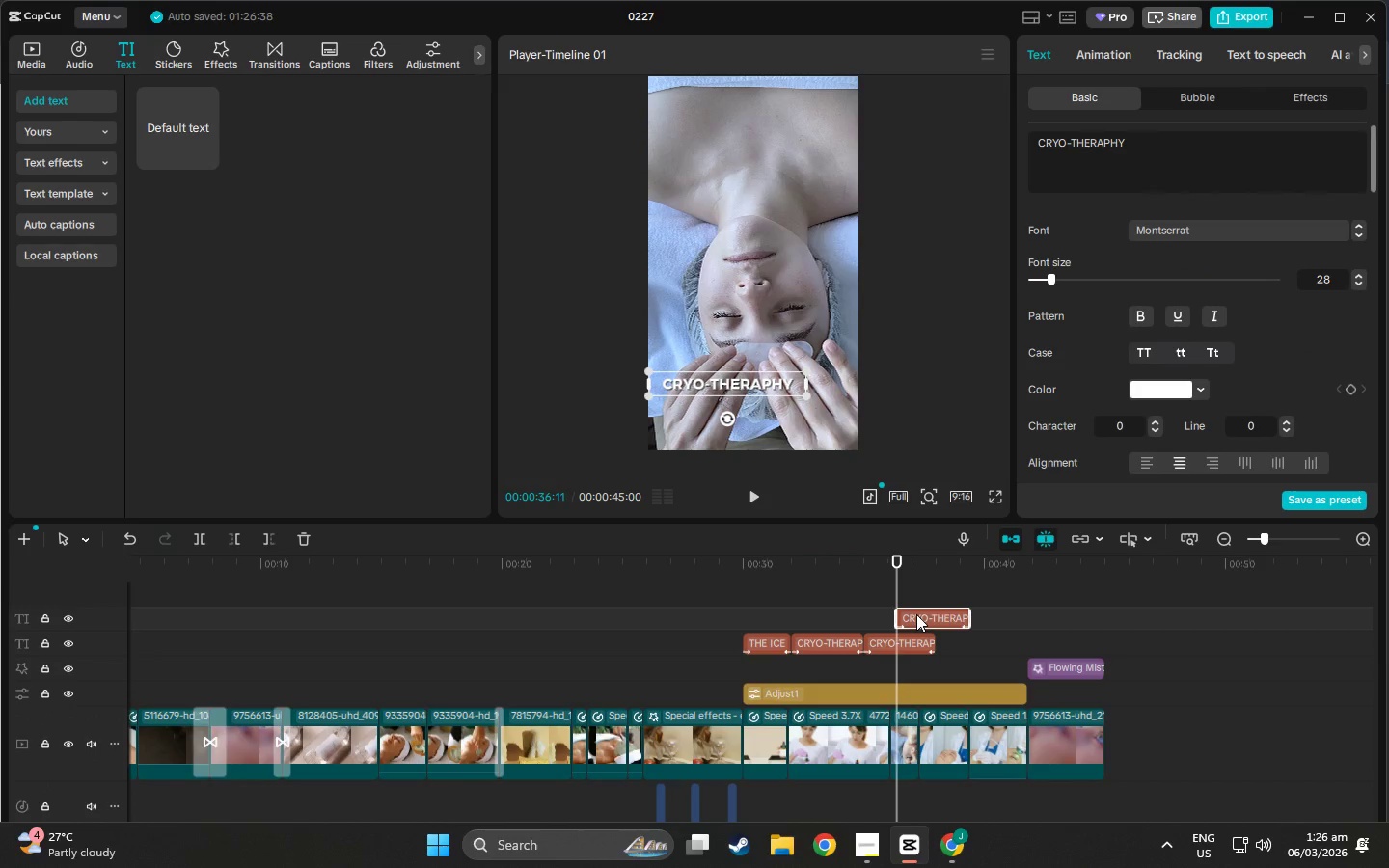 
left_click_drag(start_coordinate=[916, 614], to_coordinate=[815, 617])
 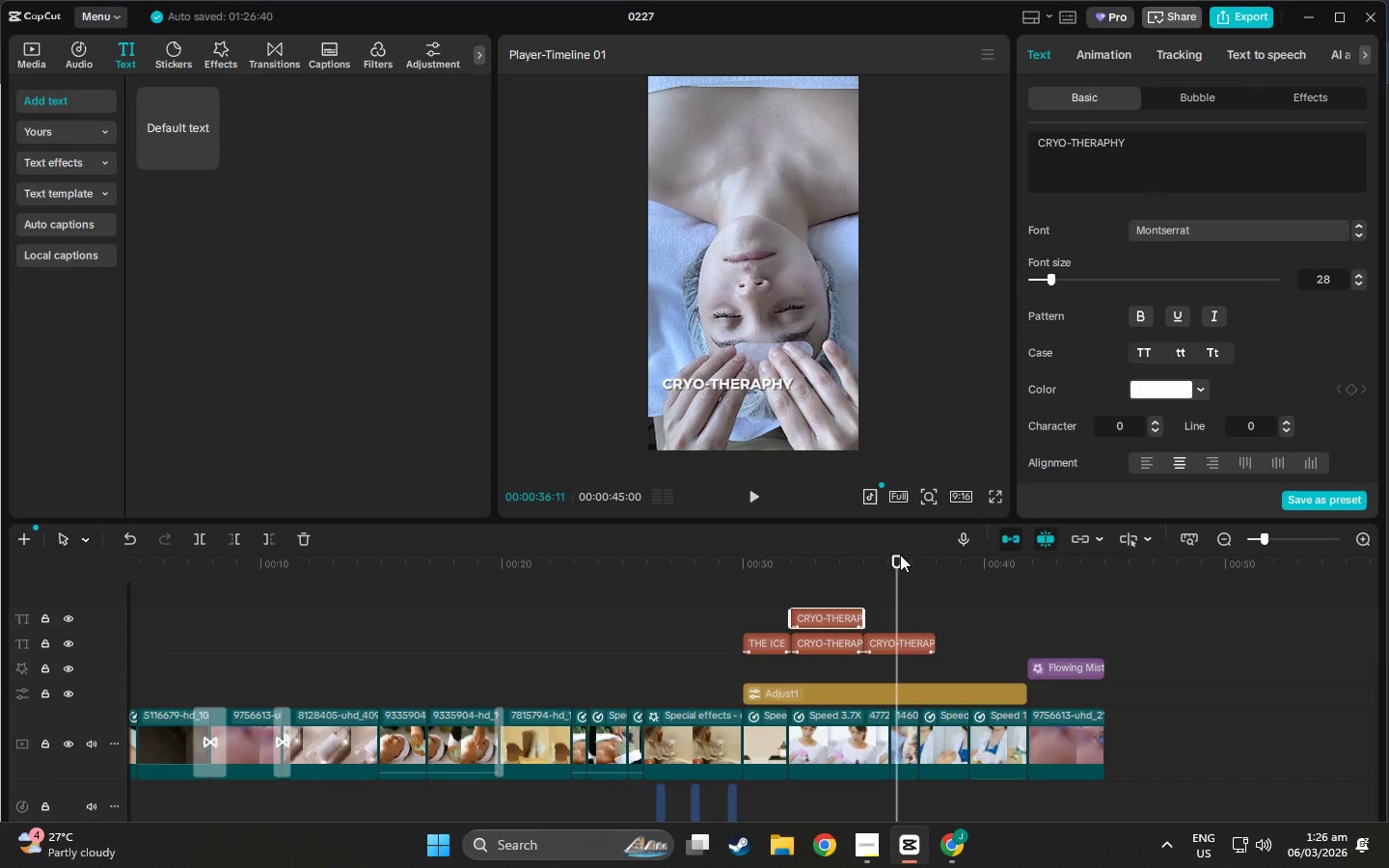 
left_click_drag(start_coordinate=[899, 550], to_coordinate=[787, 555])
 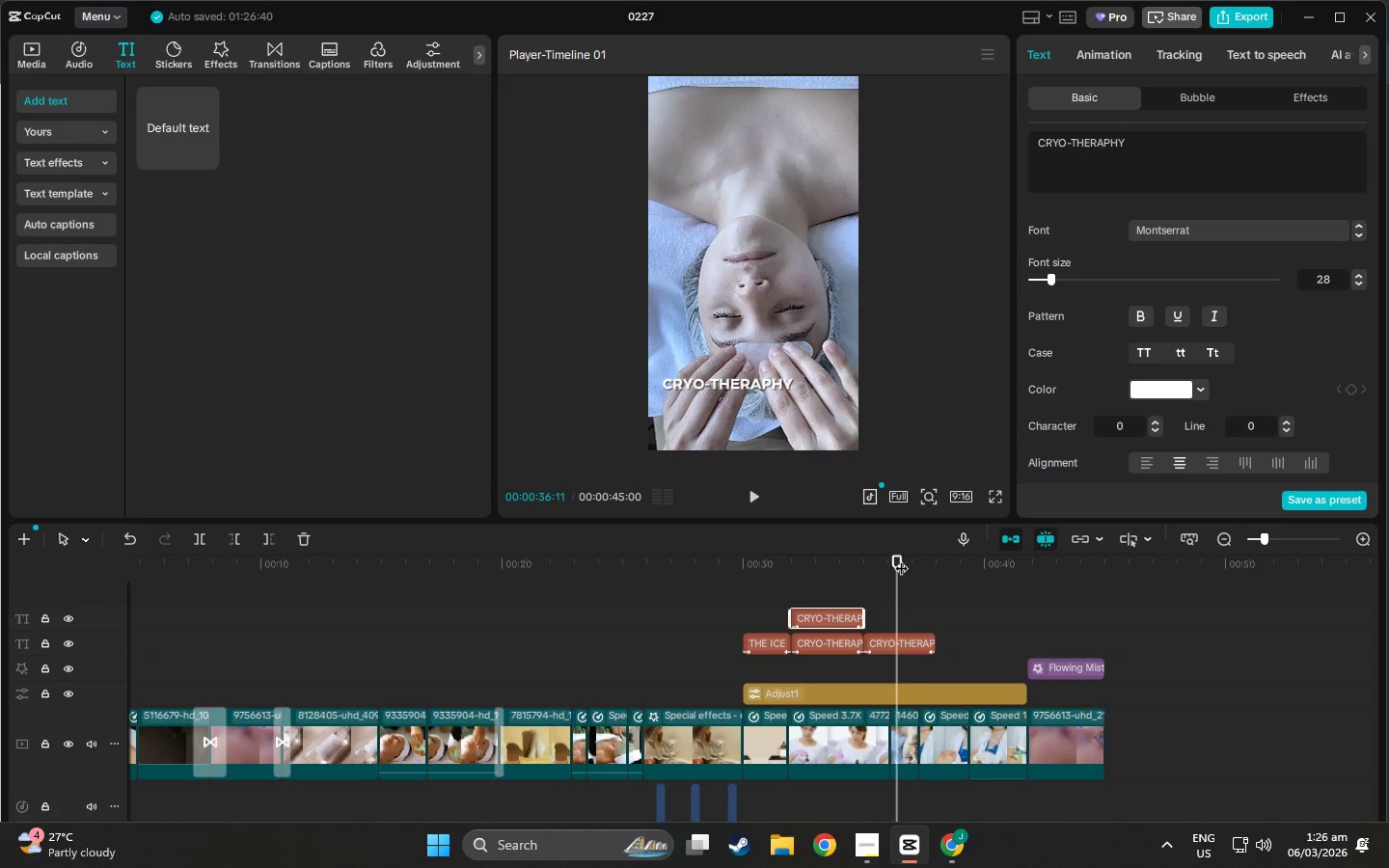 
left_click_drag(start_coordinate=[901, 558], to_coordinate=[791, 568])
 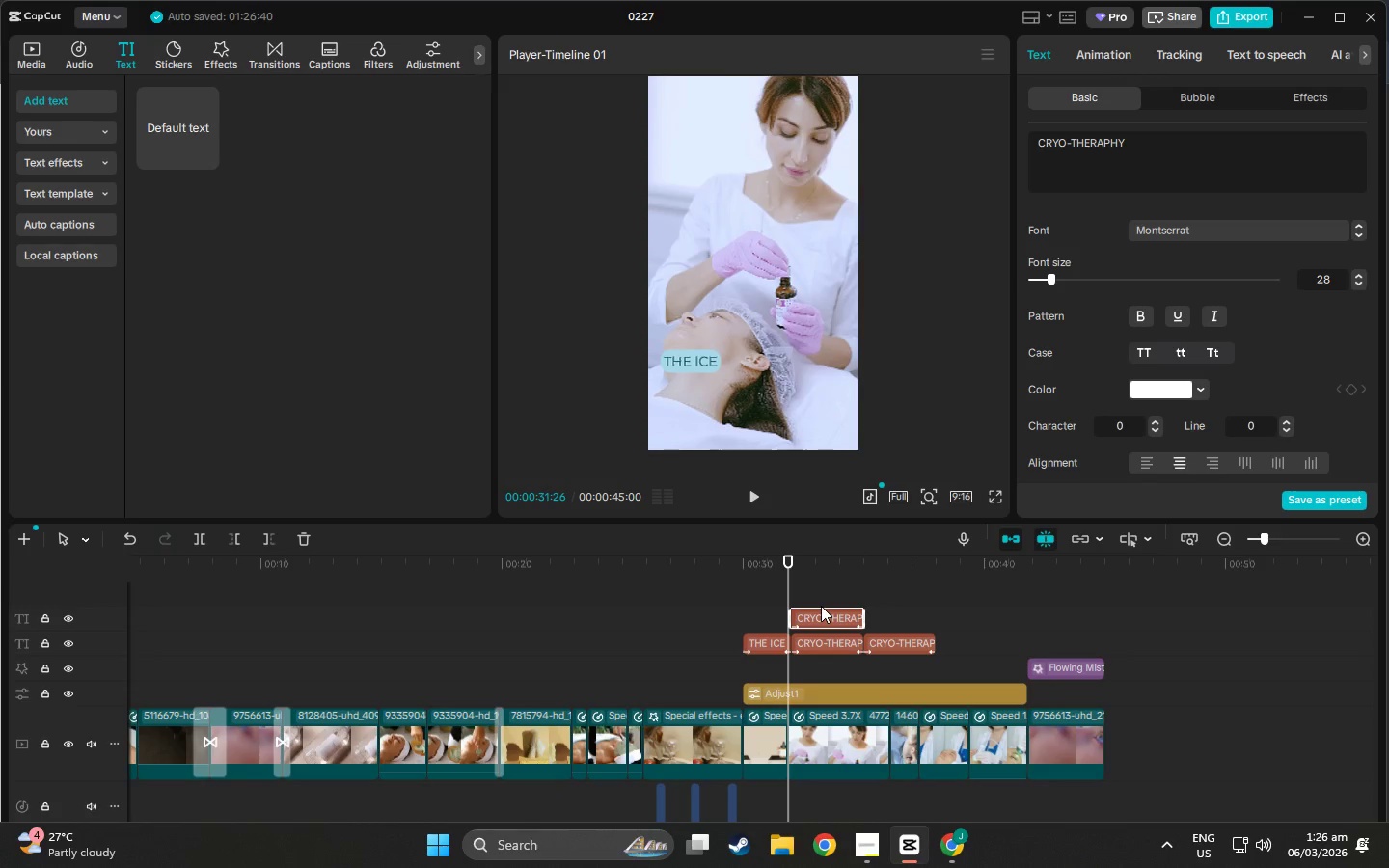 
left_click([821, 606])
 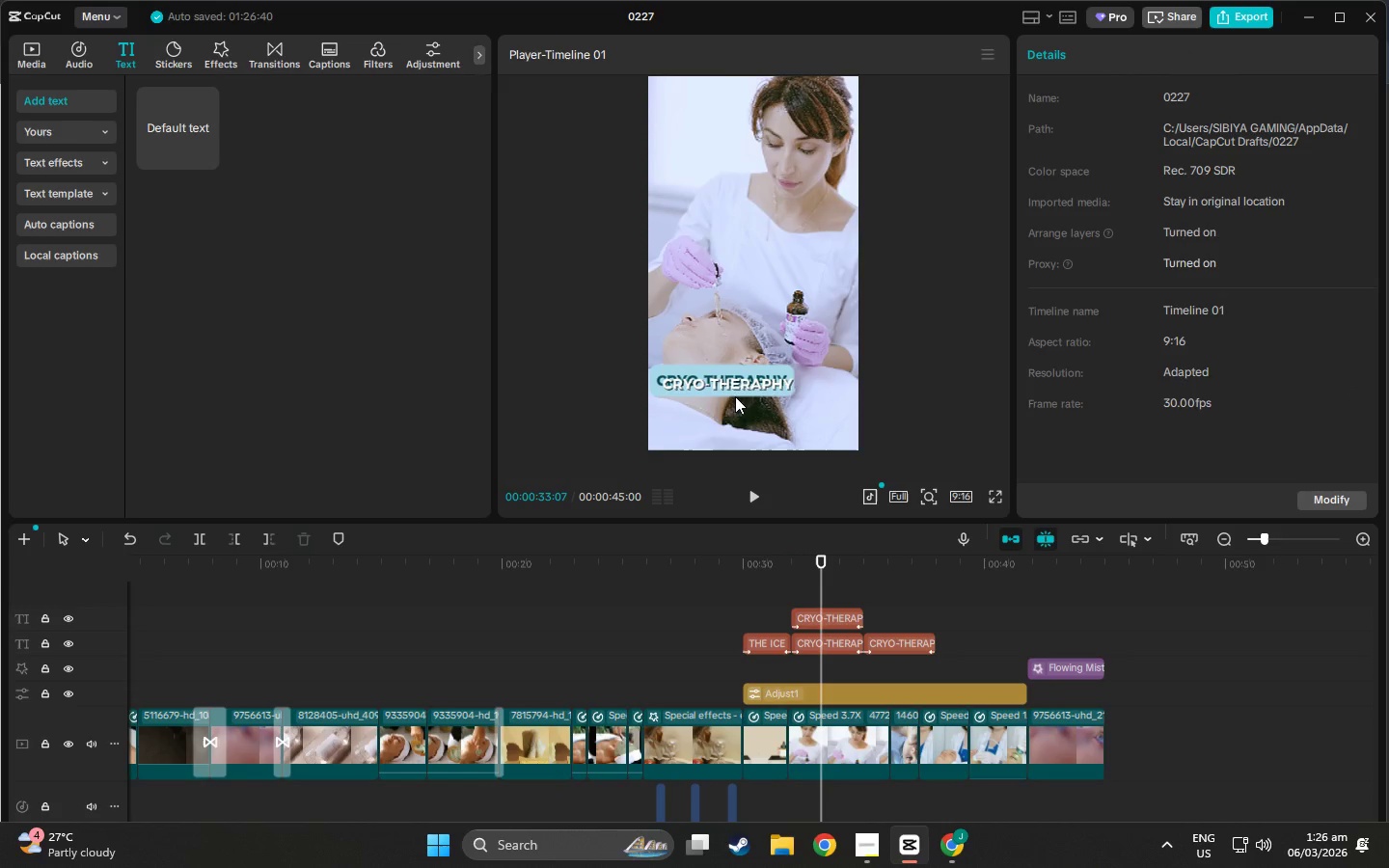 
left_click_drag(start_coordinate=[733, 392], to_coordinate=[727, 412])
 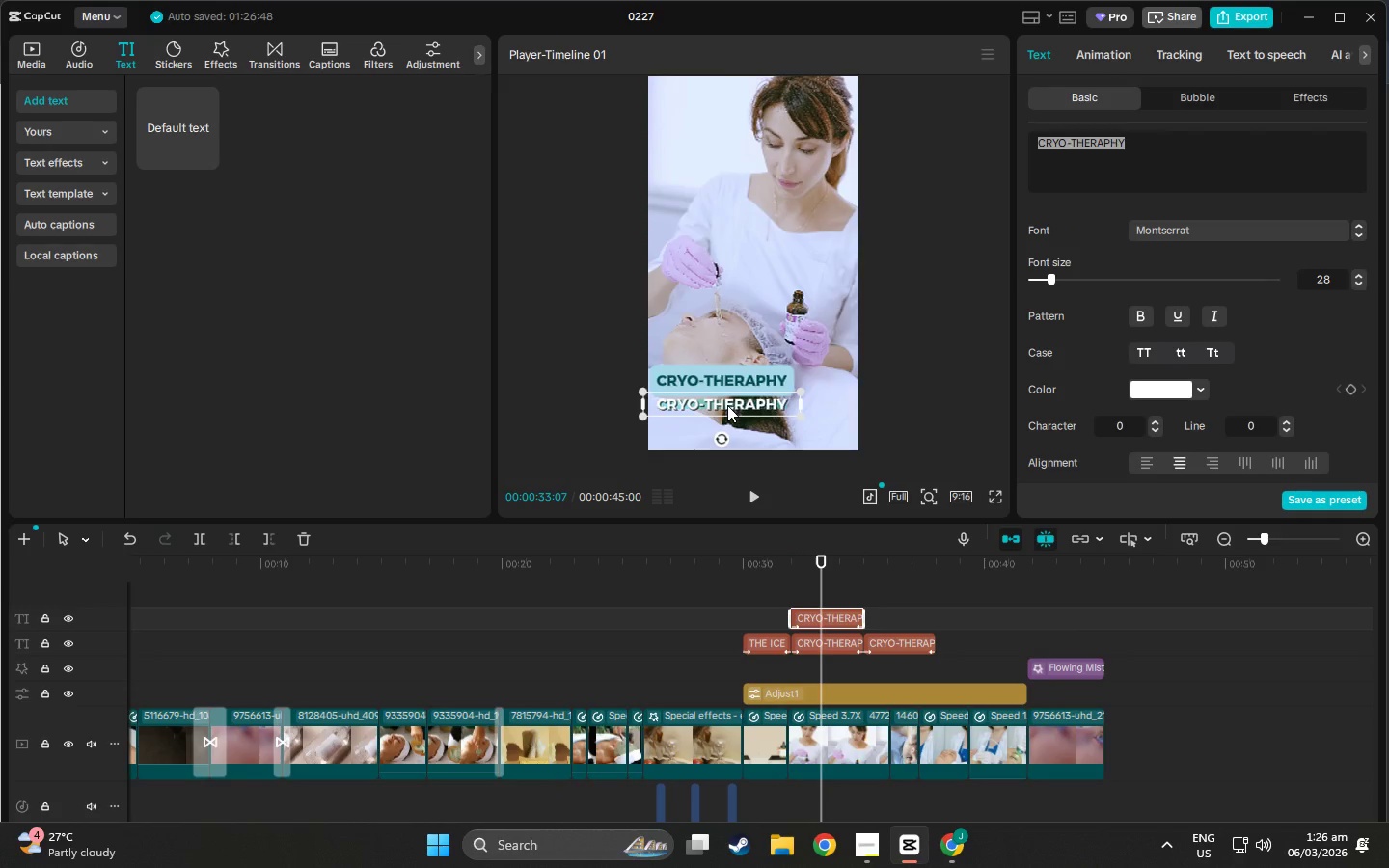 
double_click([727, 405])
 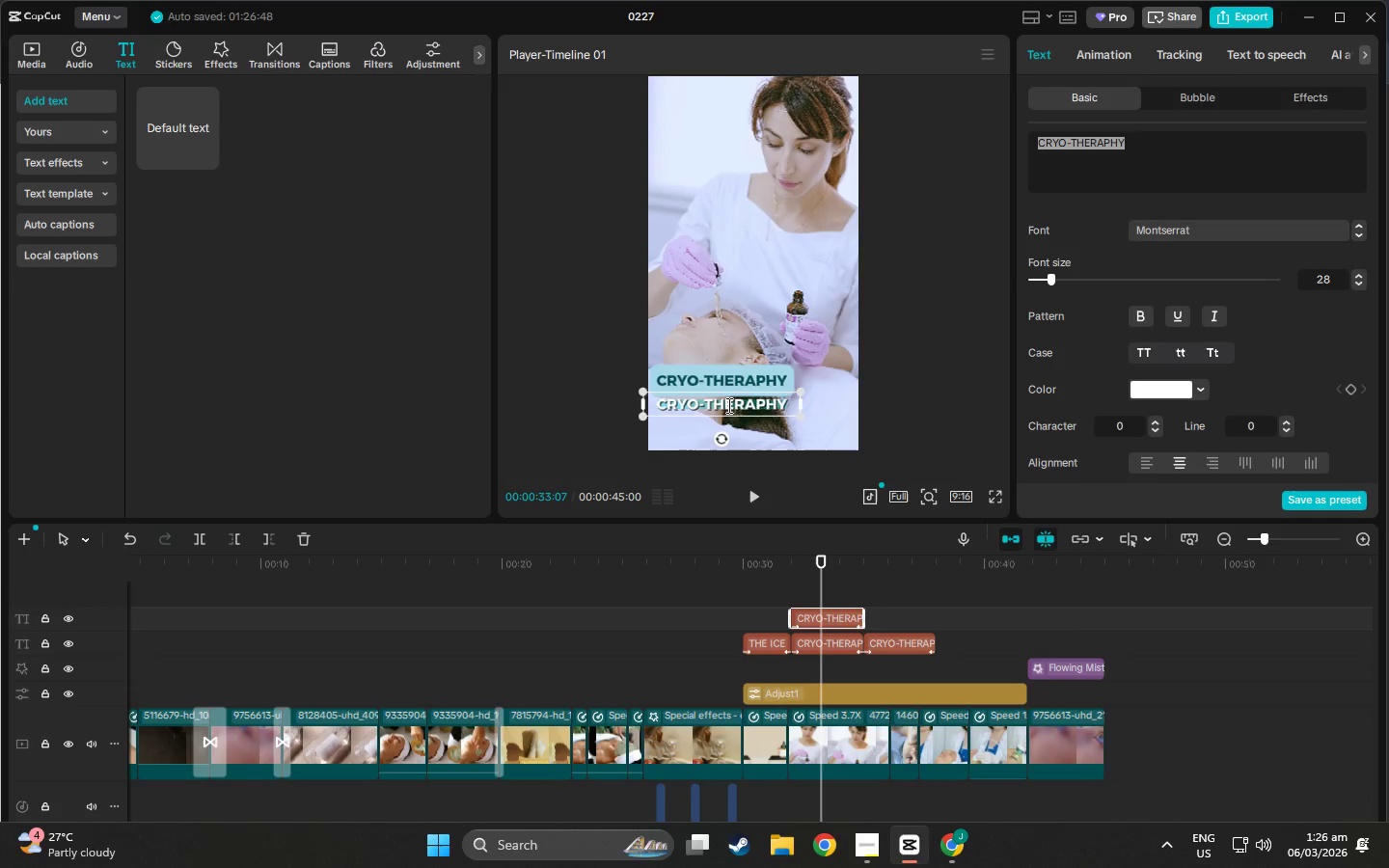 
key(Control+I)
 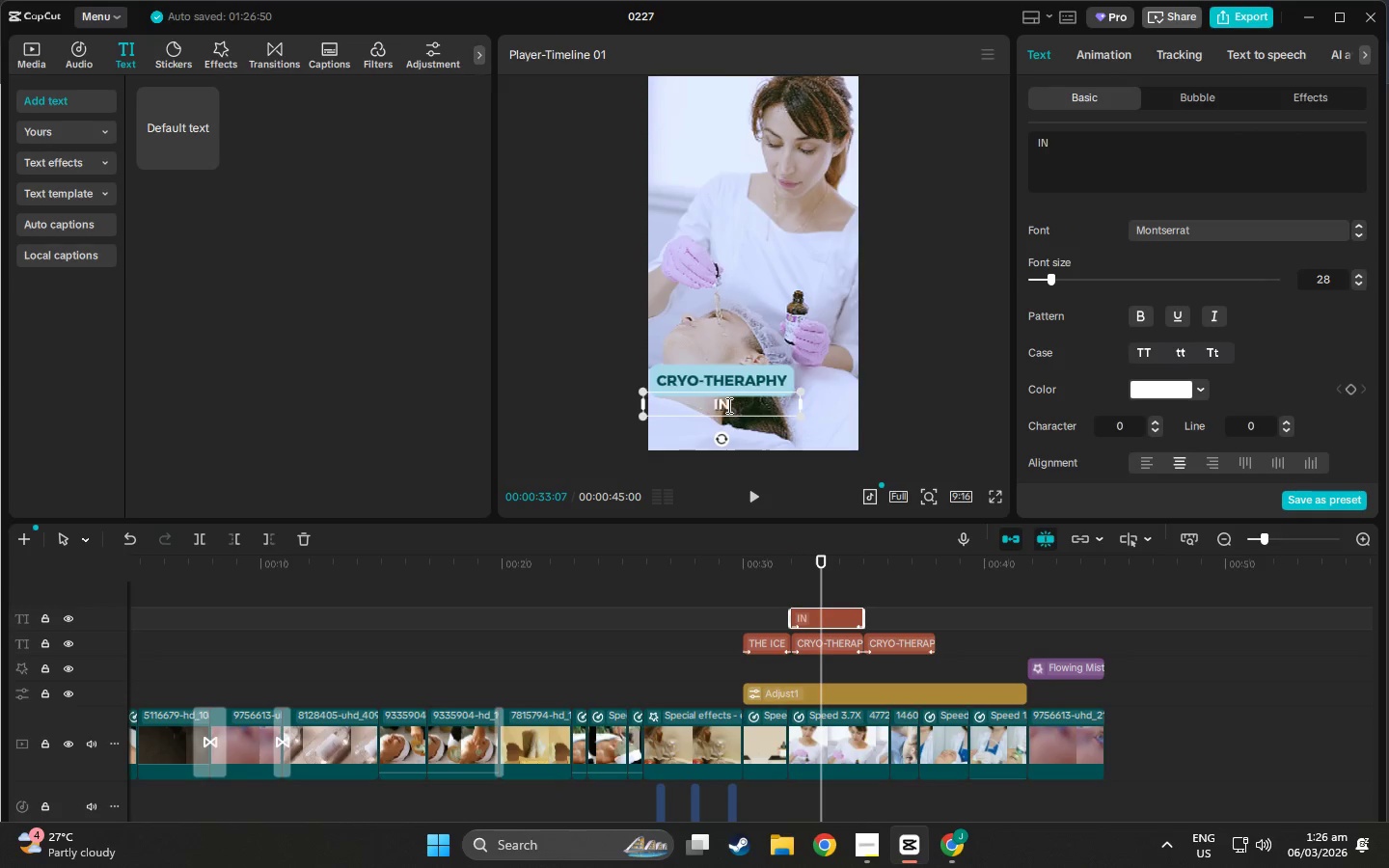 
key(Control+N)
 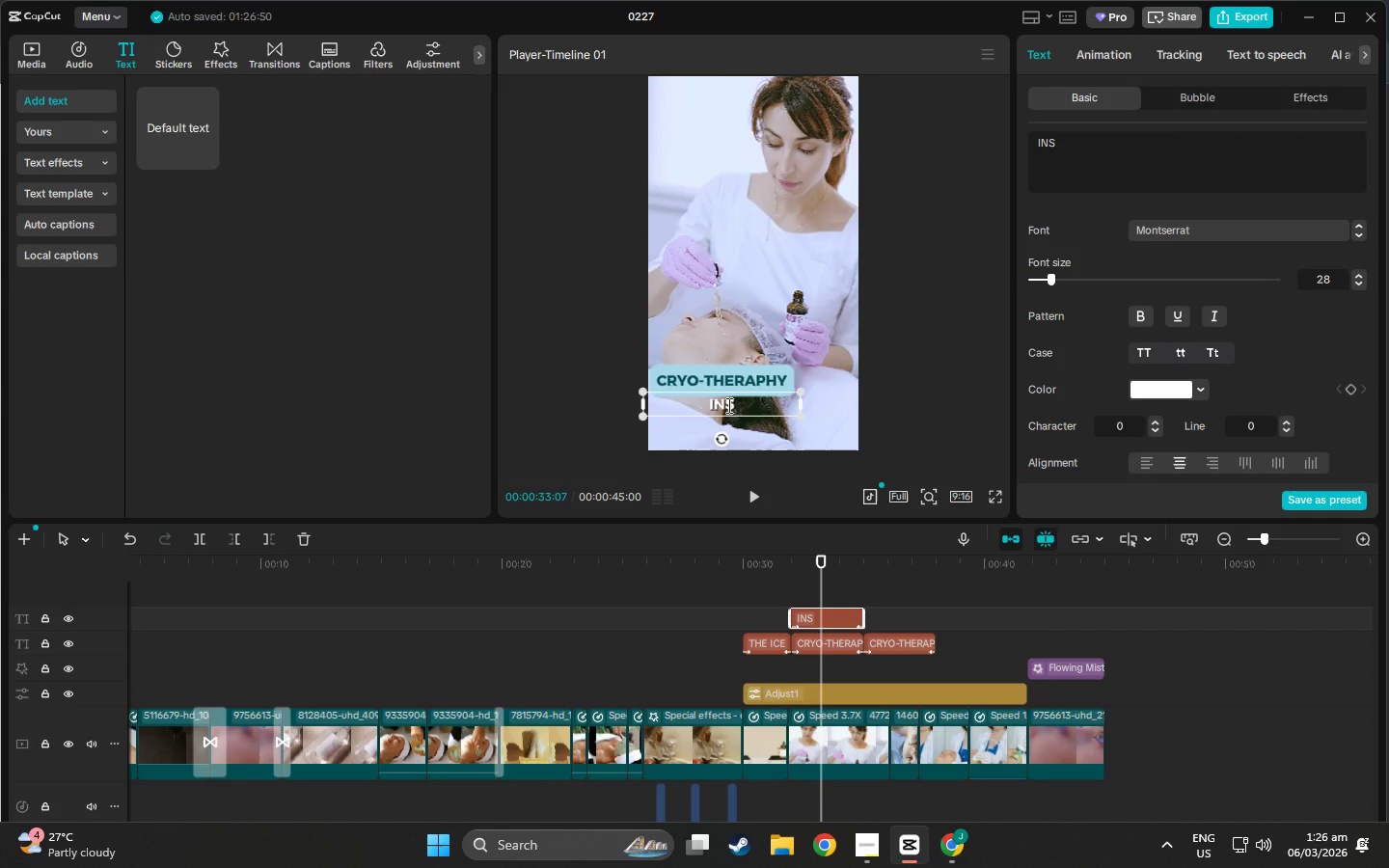 
key(Control+S)
 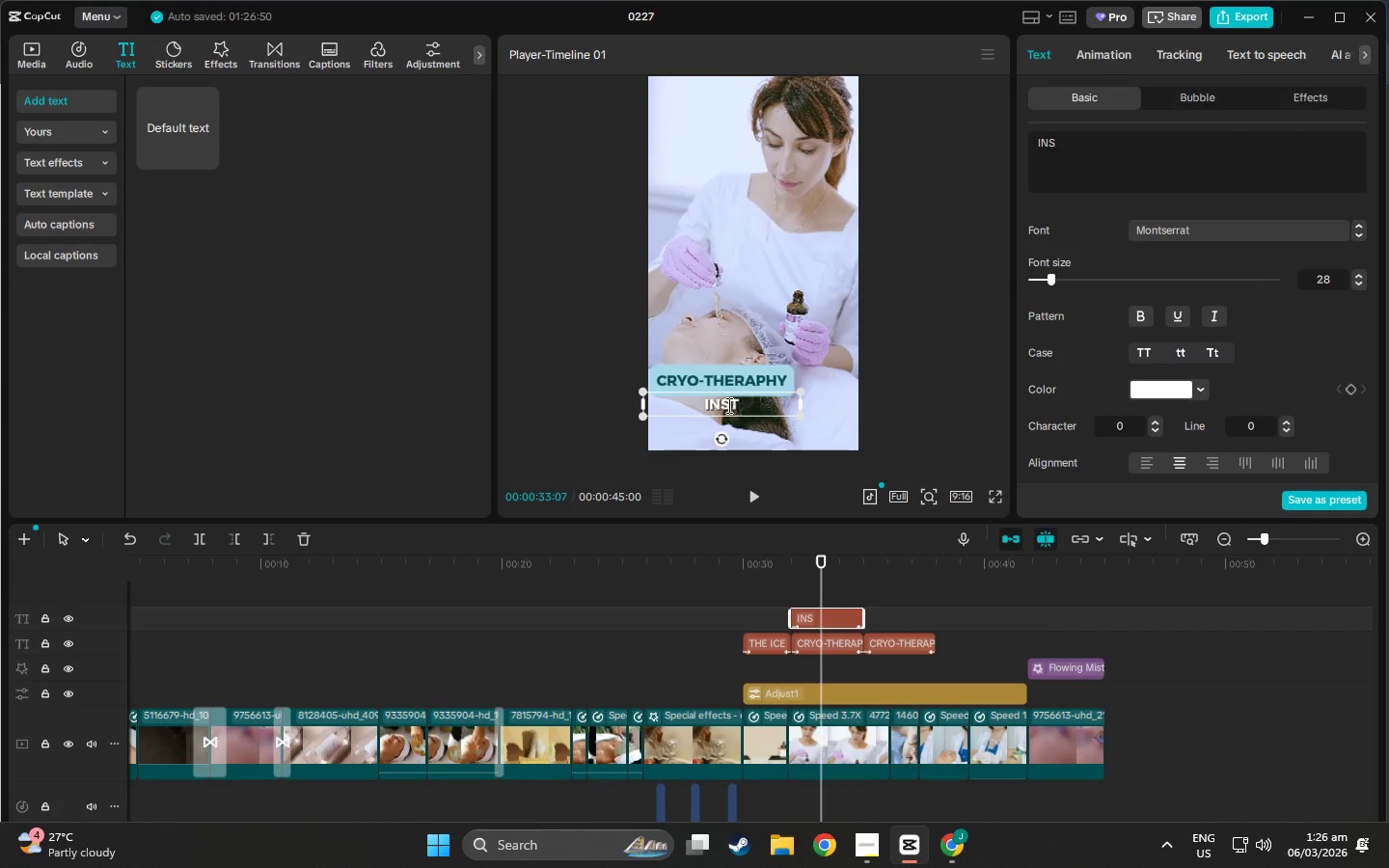 
key(Control+T)
 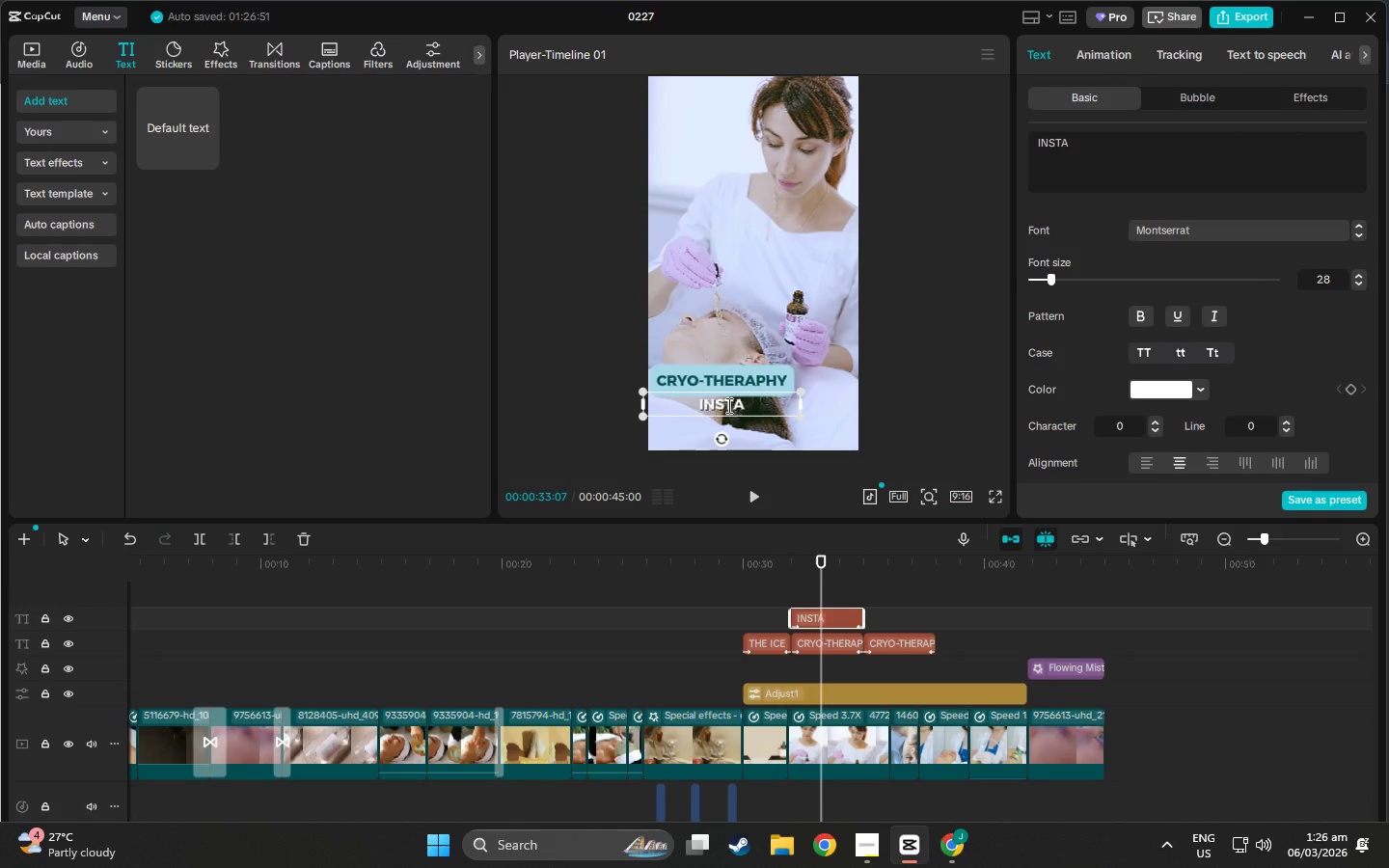 
key(Control+A)
 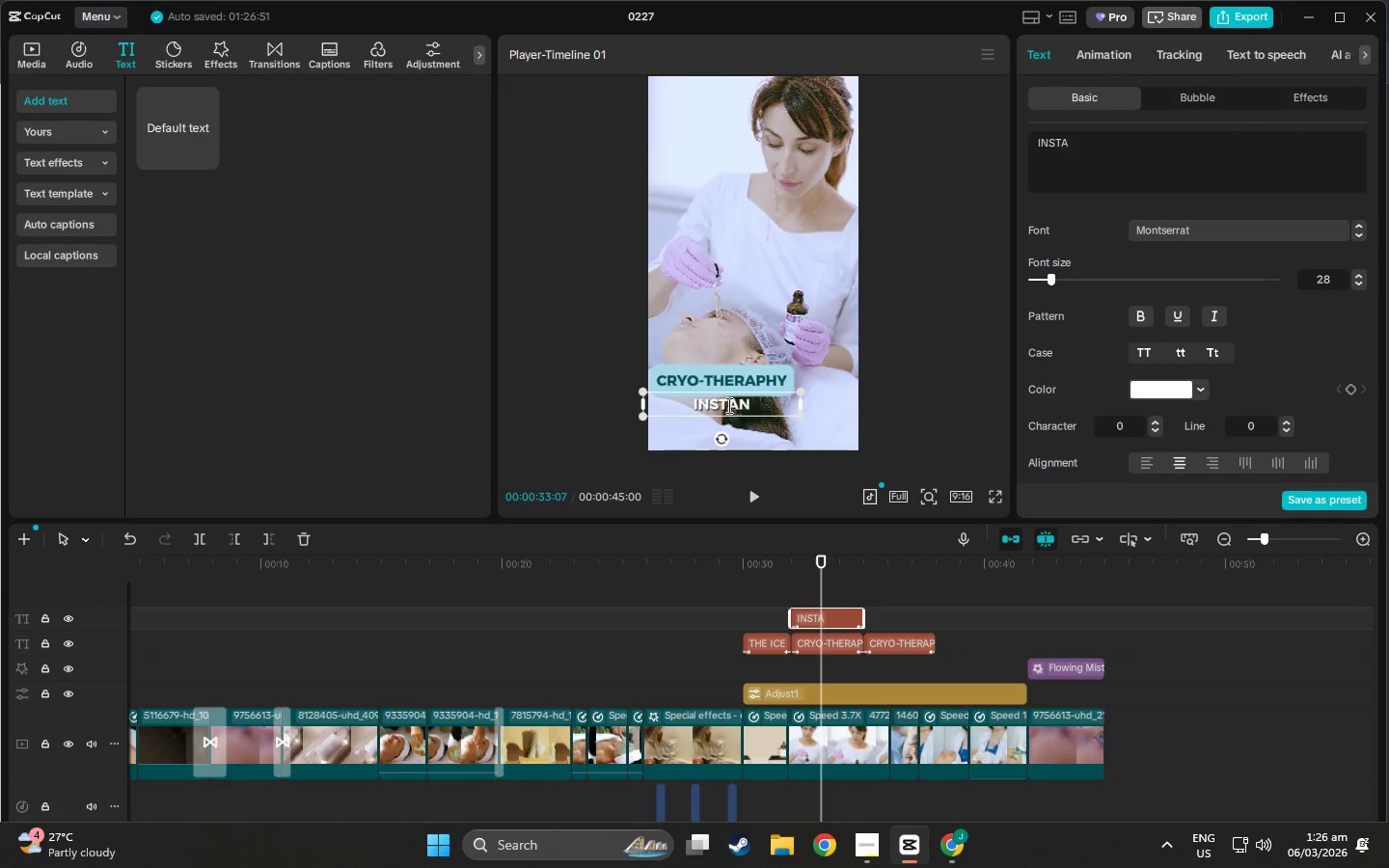 
key(Control+N)
 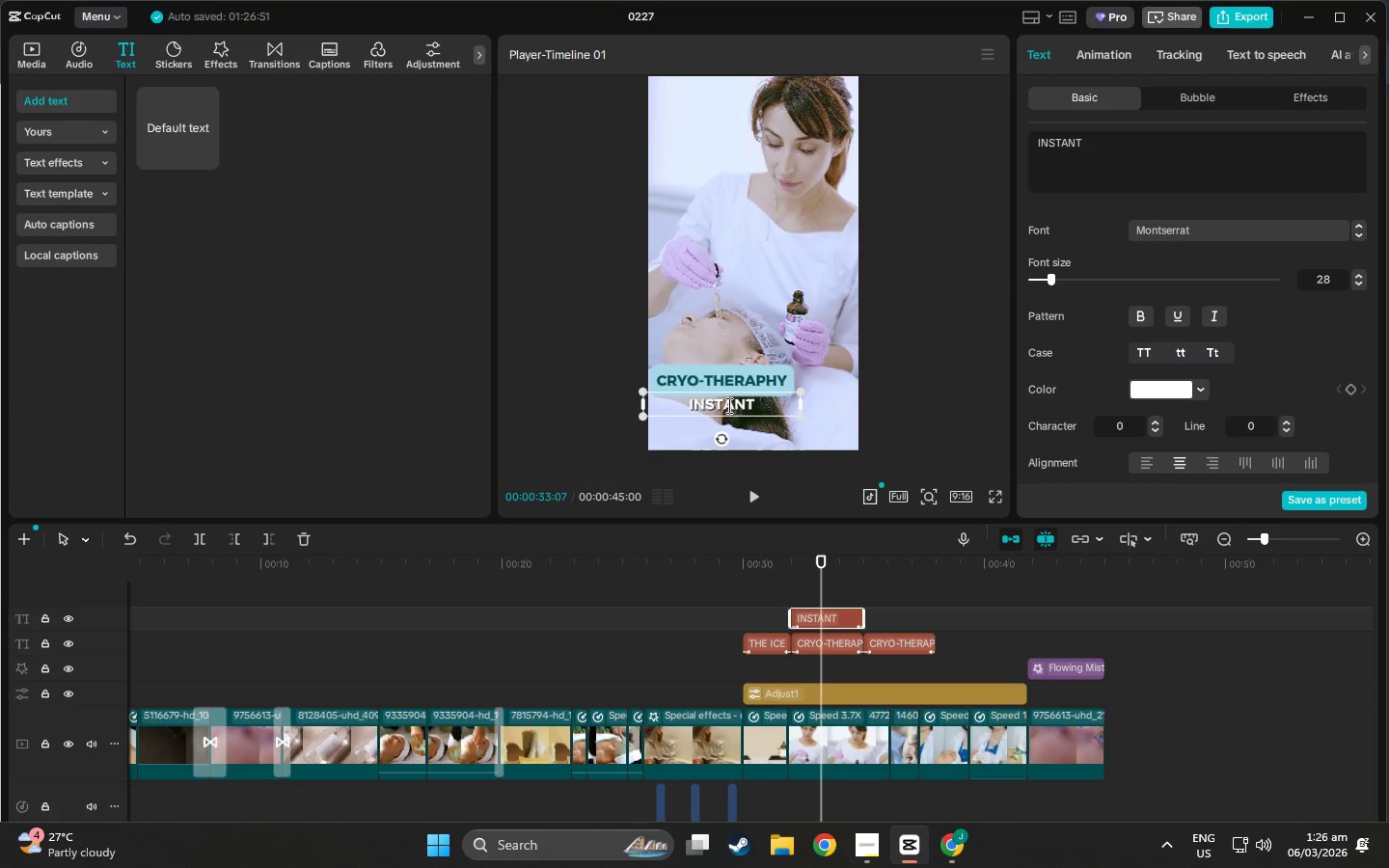 
key(Control+T)
 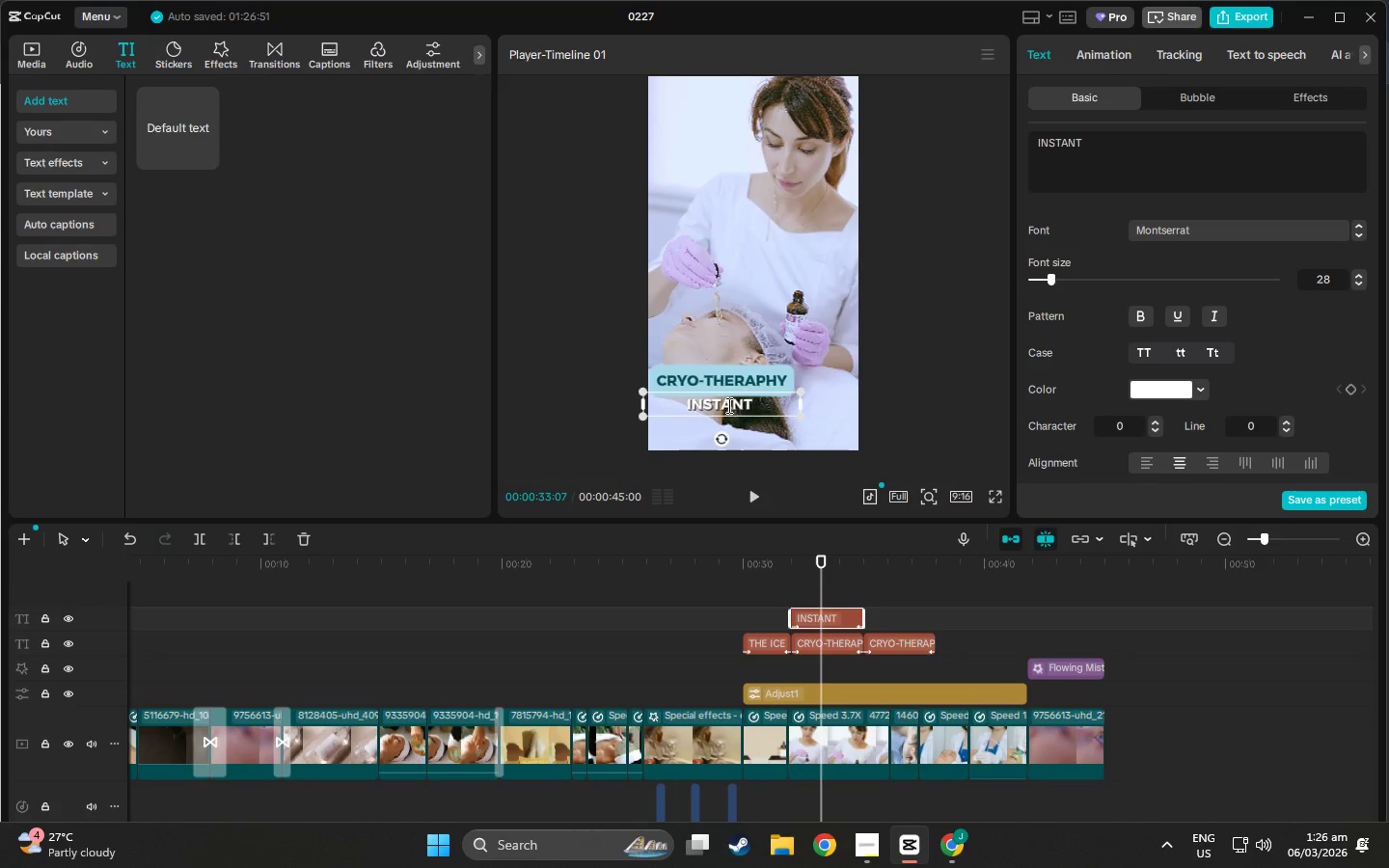 
key(Control+Space)
 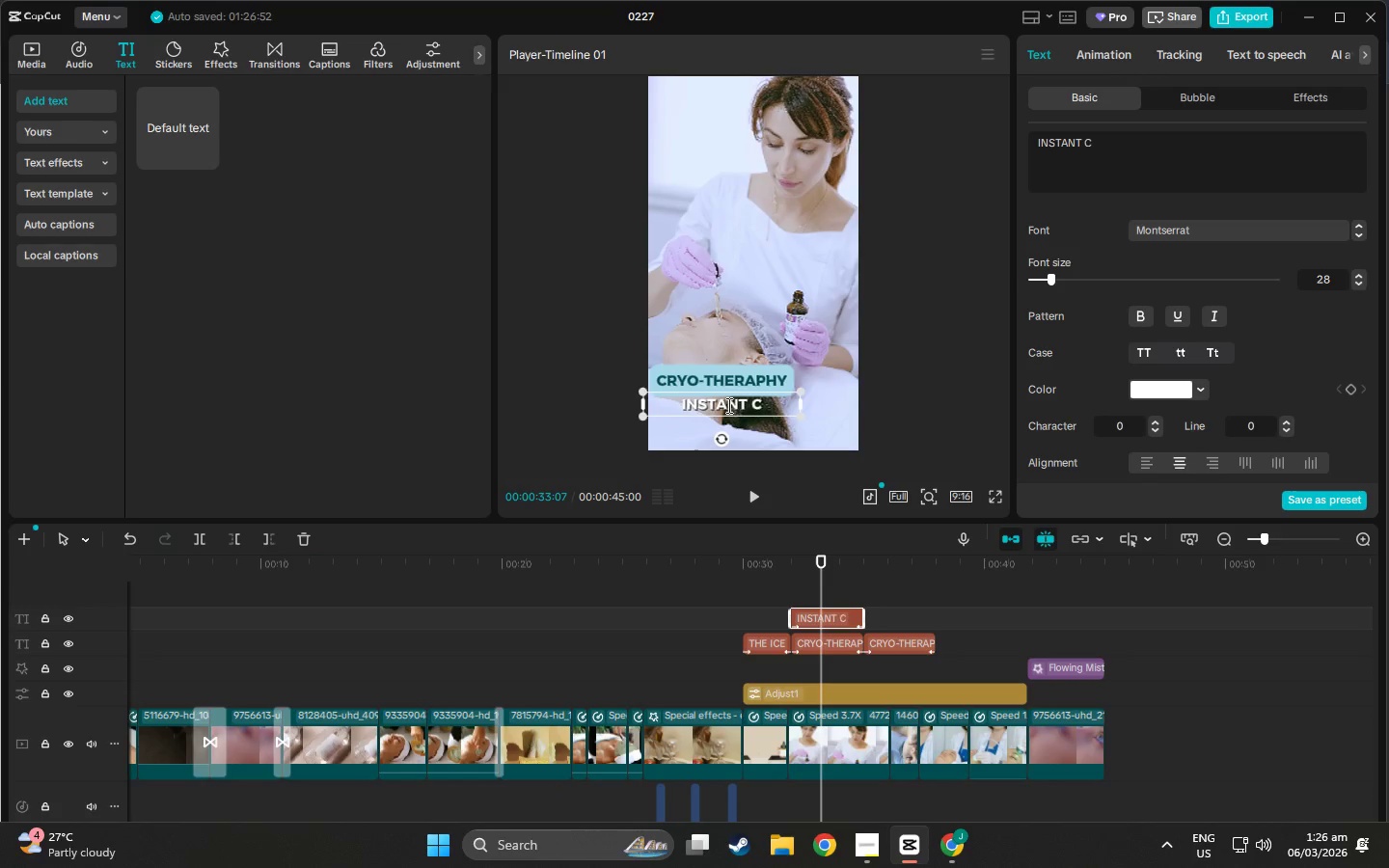 
key(Control+C)
 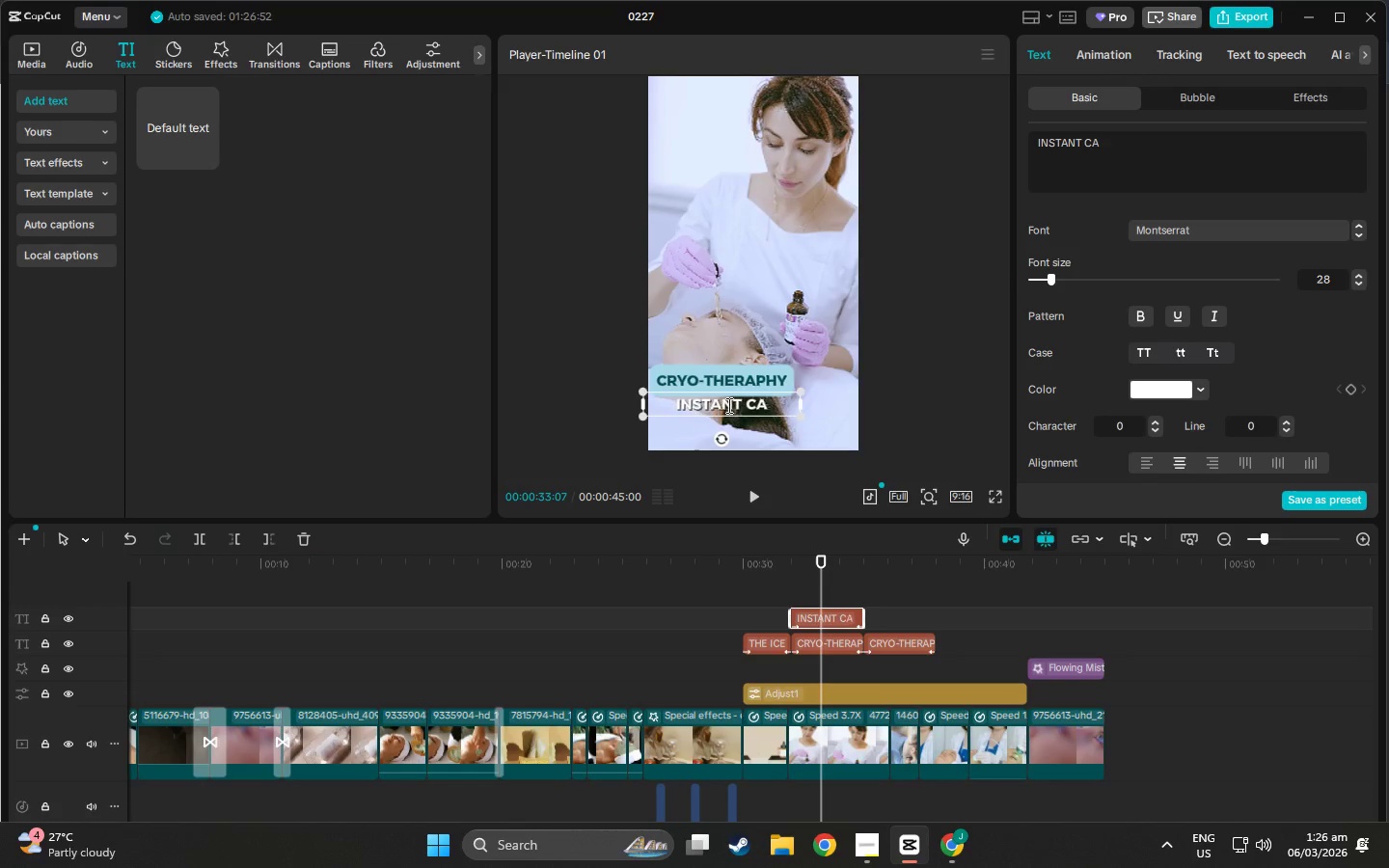 
key(Control+A)
 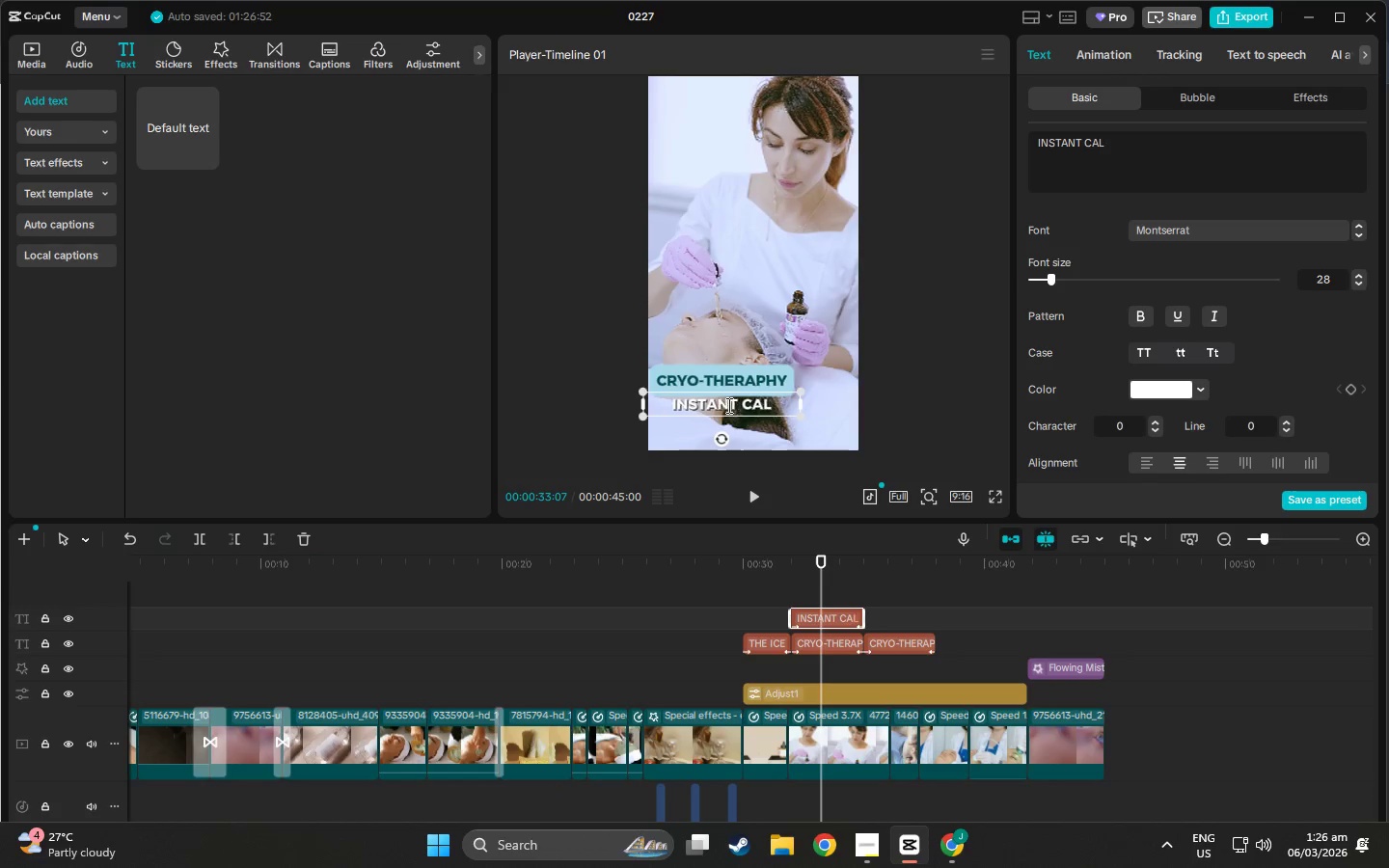 
key(Control+L)
 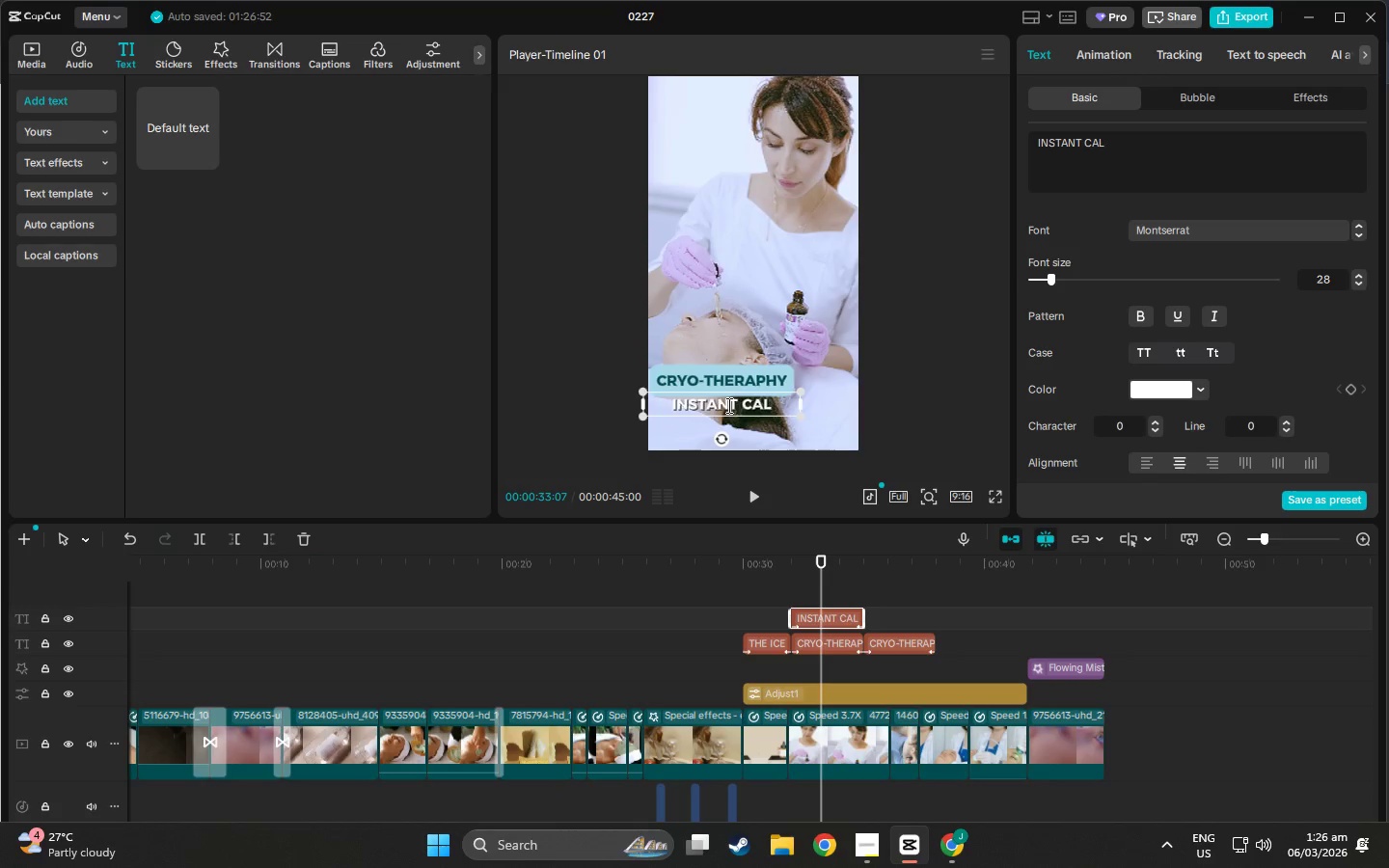 
key(Control+M)
 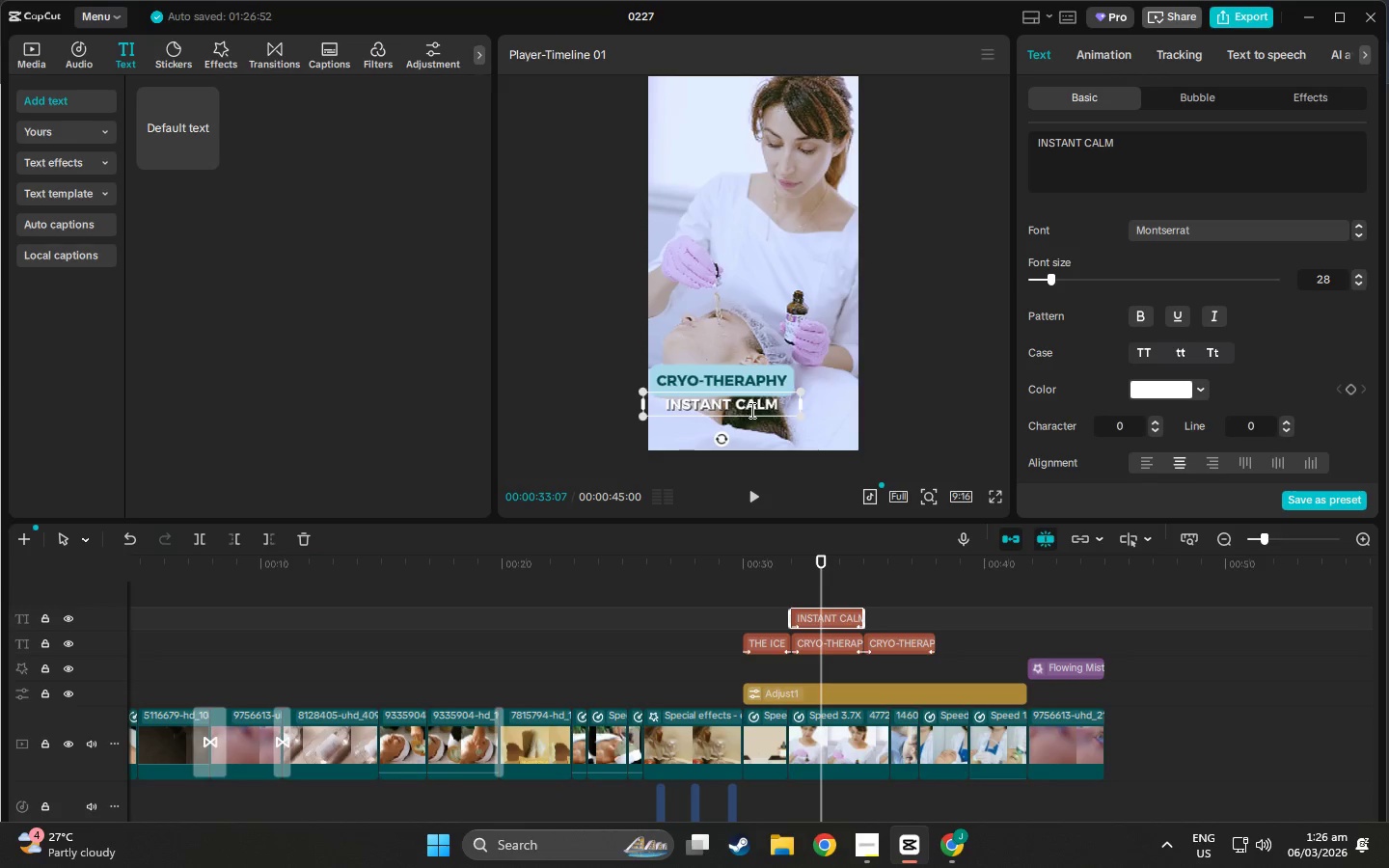 
left_click([936, 378])
 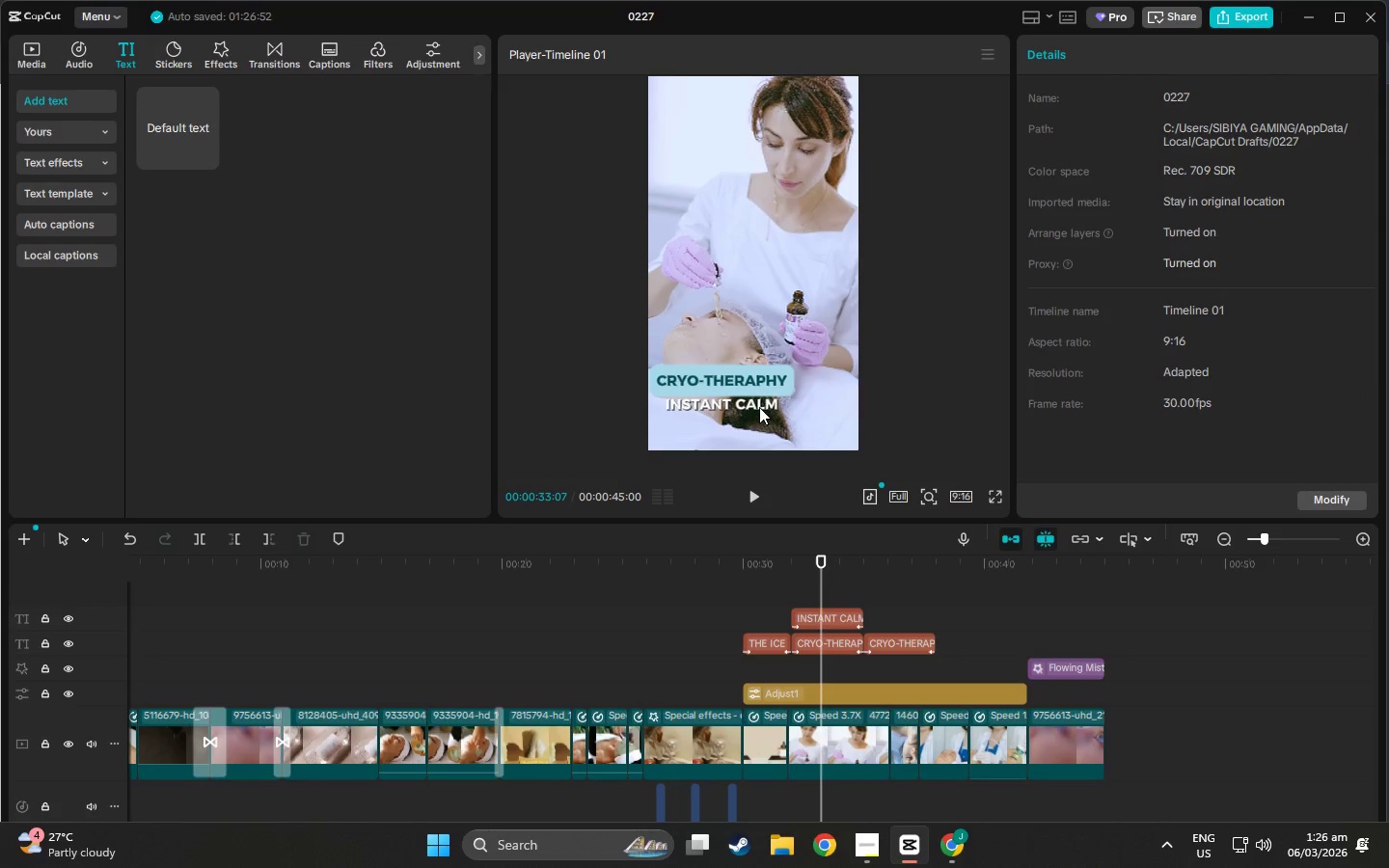 
left_click_drag(start_coordinate=[759, 407], to_coordinate=[742, 407])
 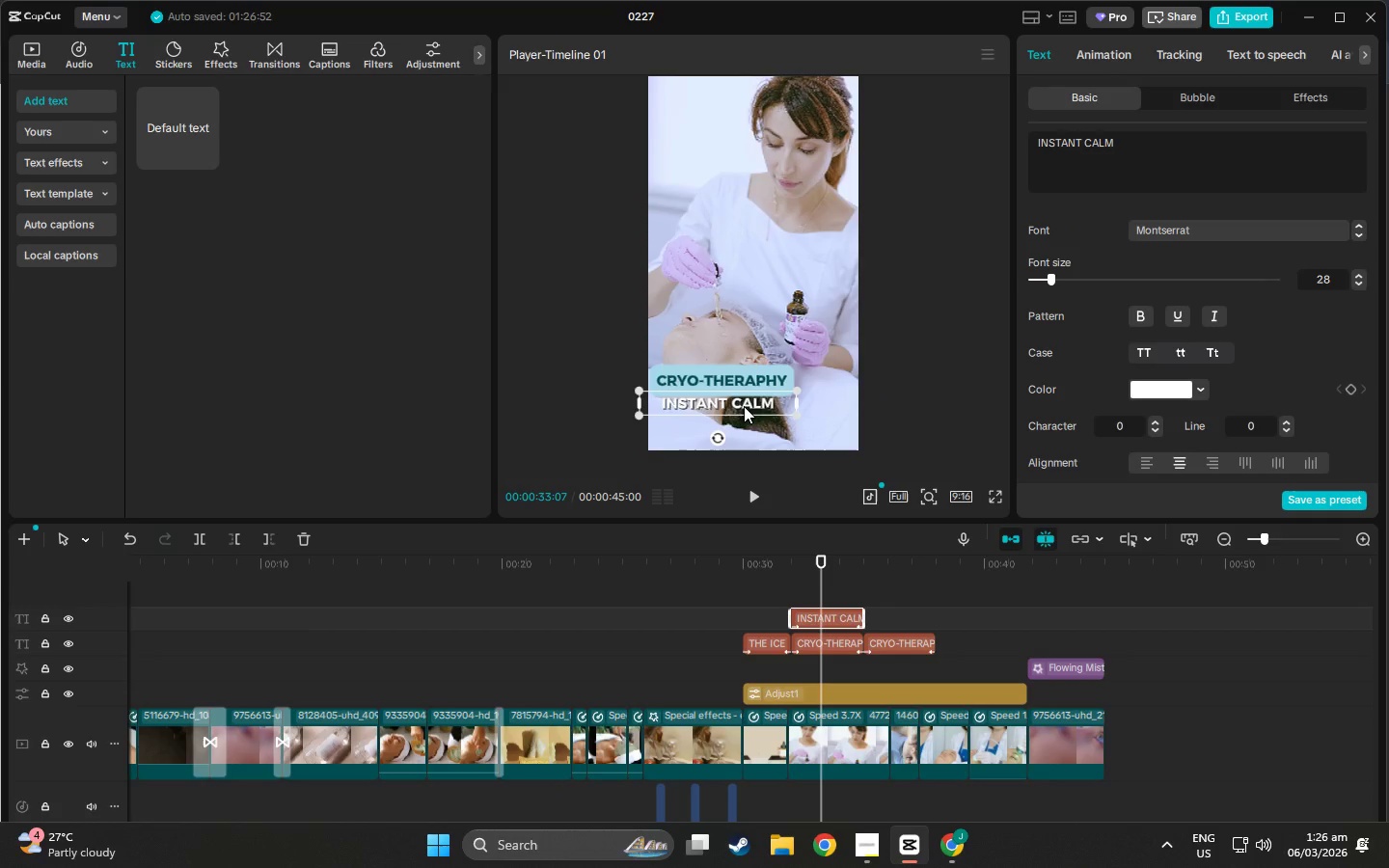 
left_click([886, 350])
 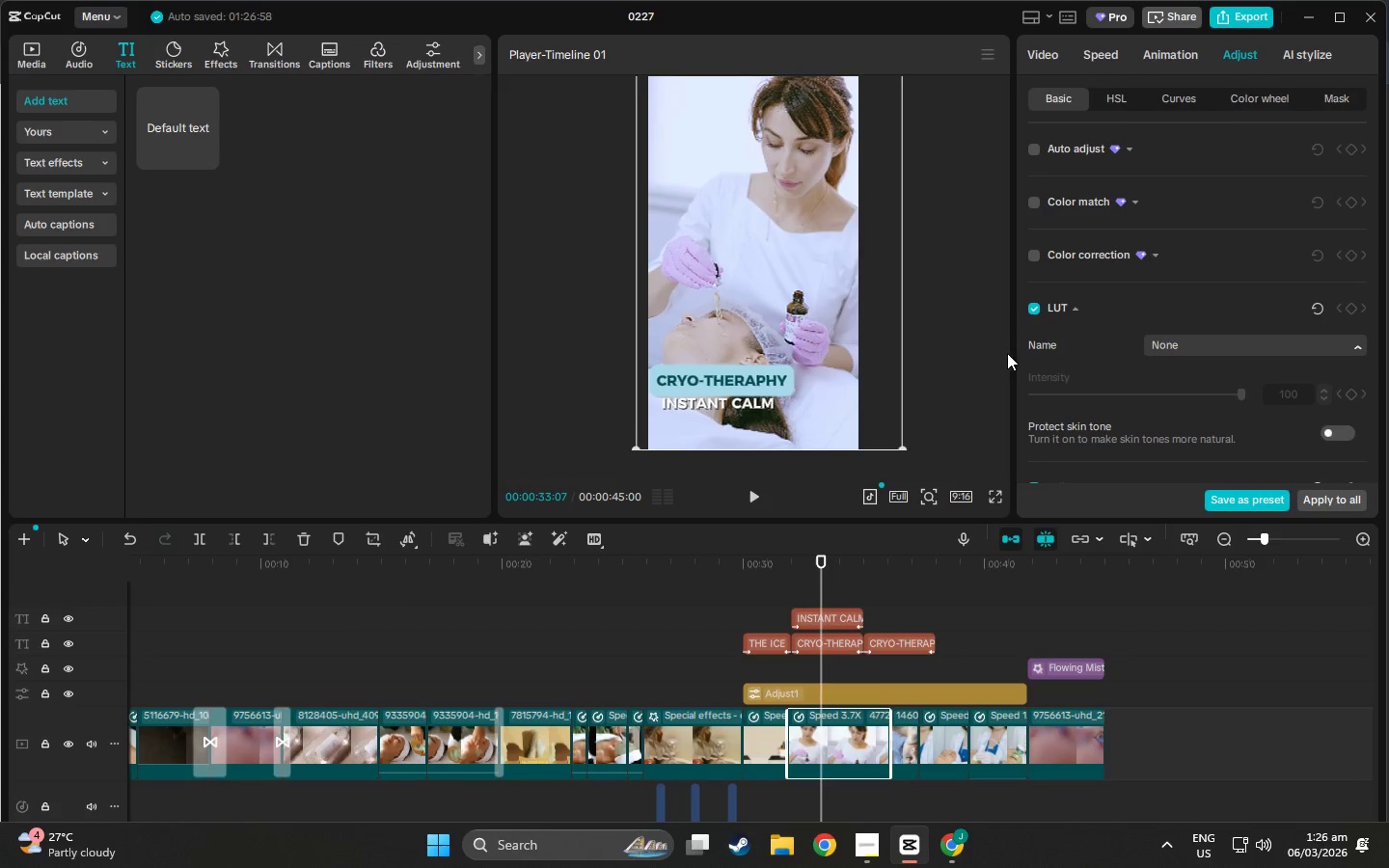 
left_click([1007, 353])
 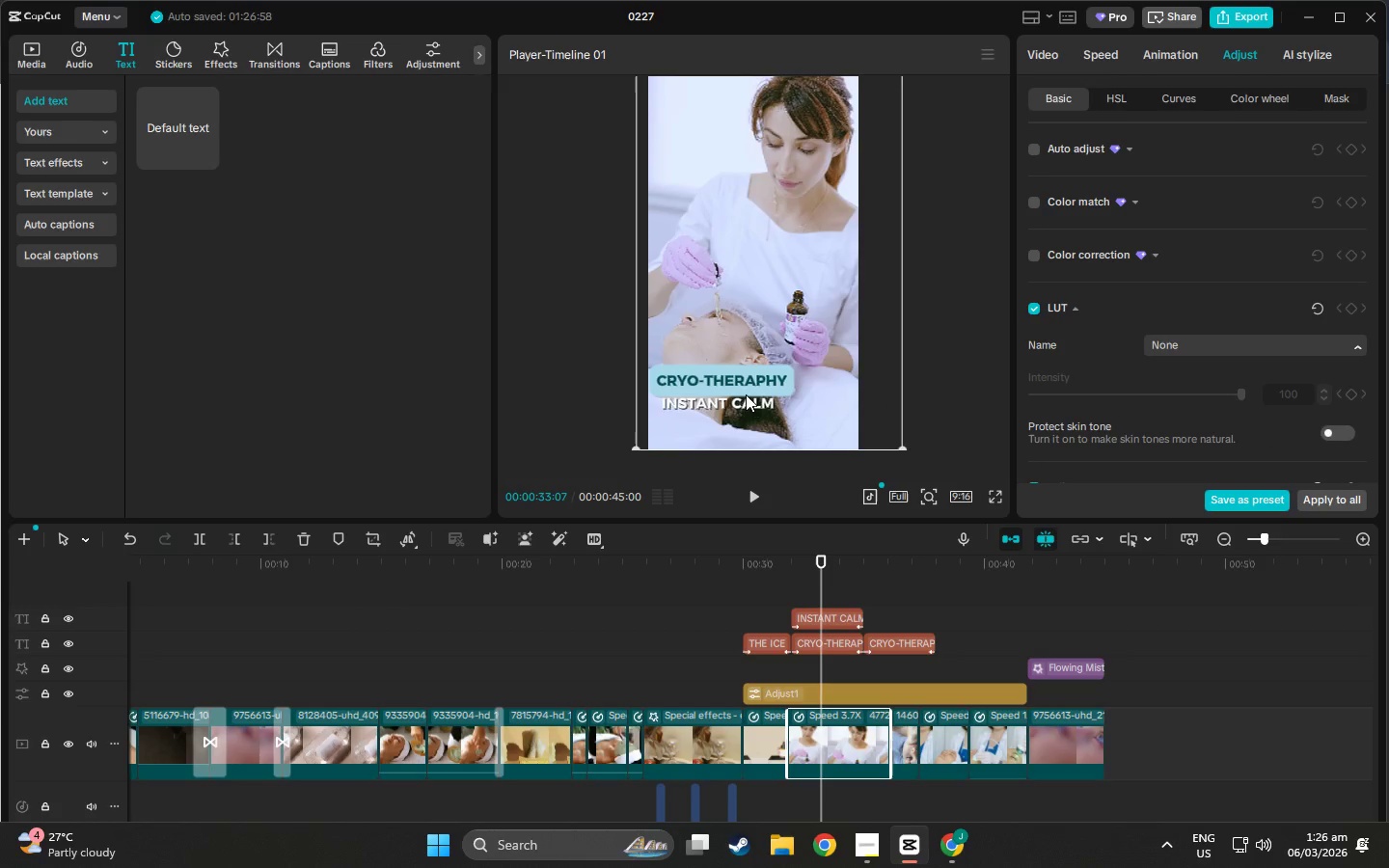 
left_click([746, 401])
 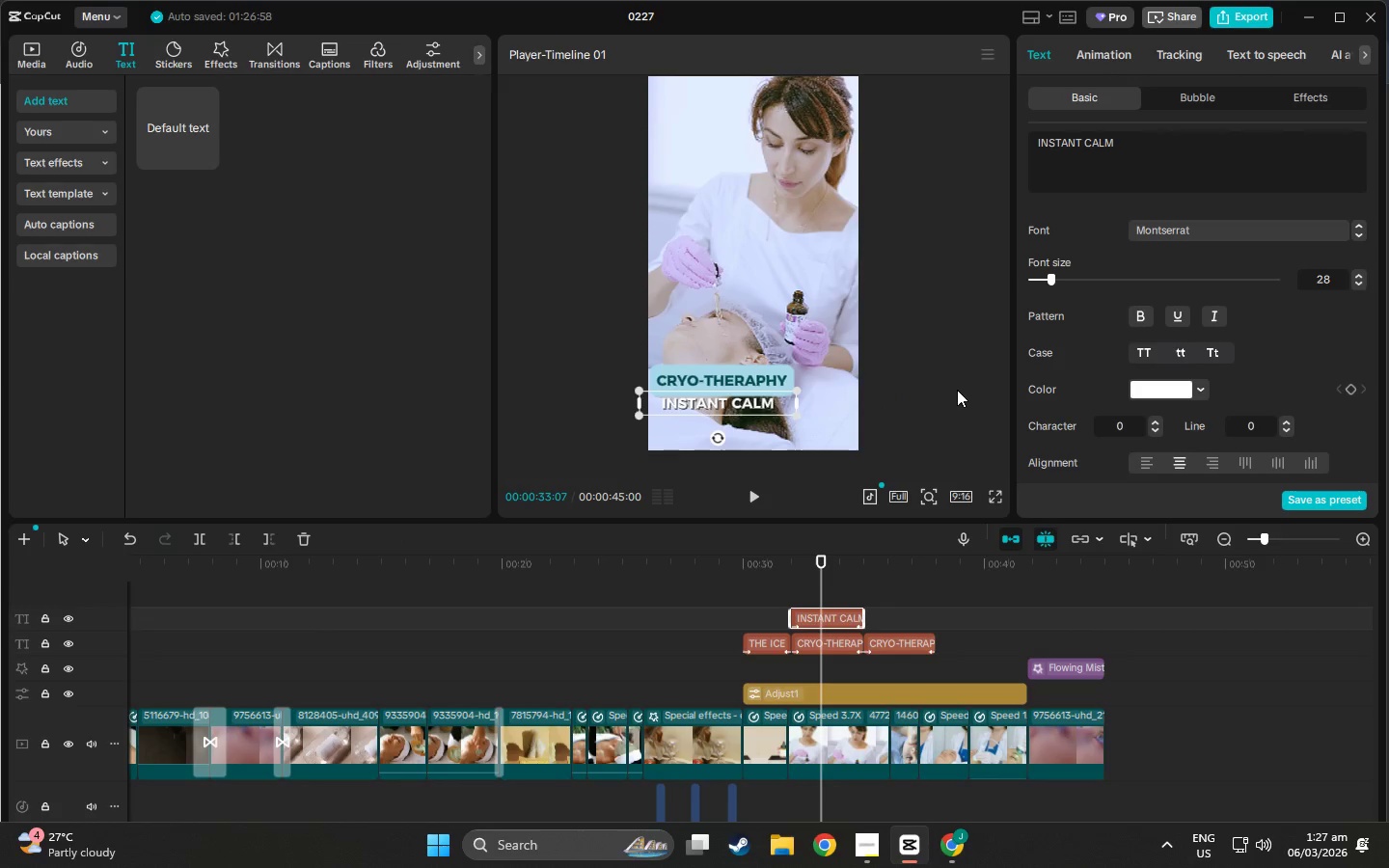 
left_click([957, 390])
 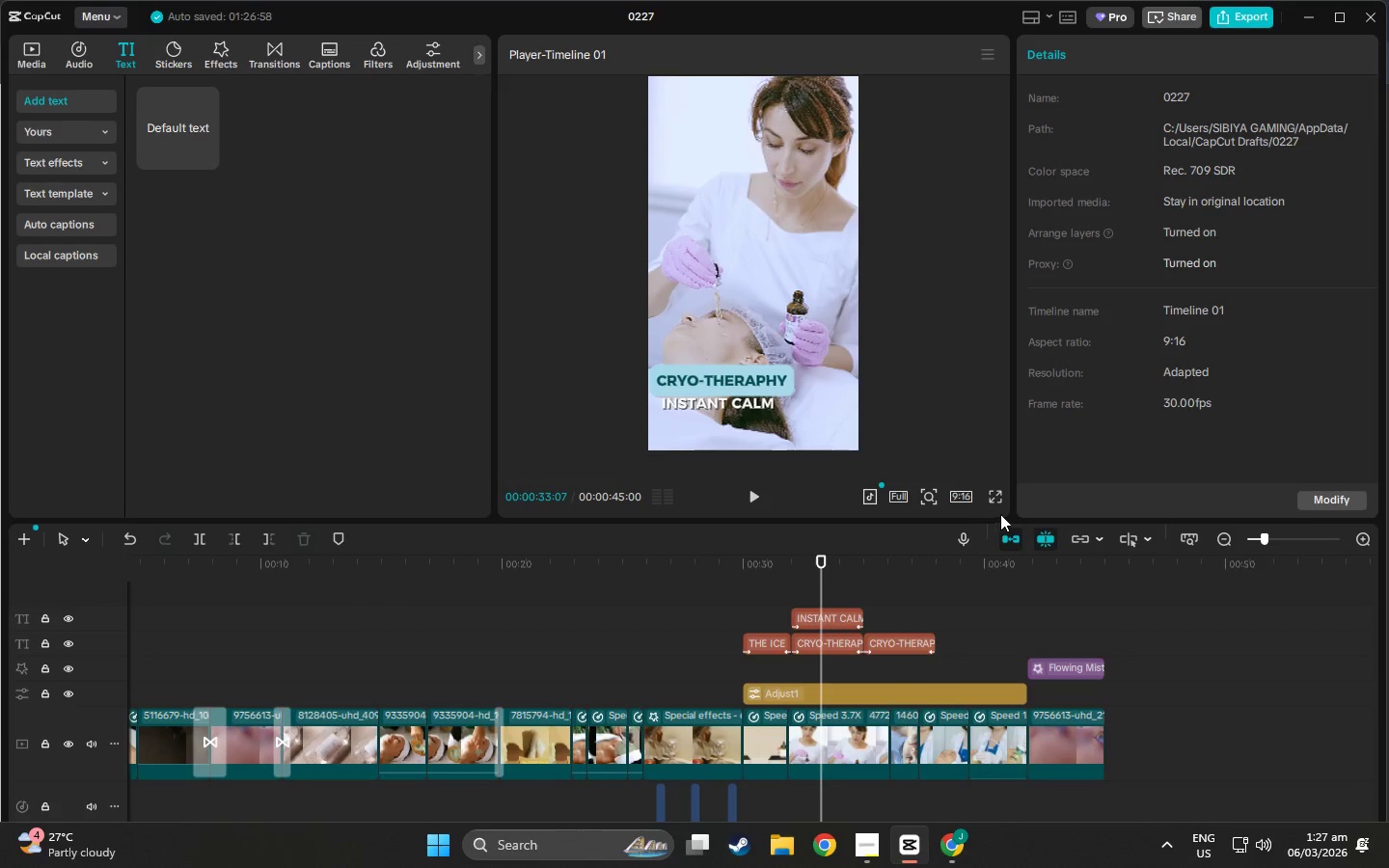 
left_click([994, 501])
 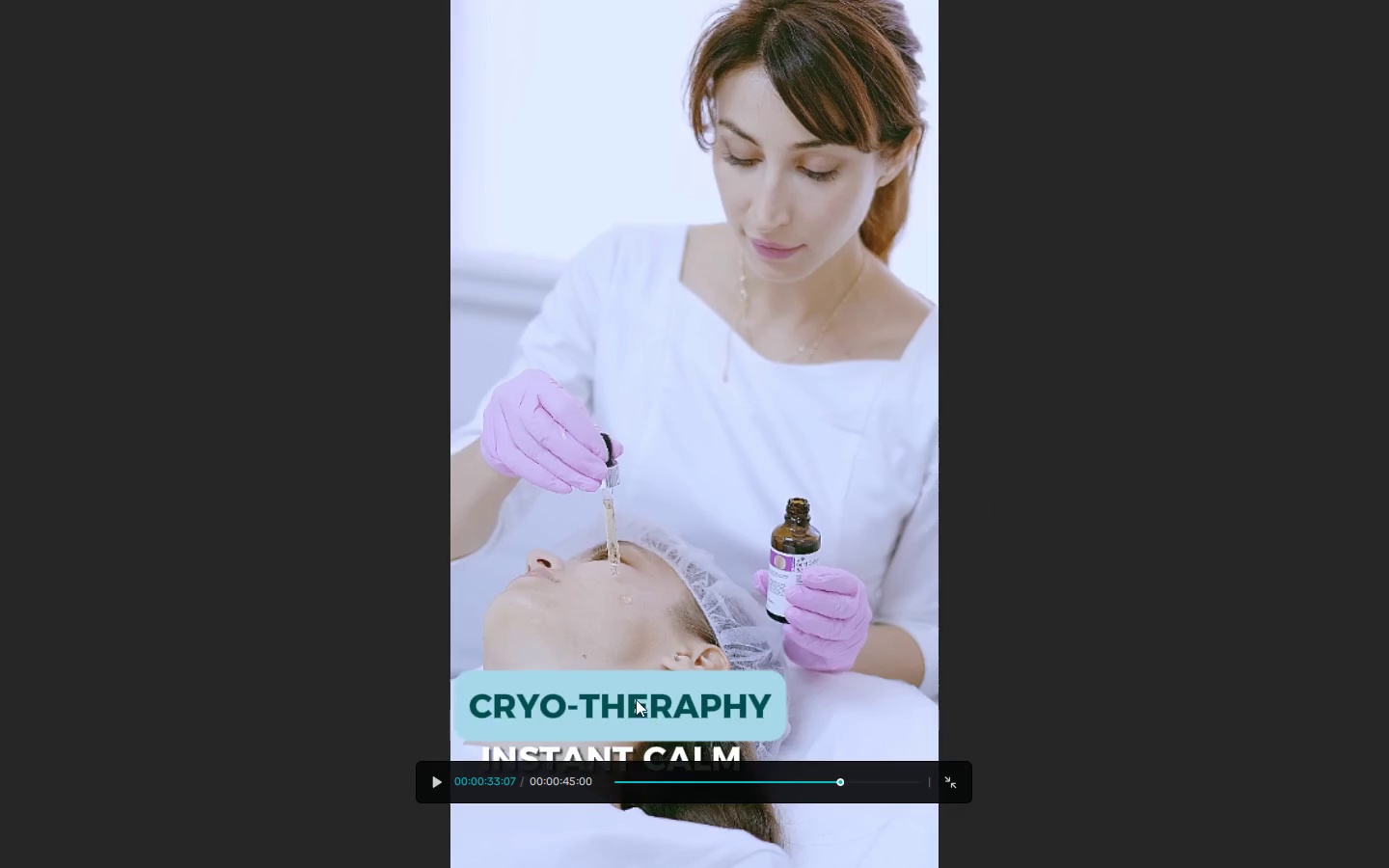 
left_click([617, 708])
 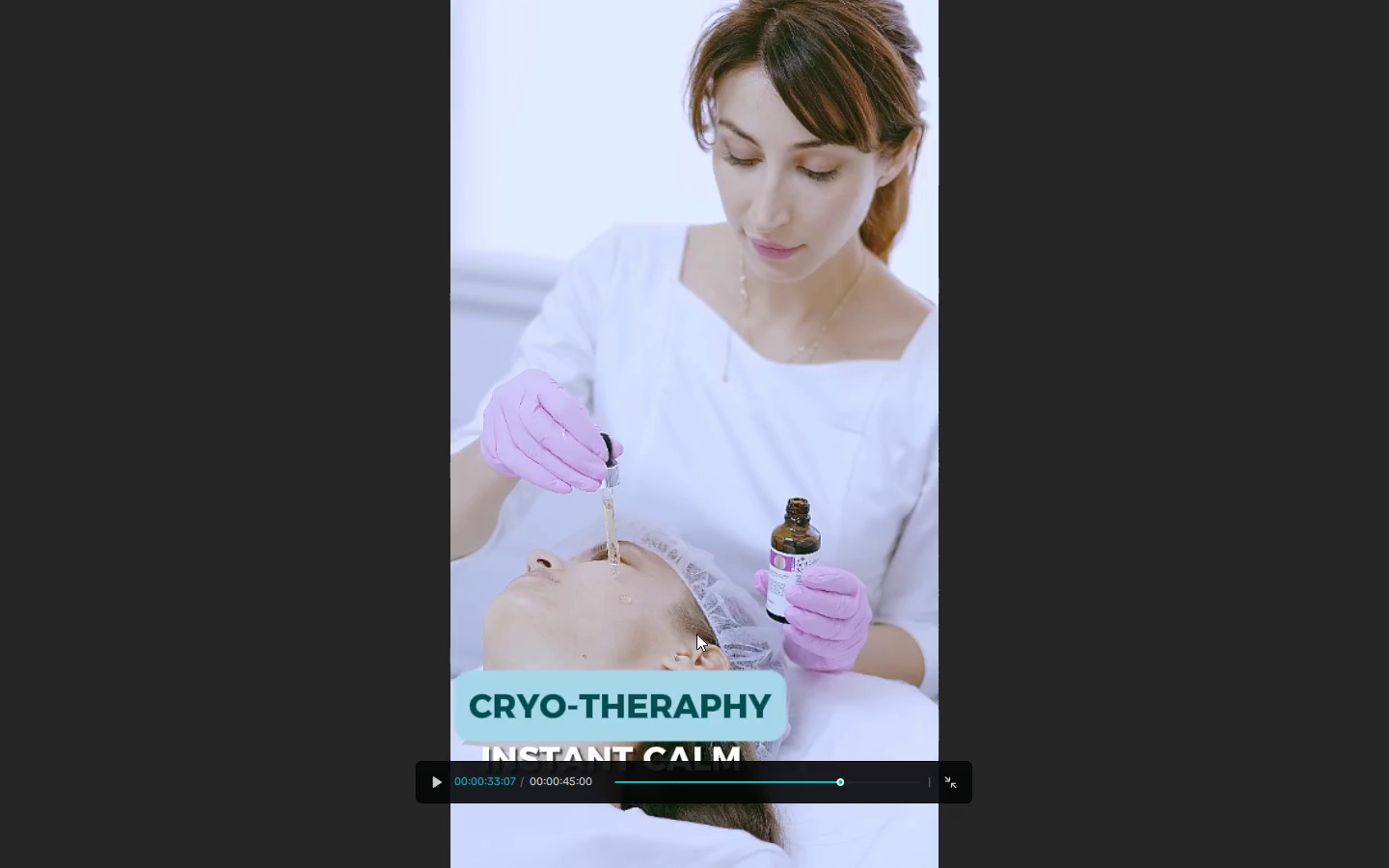 
key(Escape)
 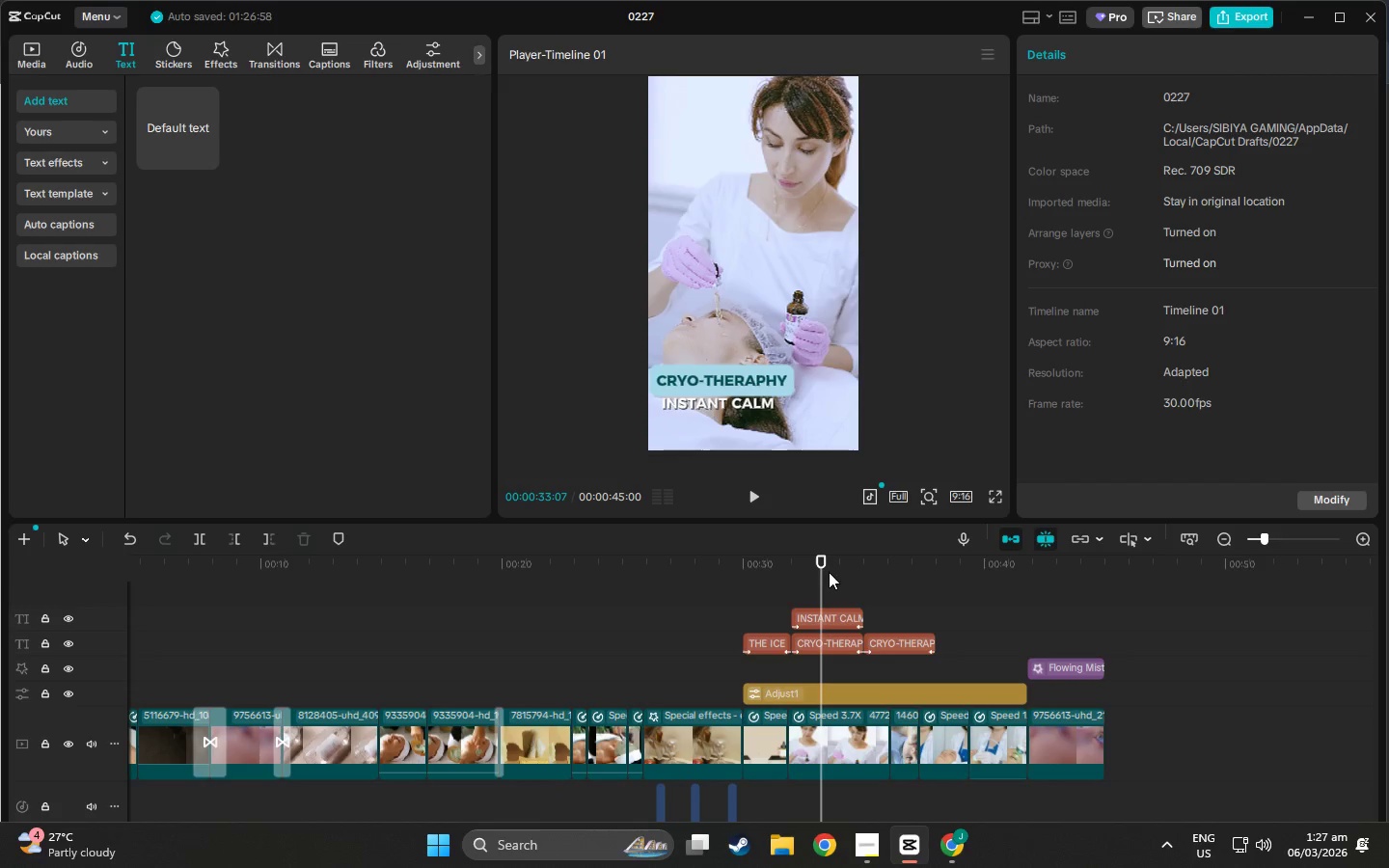 
left_click_drag(start_coordinate=[821, 563], to_coordinate=[897, 596])
 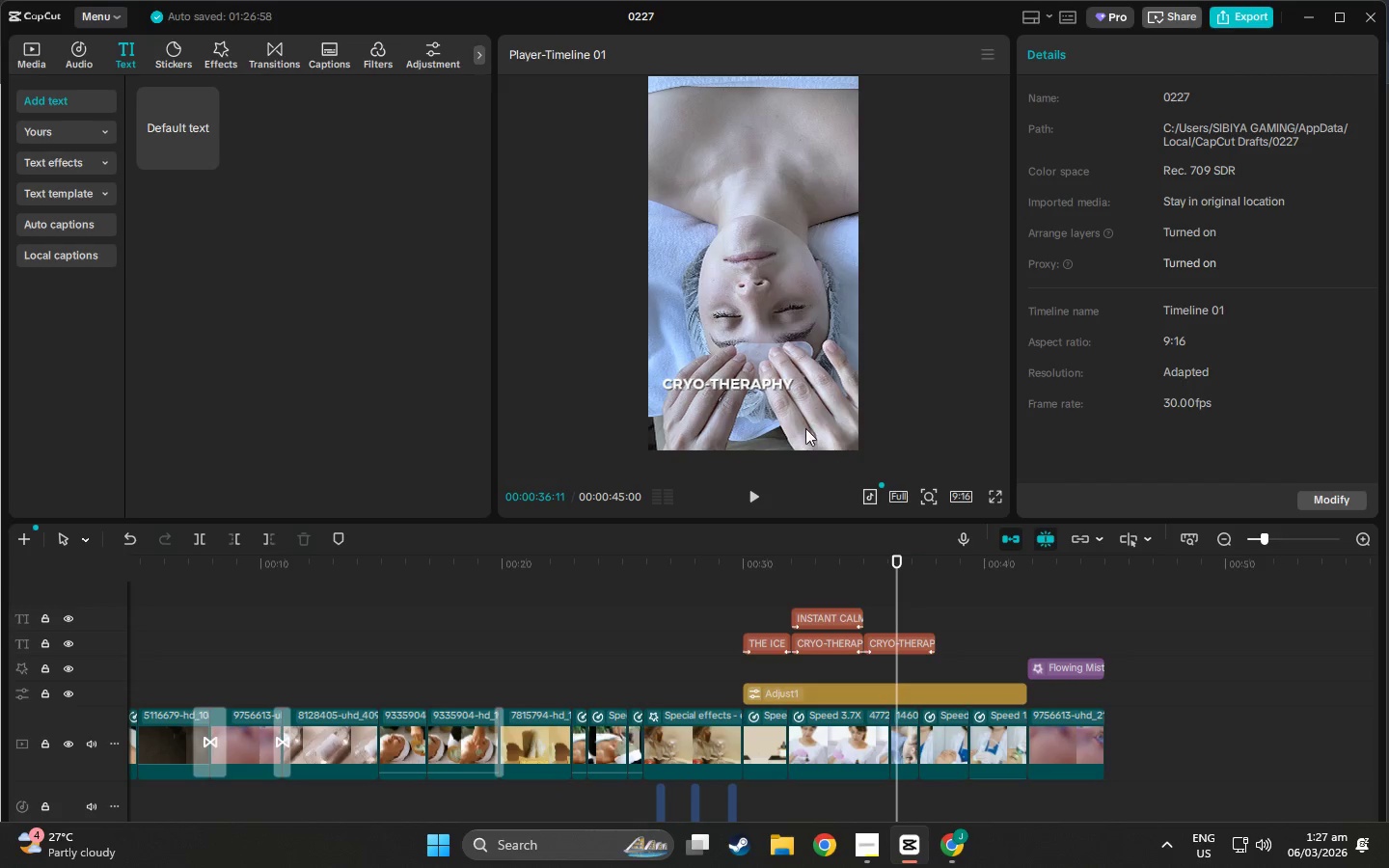 
left_click([755, 378])
 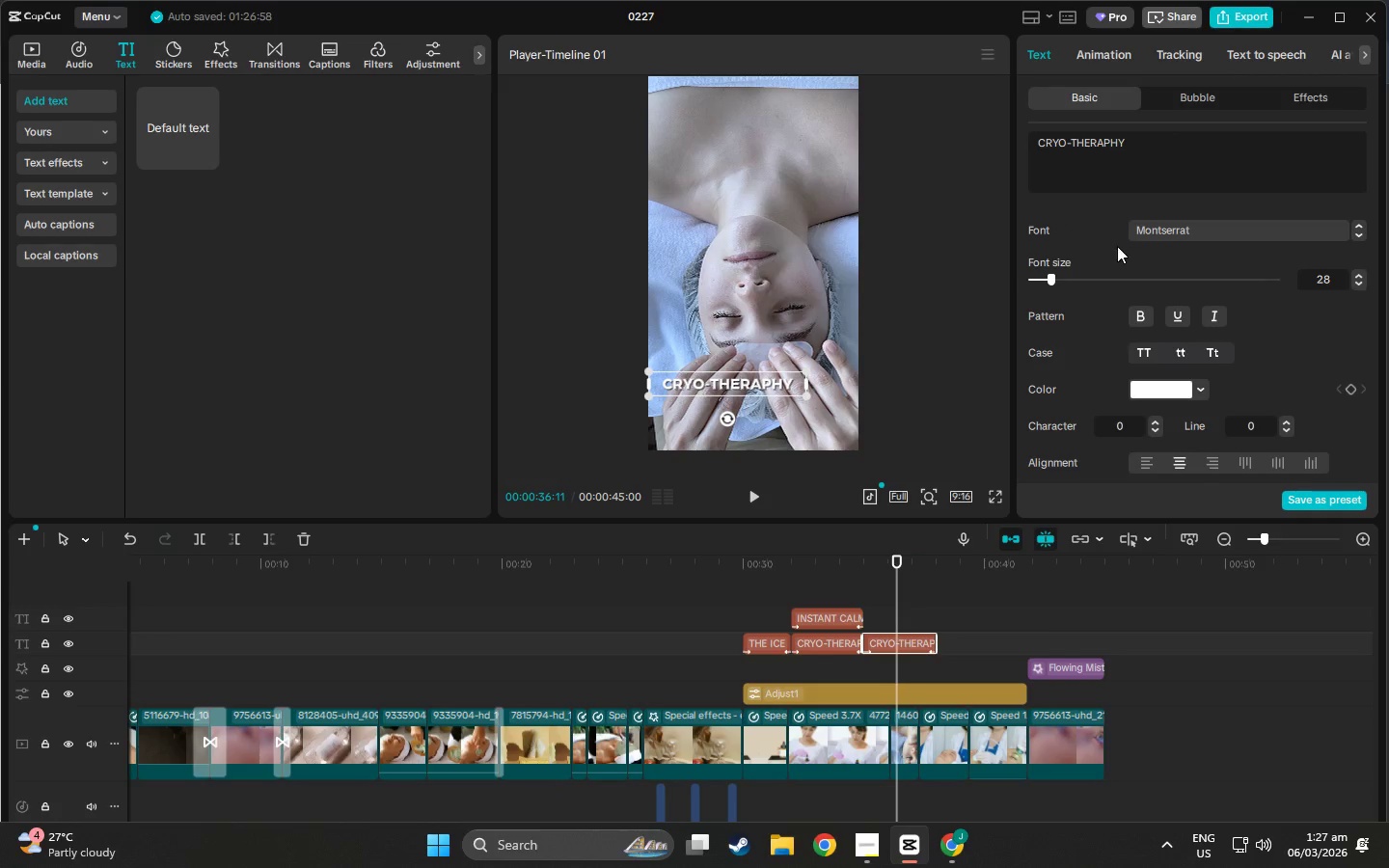 
left_click_drag(start_coordinate=[1138, 143], to_coordinate=[1003, 131])
 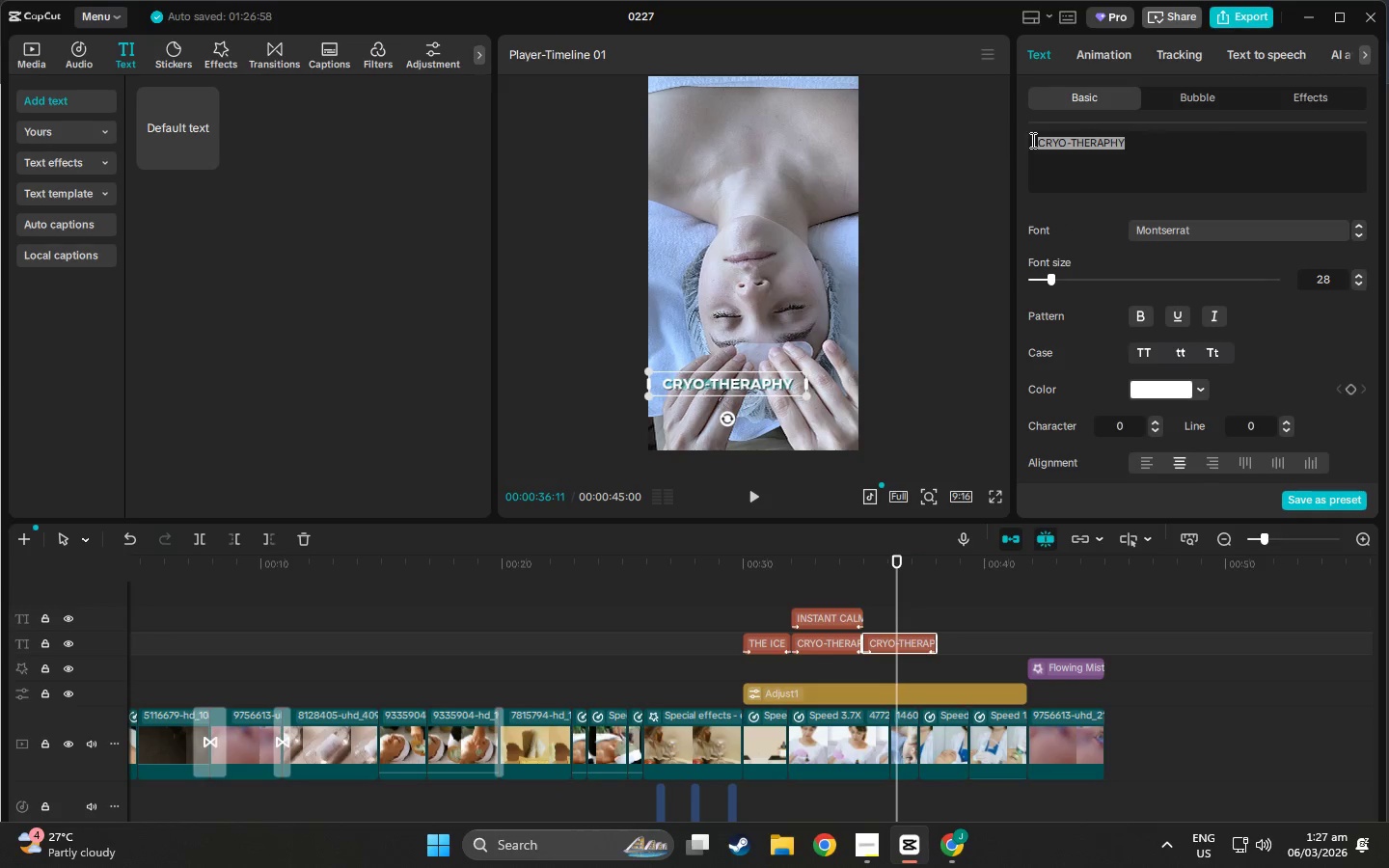 
type(SEAL IT IN. LOCK THE GH)
key(Backspace)
key(Backspace)
type(LOW)
 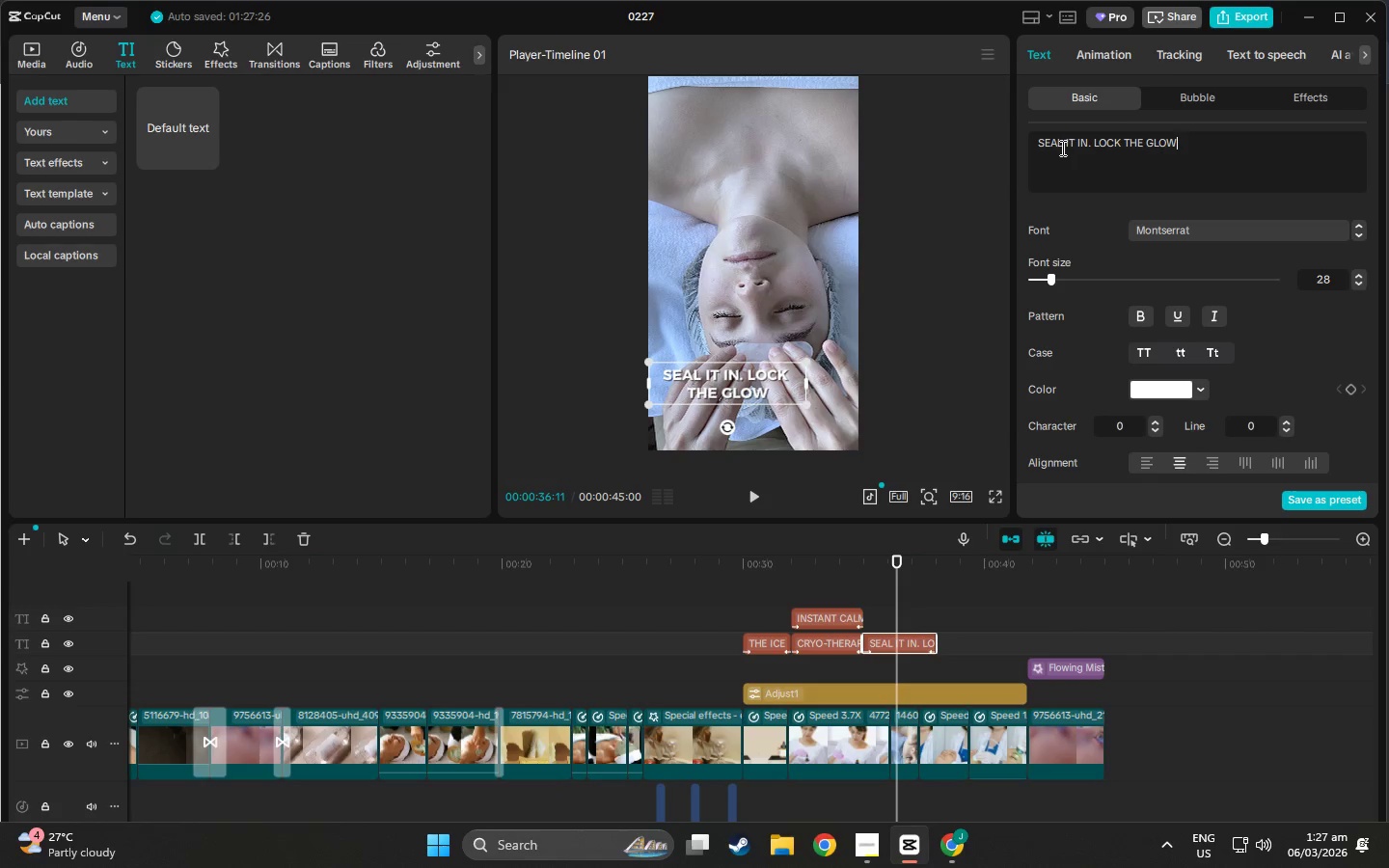 
left_click([903, 381])
 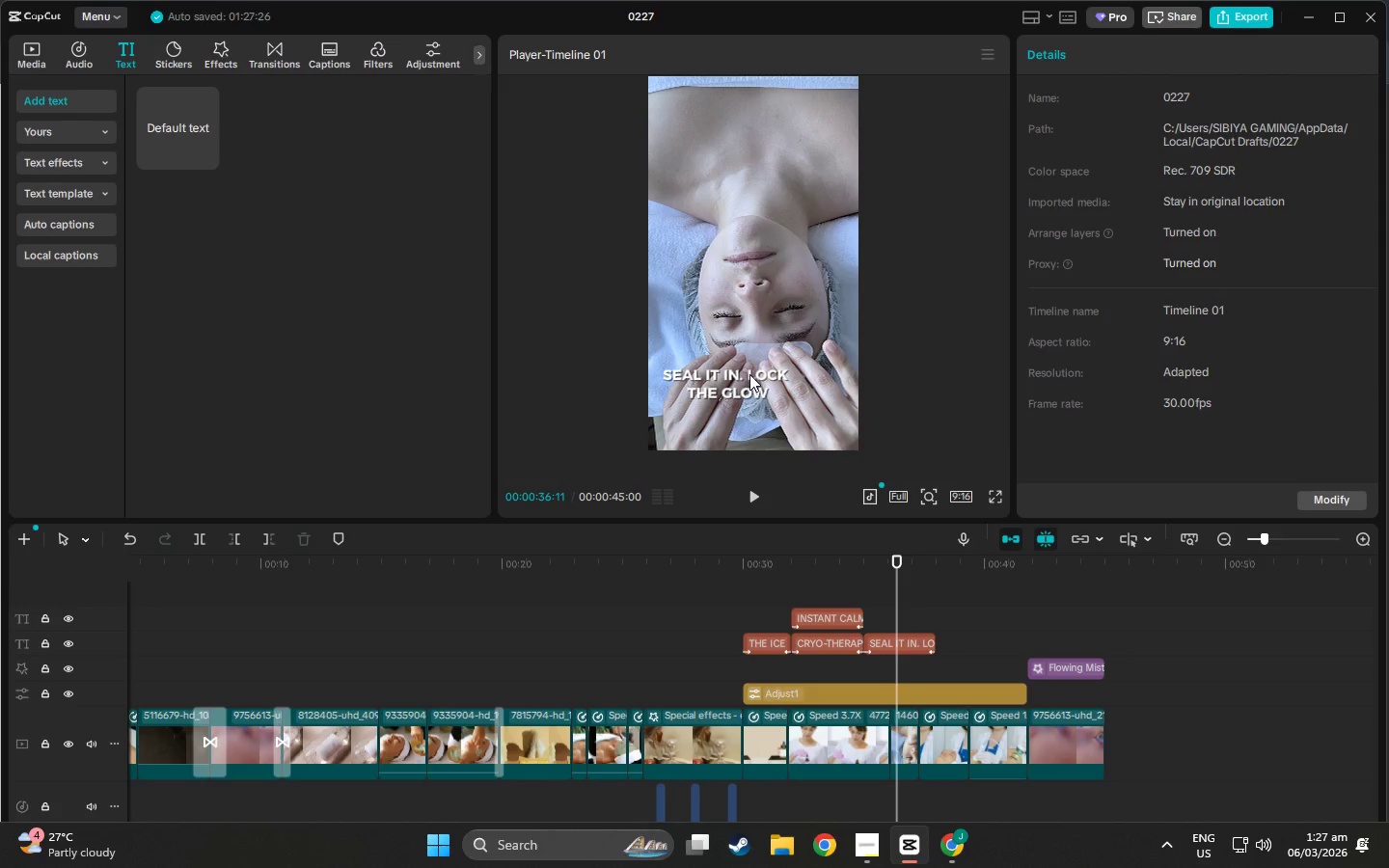 
double_click([749, 374])
 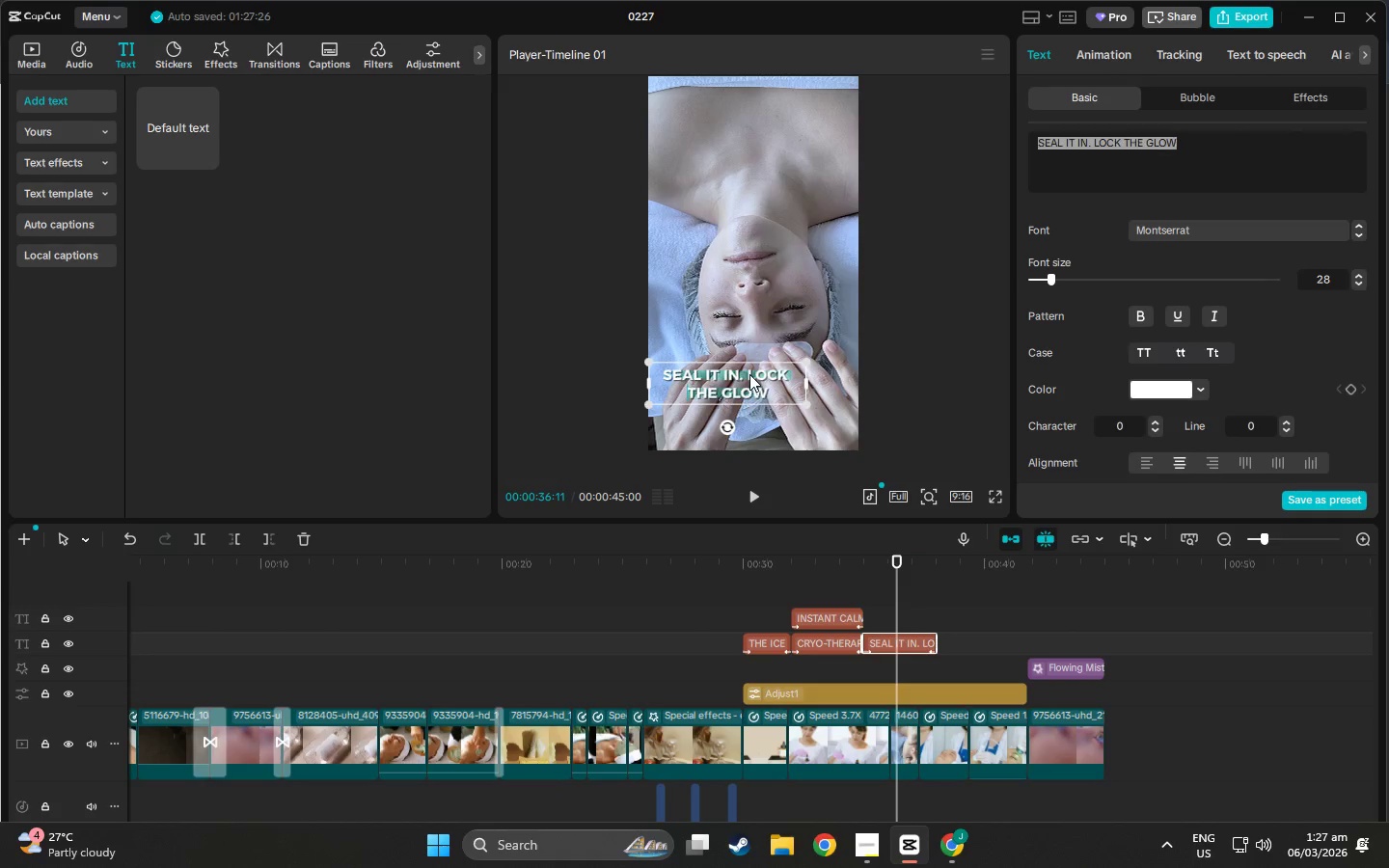 
triple_click([749, 374])
 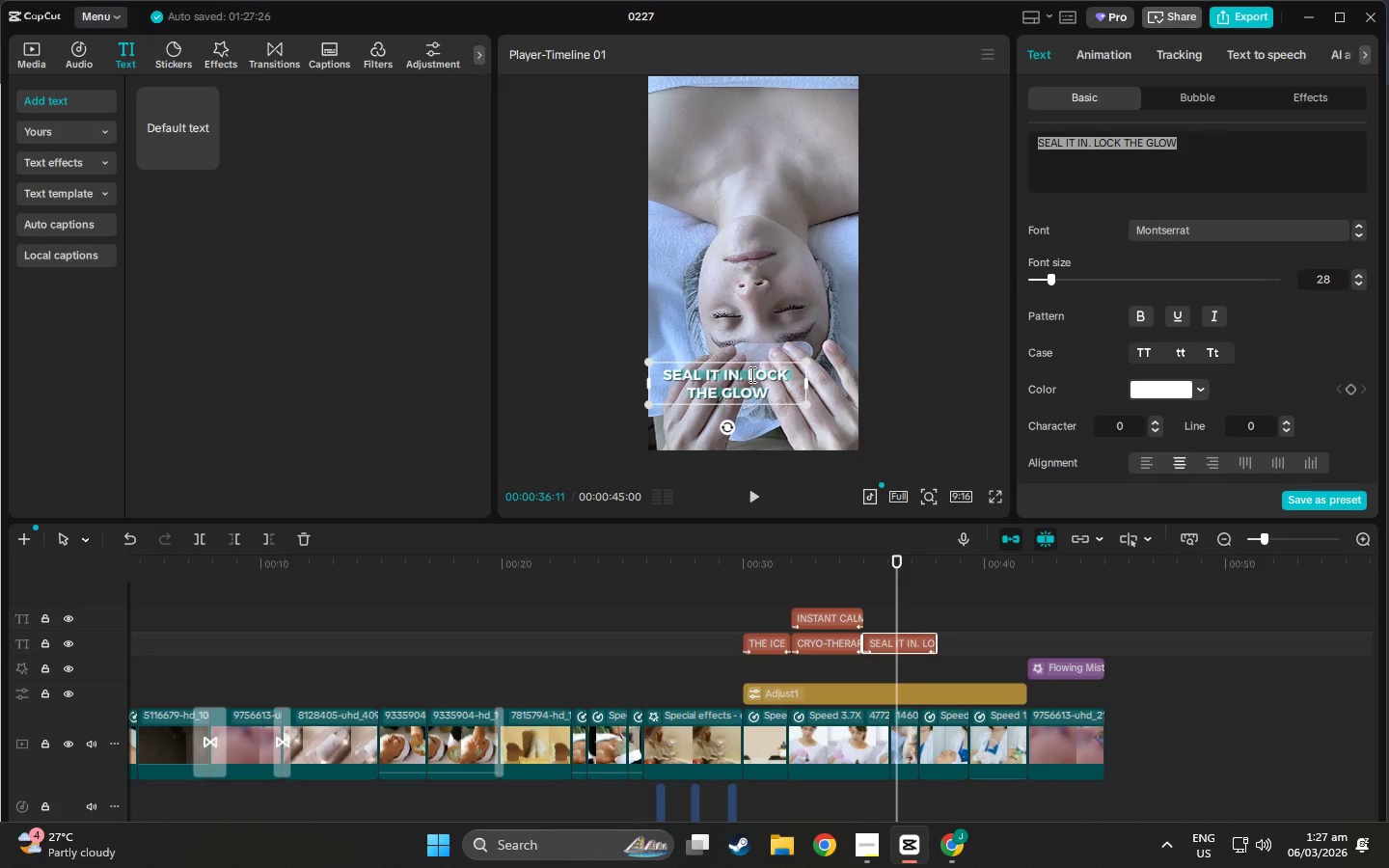 
left_click([750, 374])
 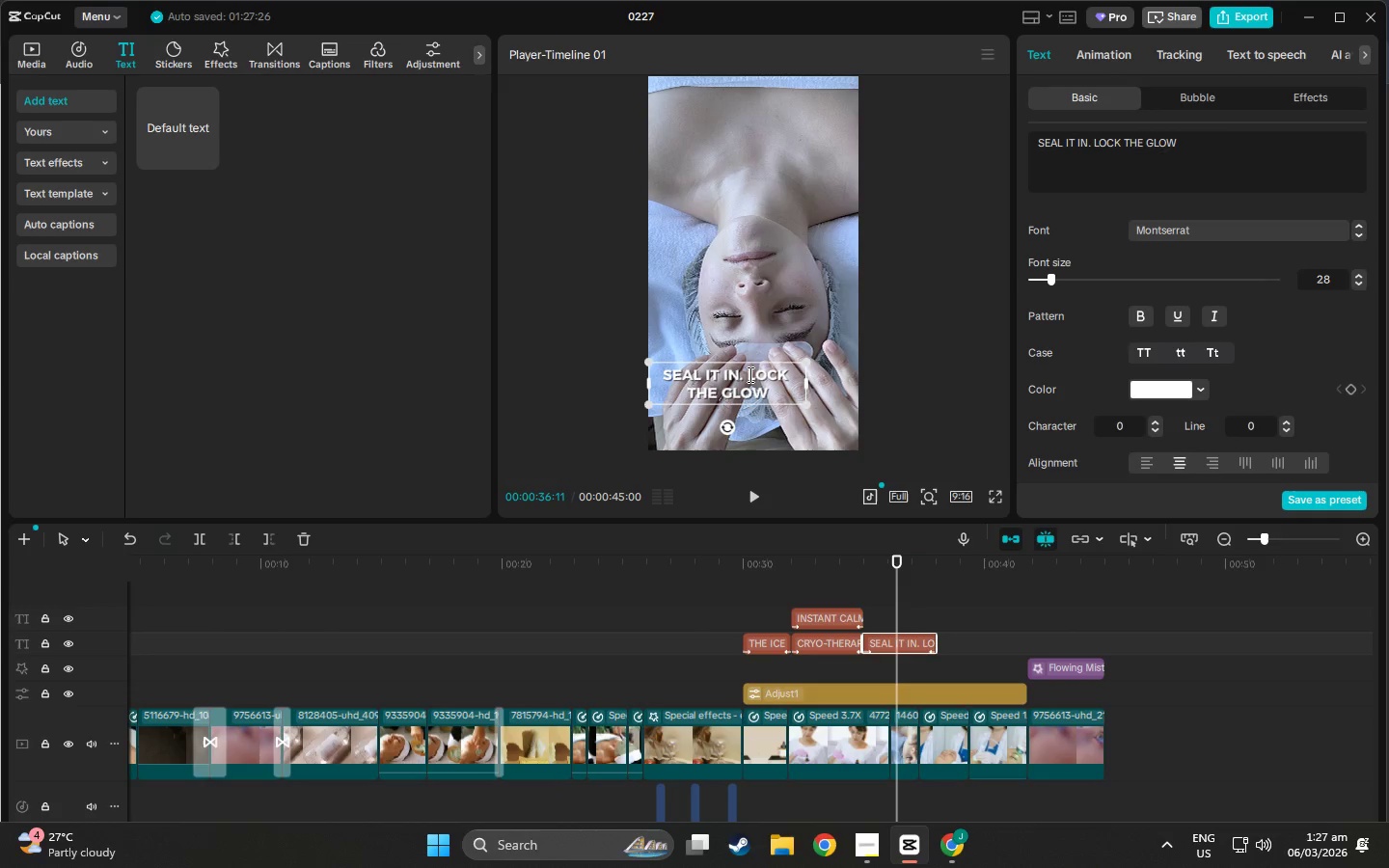 
left_click([749, 374])
 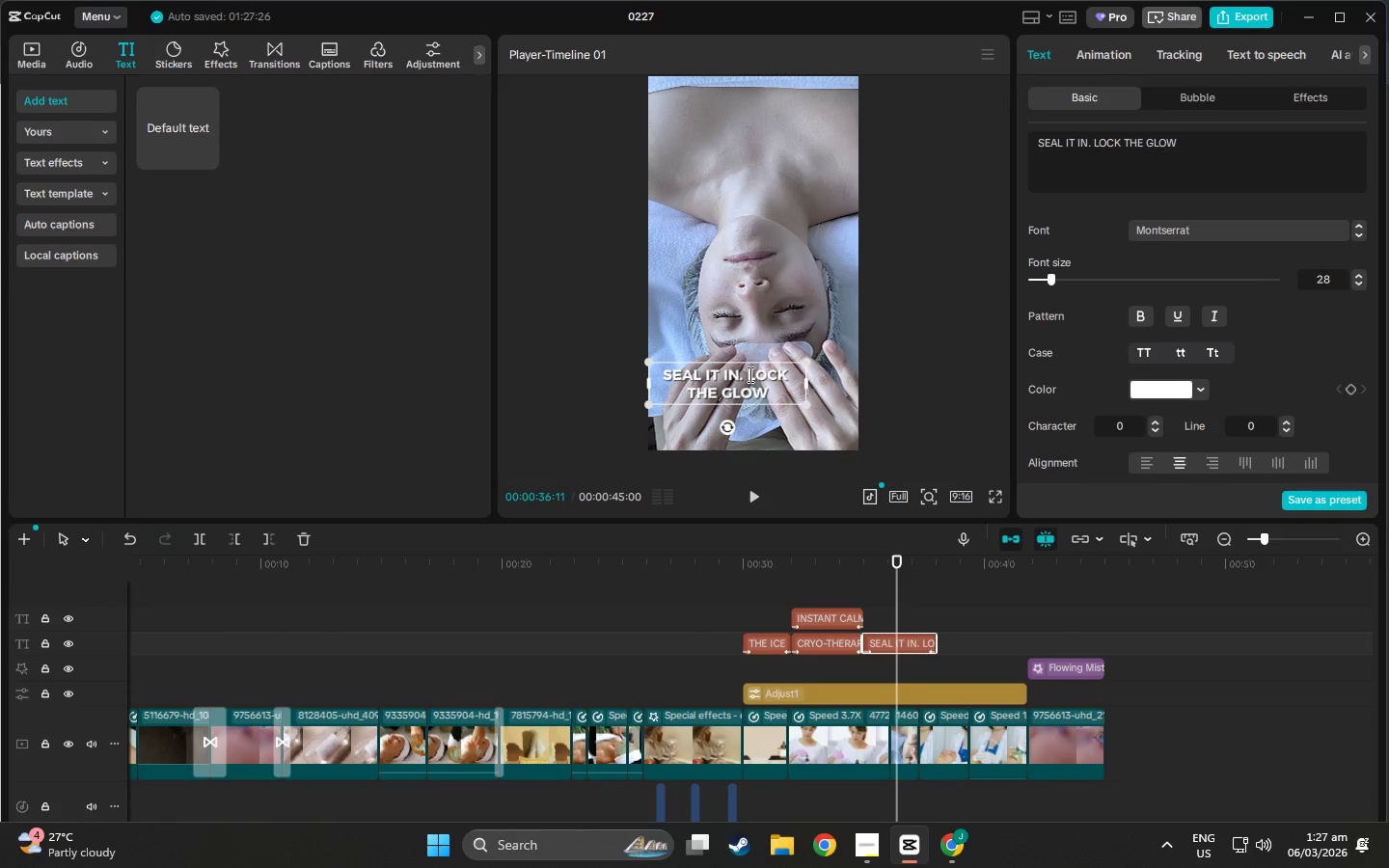 
key(Enter)
 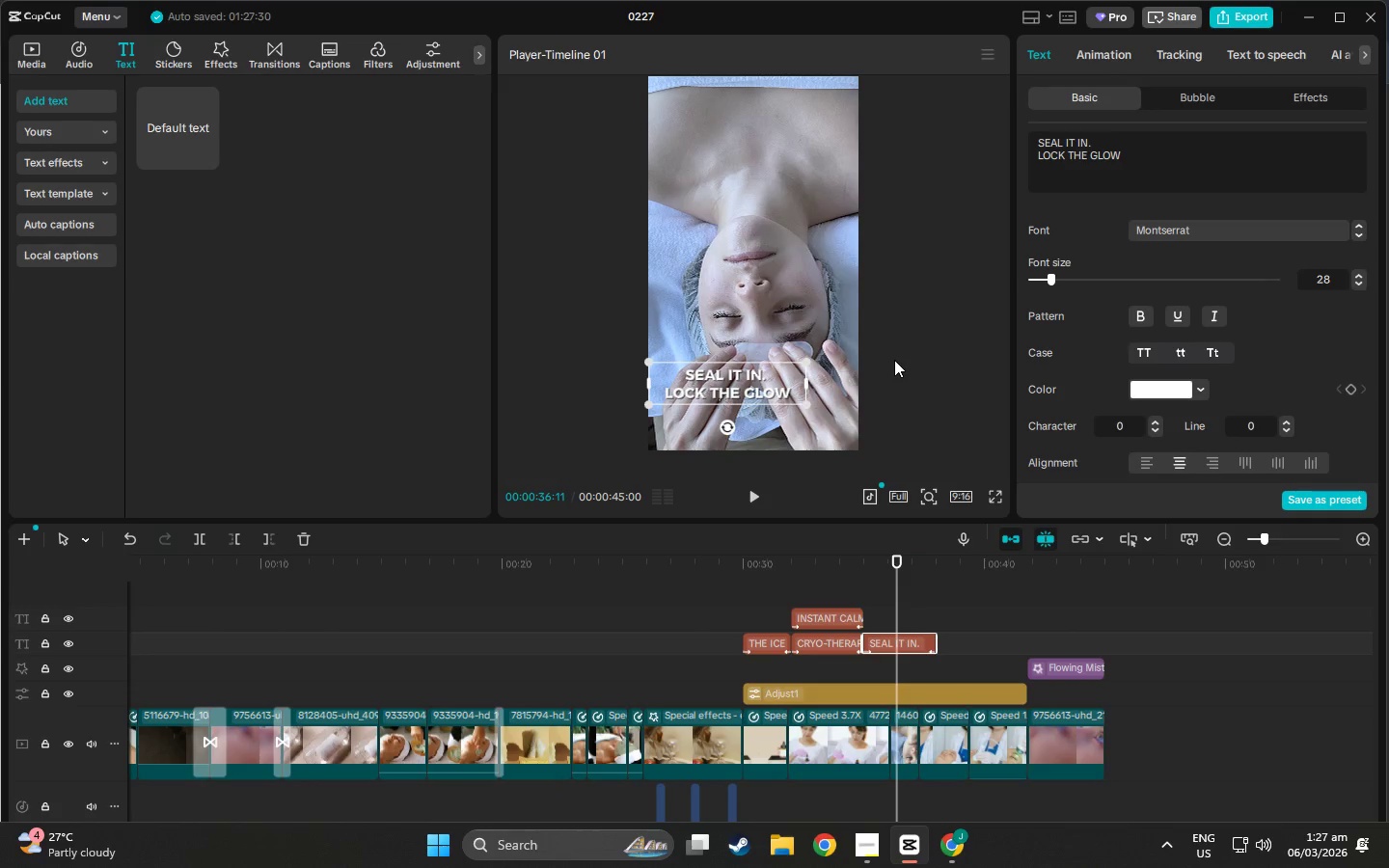 
left_click([892, 349])
 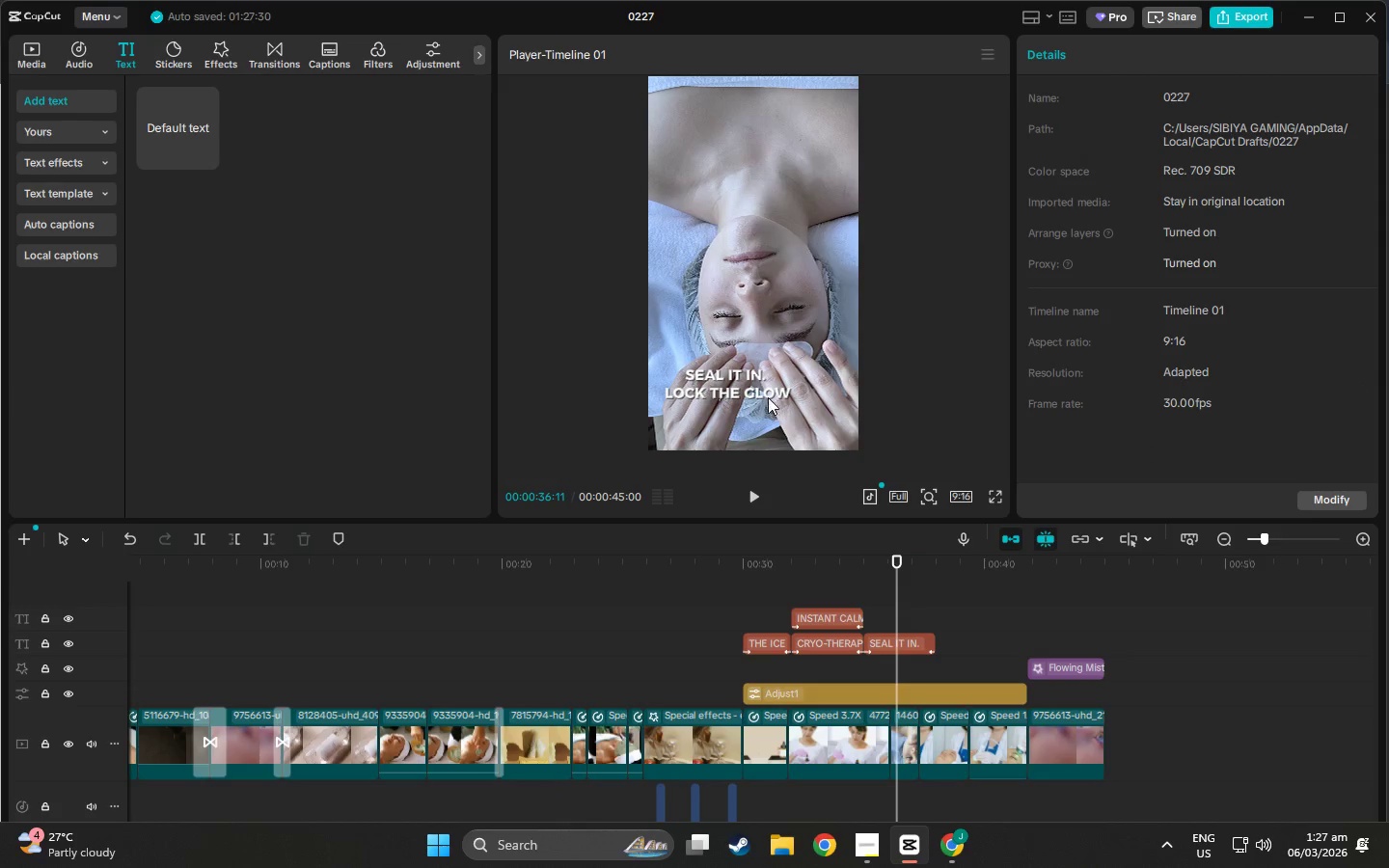 
left_click_drag(start_coordinate=[764, 391], to_coordinate=[754, 395])
 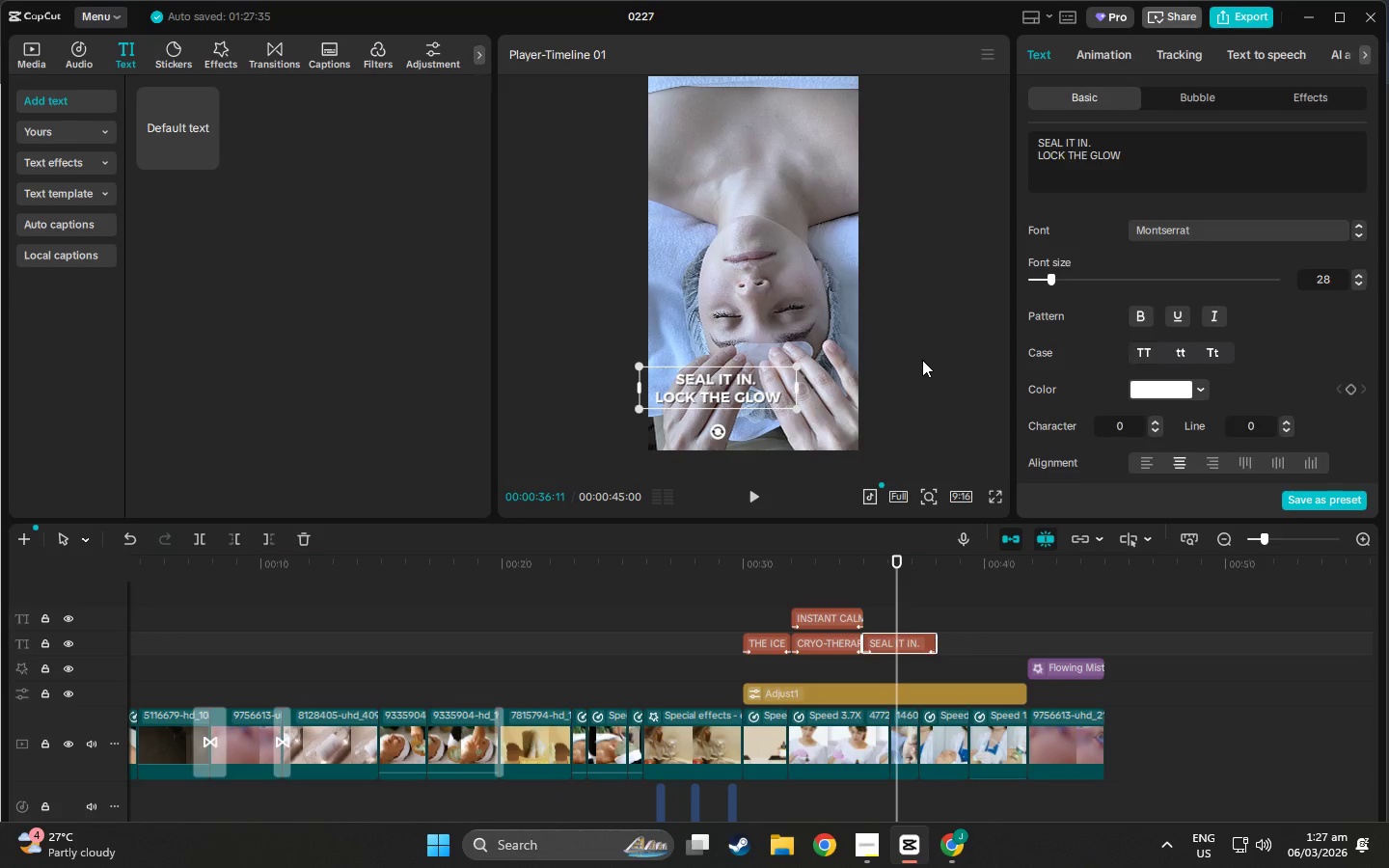 
left_click([922, 360])
 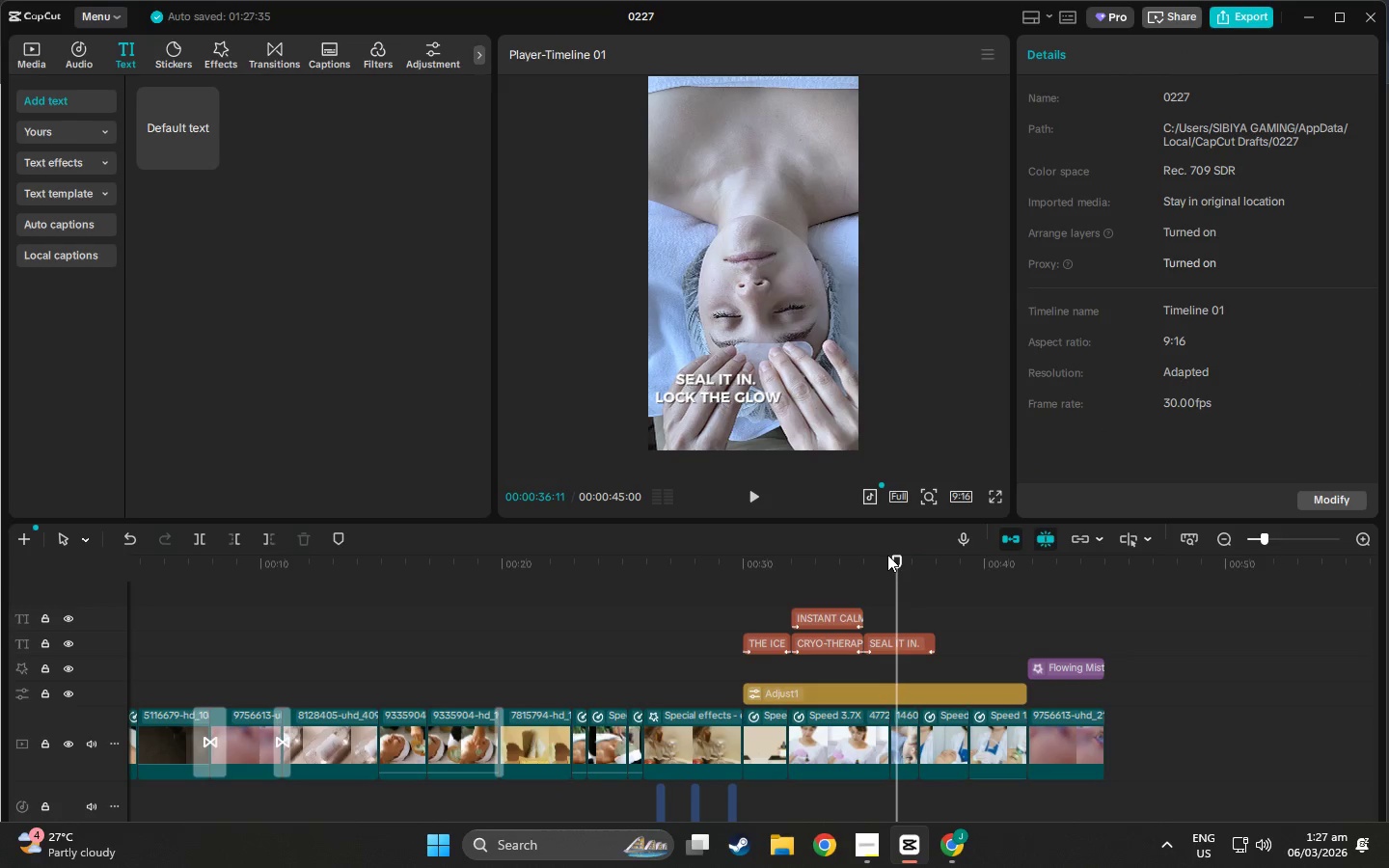 
left_click_drag(start_coordinate=[898, 555], to_coordinate=[933, 569])
 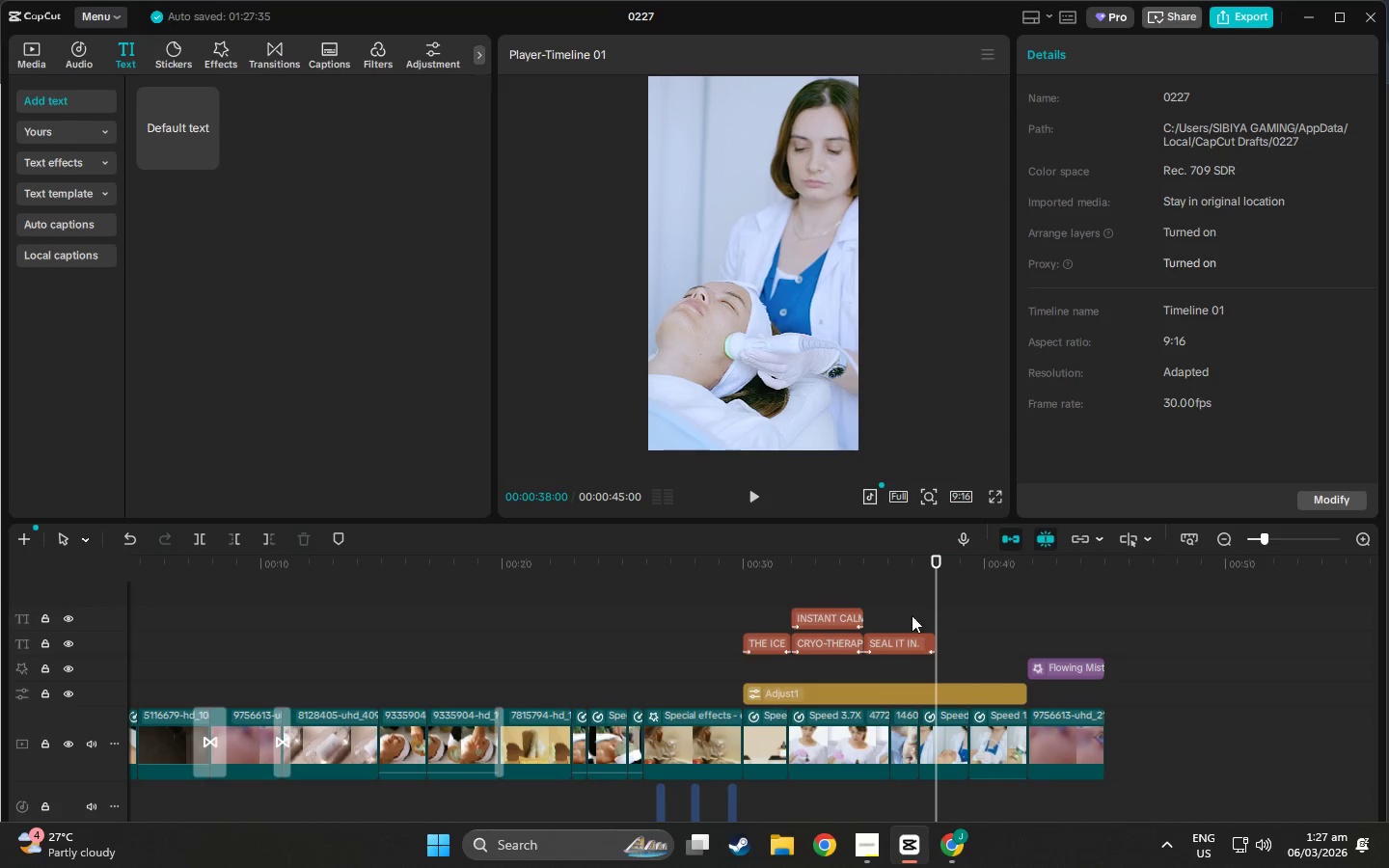 
left_click([908, 639])
 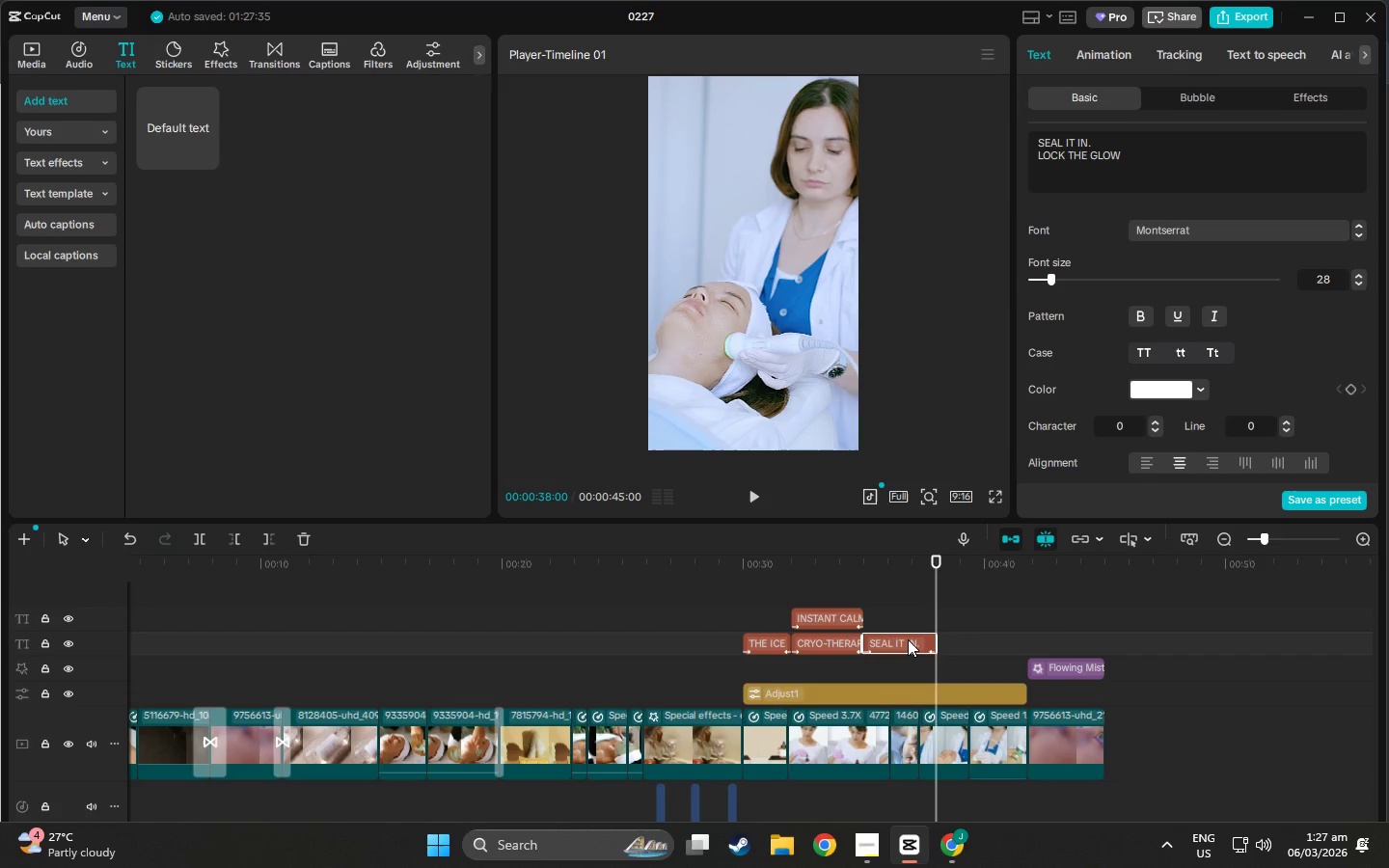 
key(Control+C)
 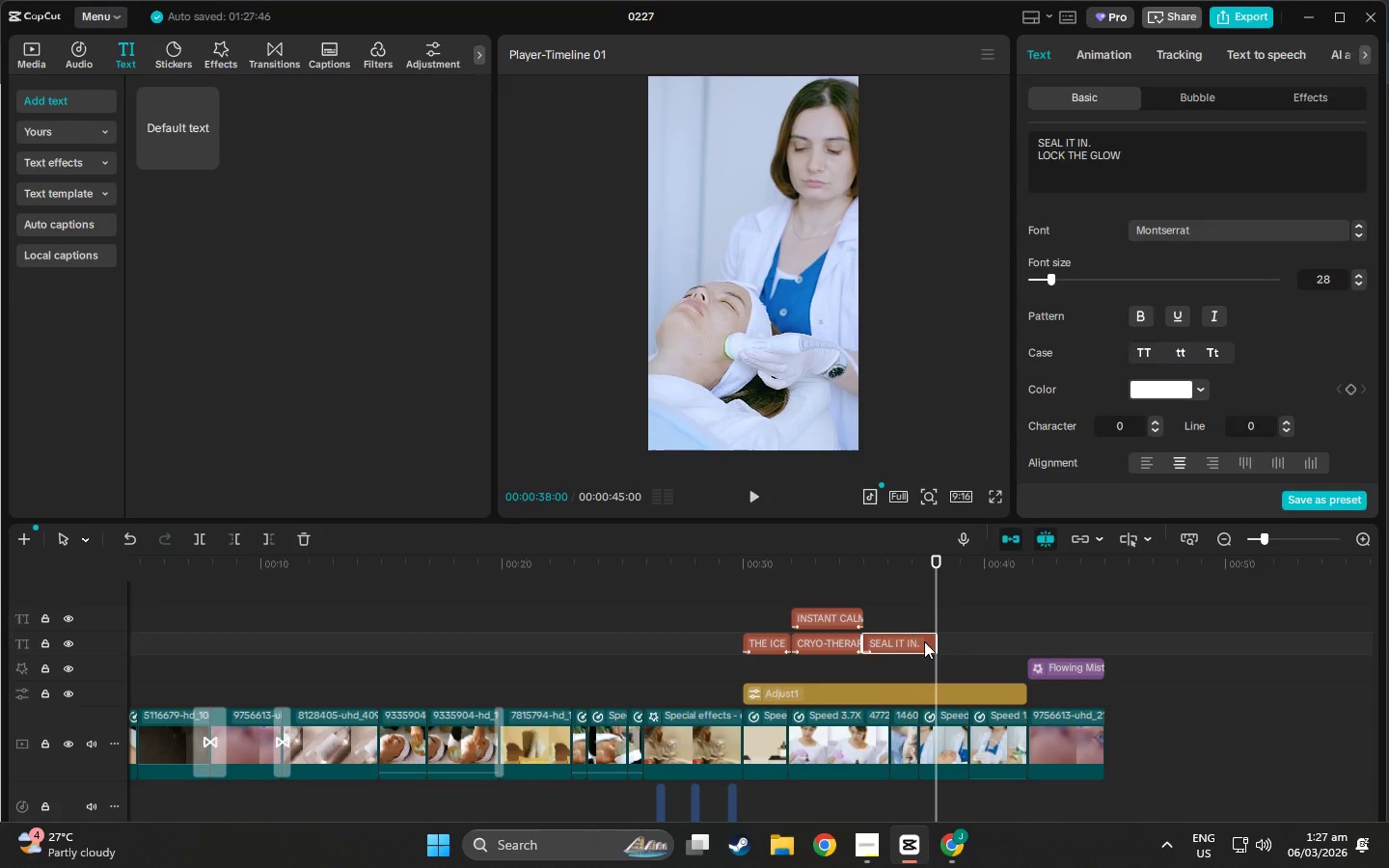 
key(Control+V)
 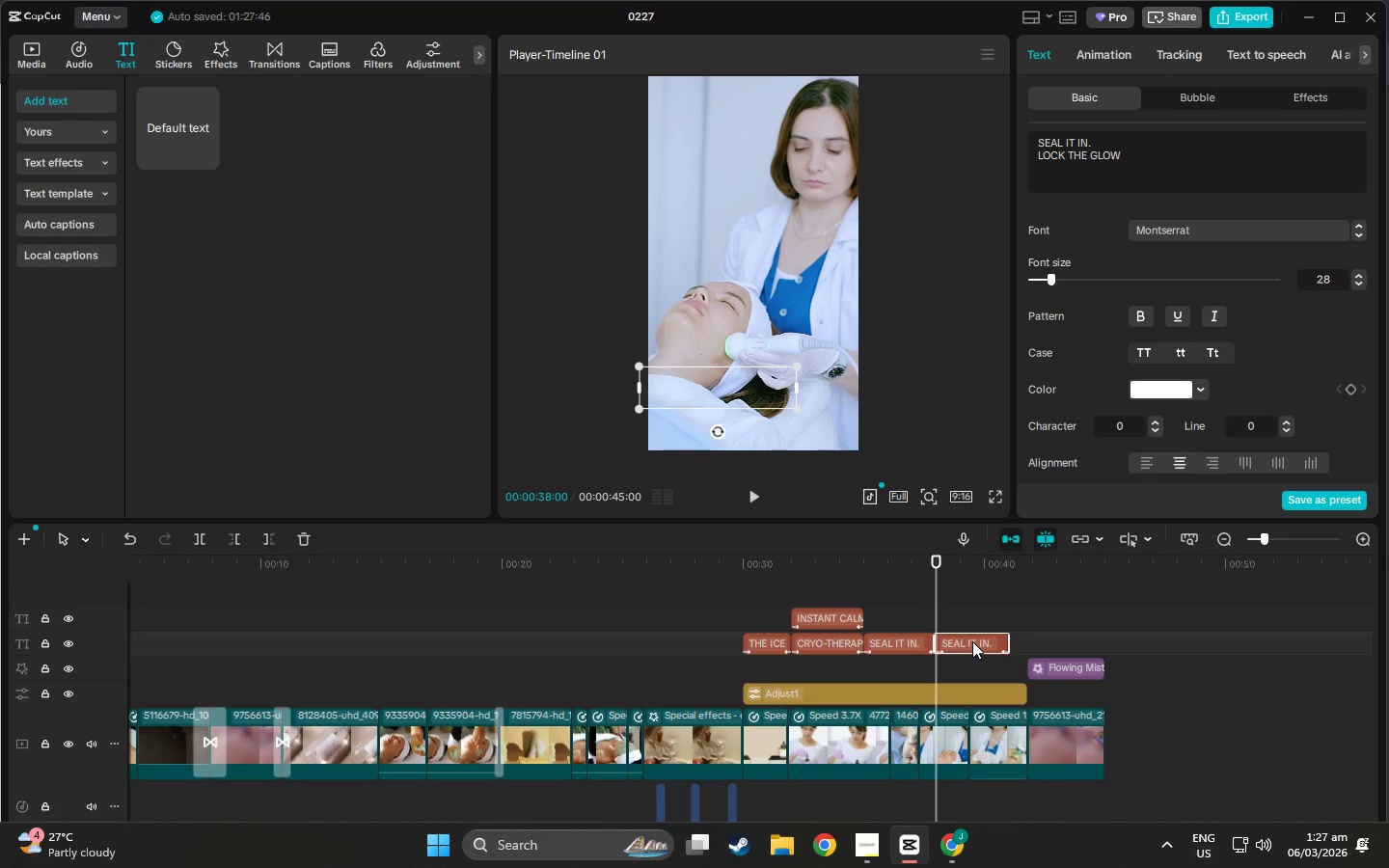 
left_click_drag(start_coordinate=[936, 561], to_coordinate=[950, 561])
 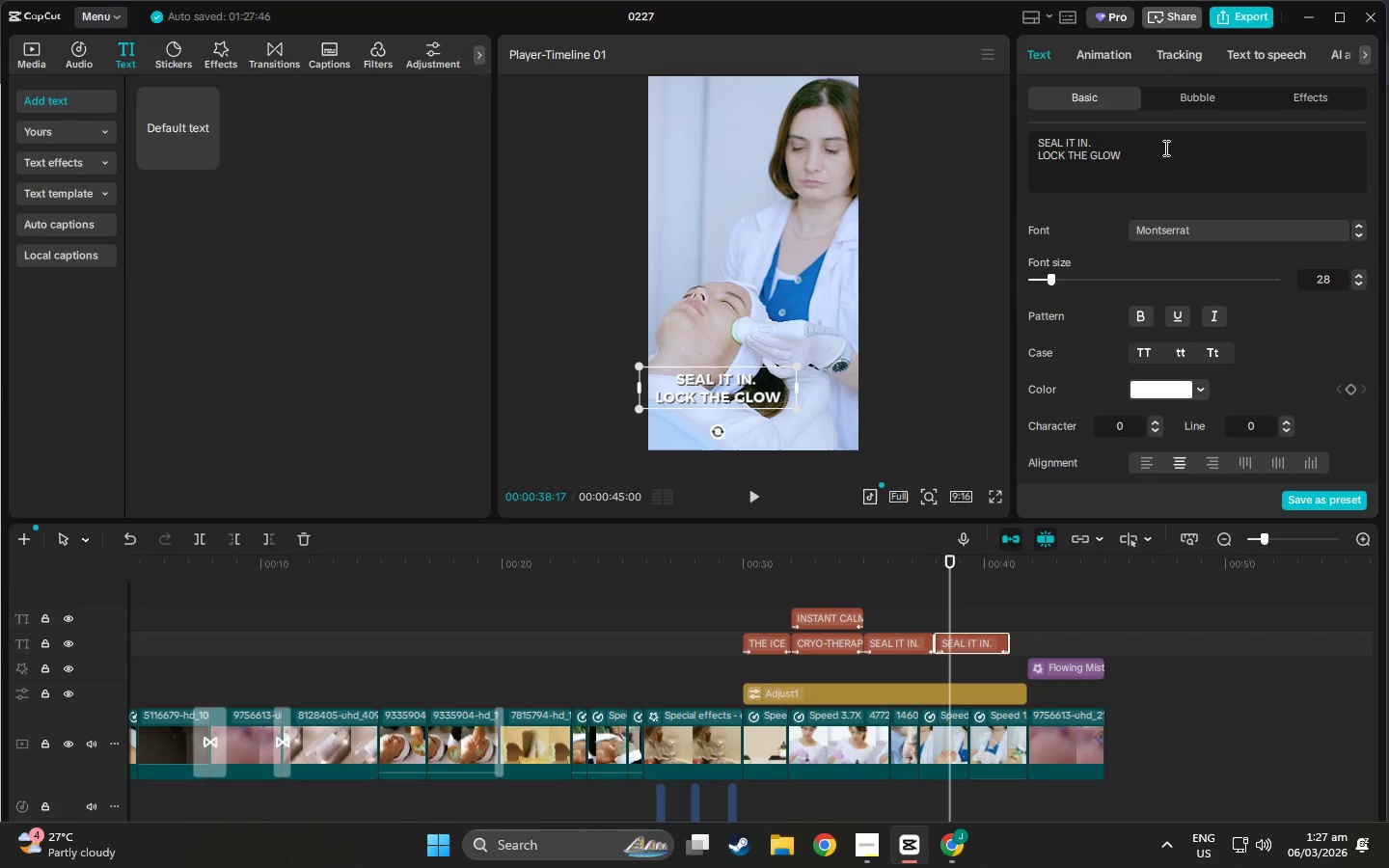 
left_click_drag(start_coordinate=[1164, 148], to_coordinate=[1002, 120])
 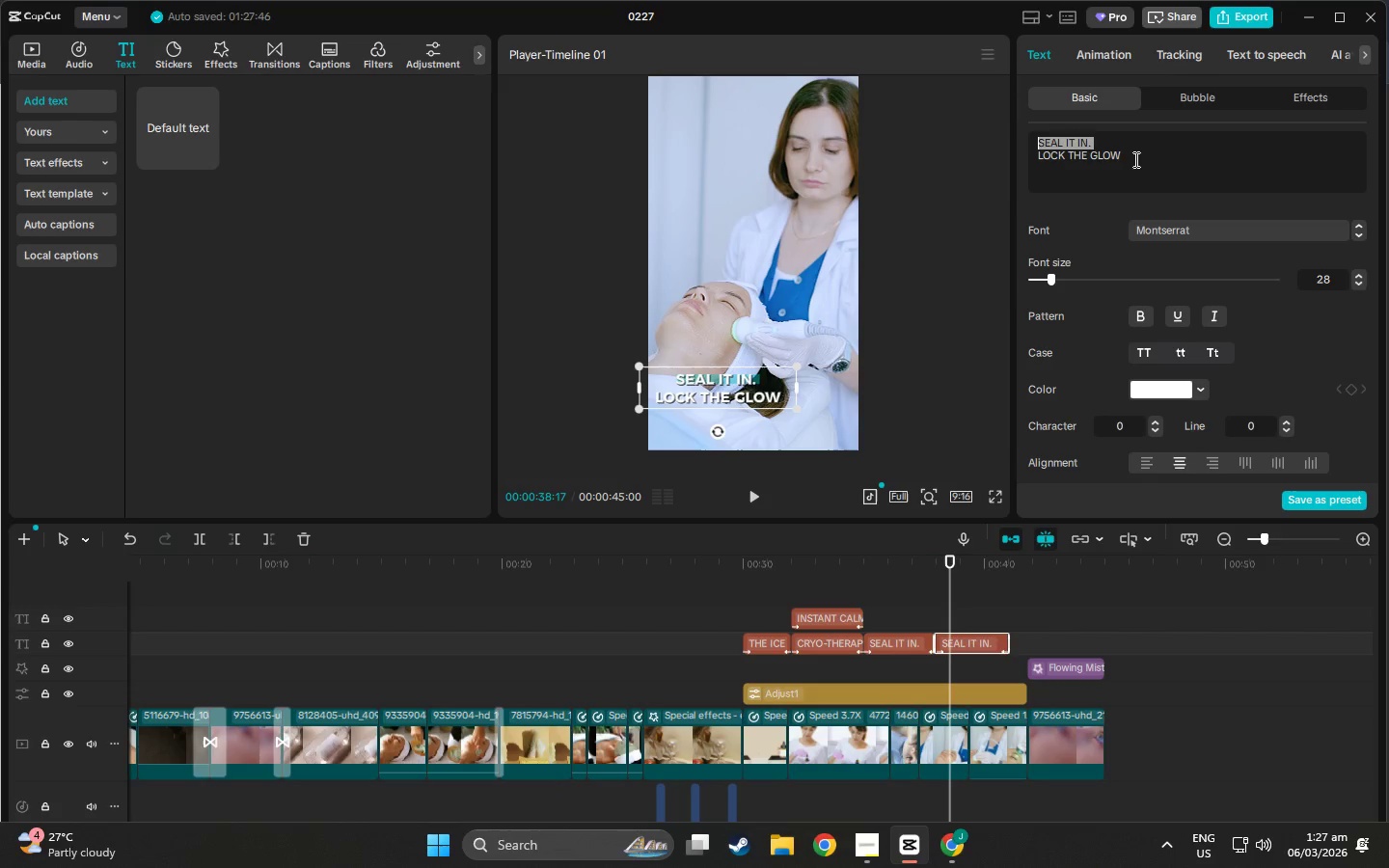 
left_click_drag(start_coordinate=[1134, 159], to_coordinate=[1009, 131])
 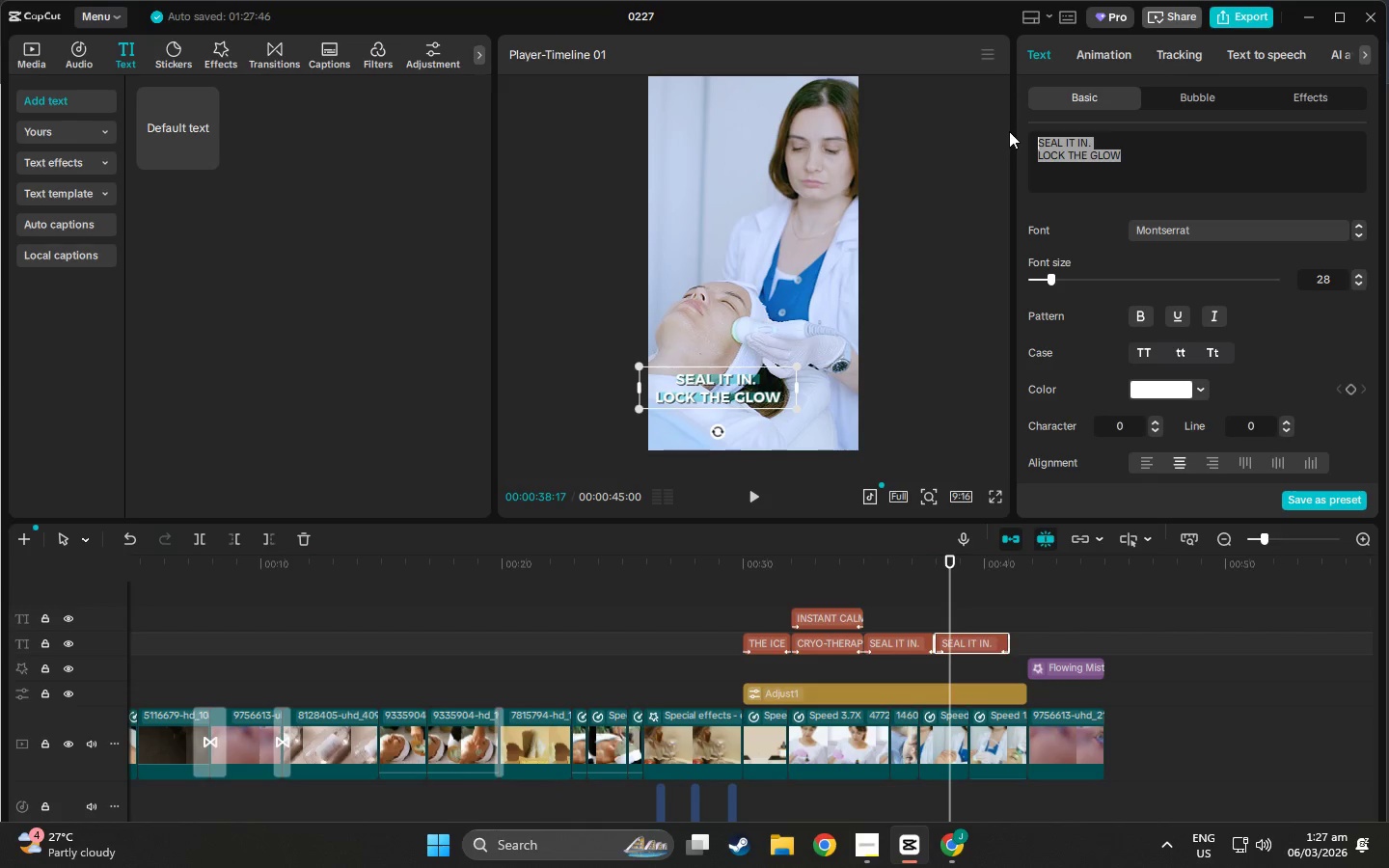 
key(Control+B)
 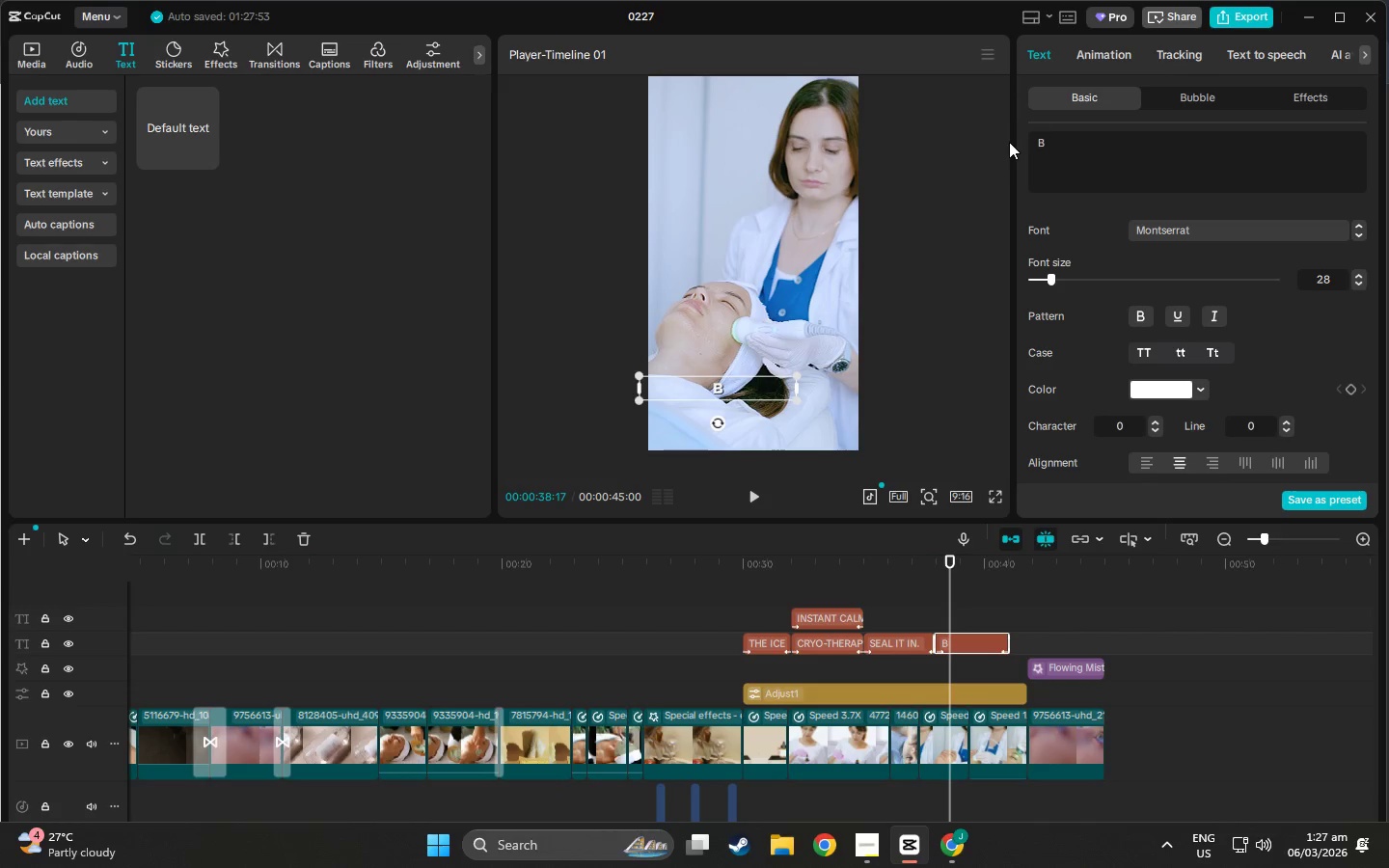 
key(Control+A)
 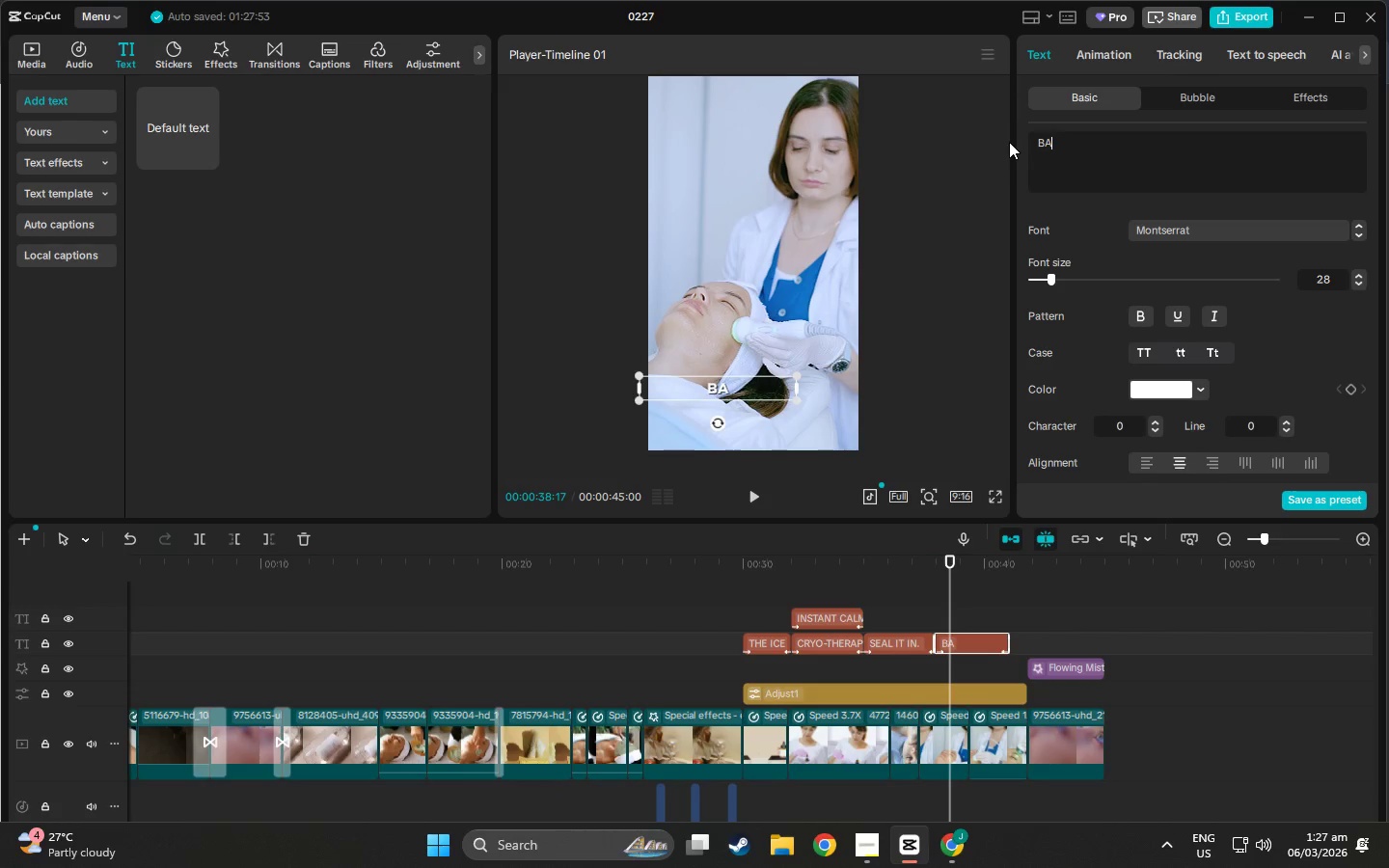 
key(Control+R)
 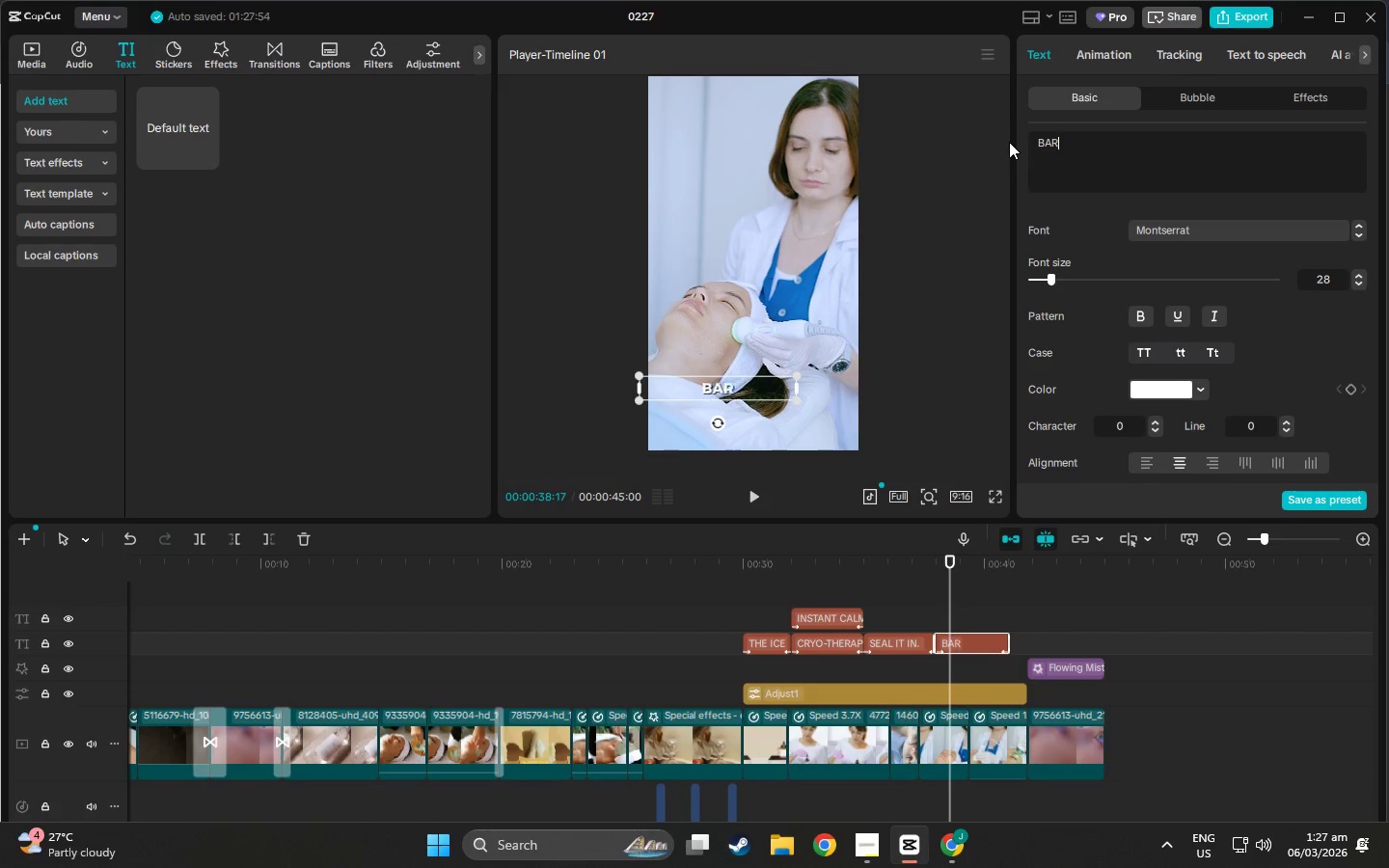 
key(Control+R)
 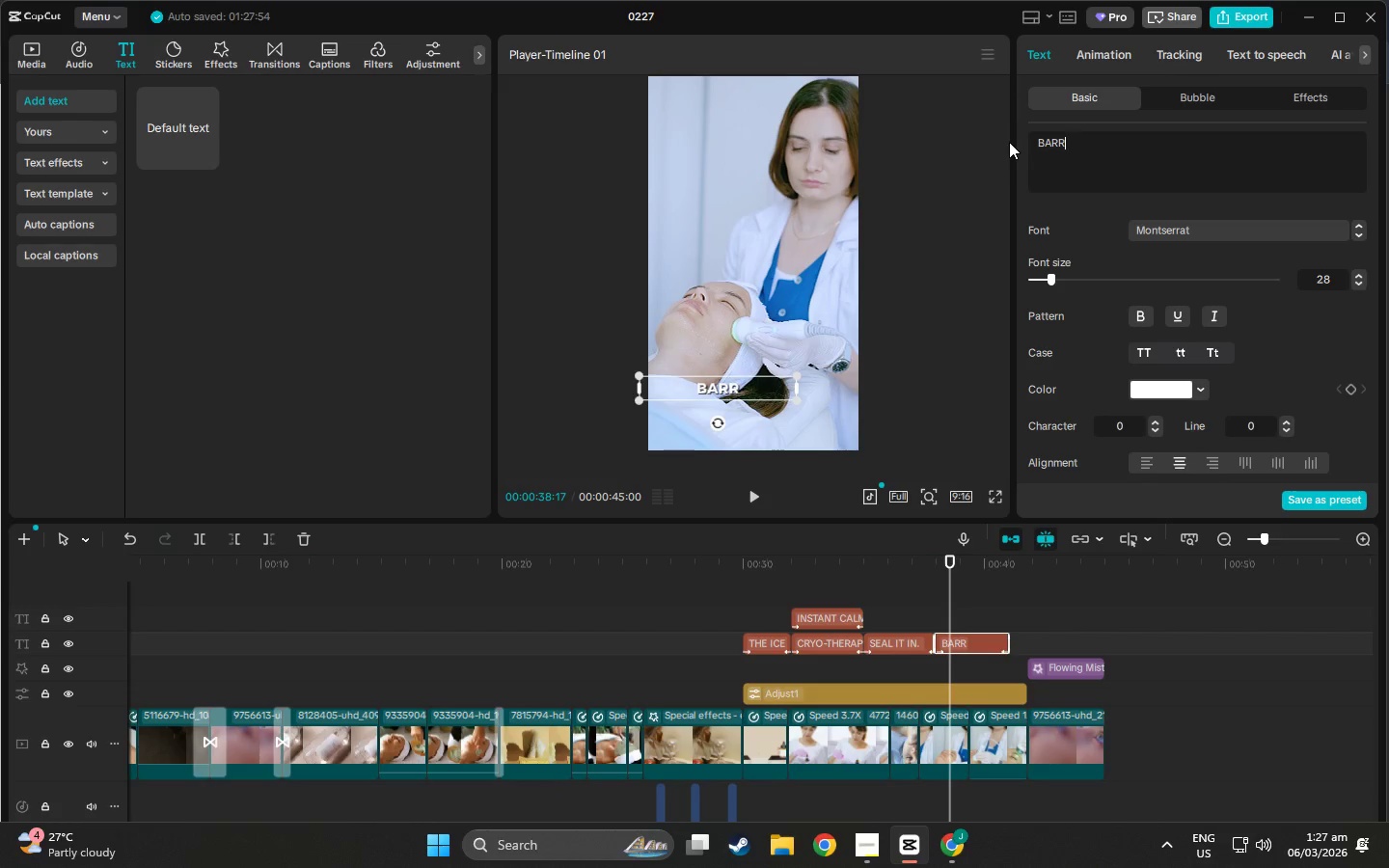 
key(Control+Backspace)
 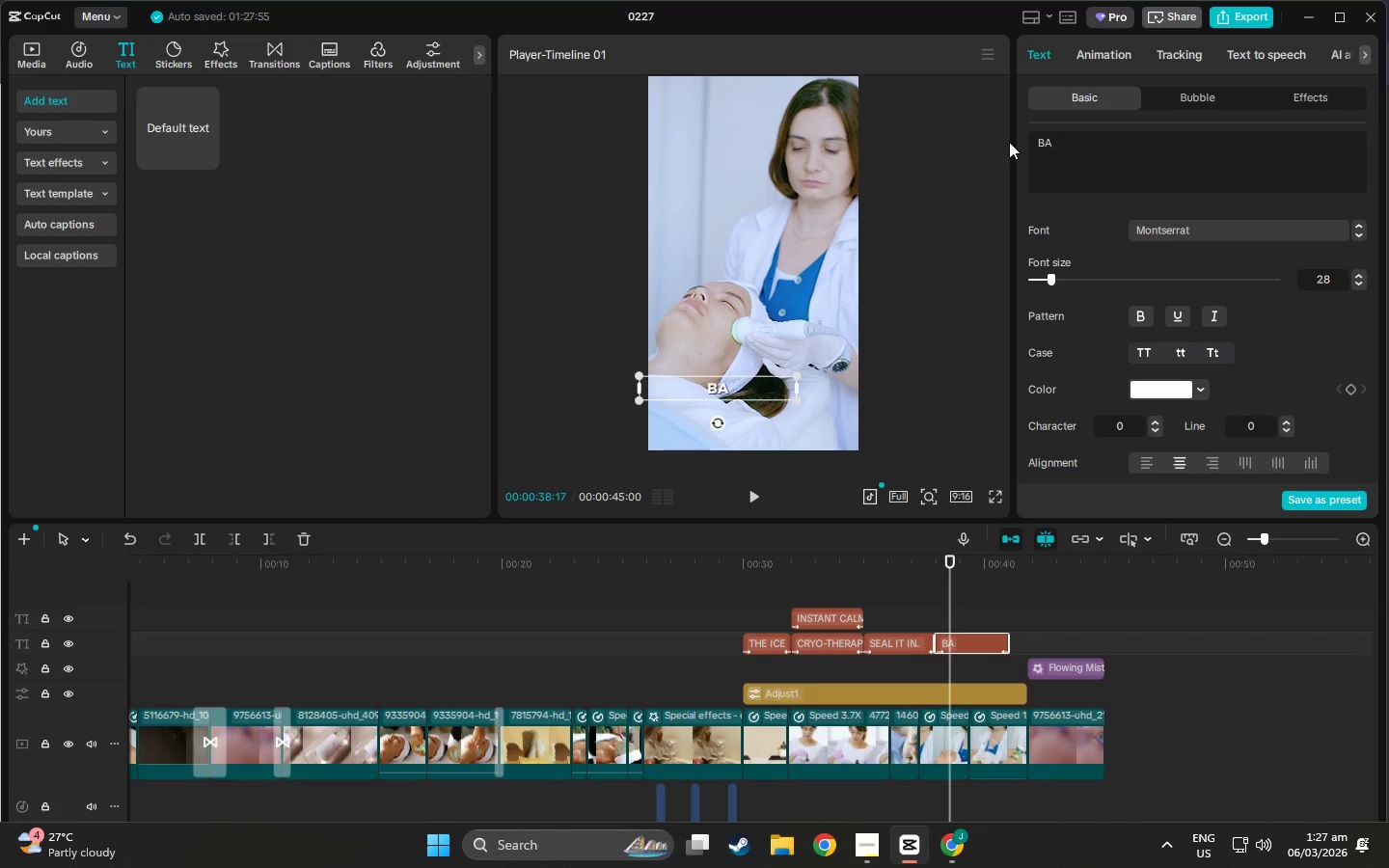 
key(Backspace)
type(RRIER REPAIR ACTIVATE)
 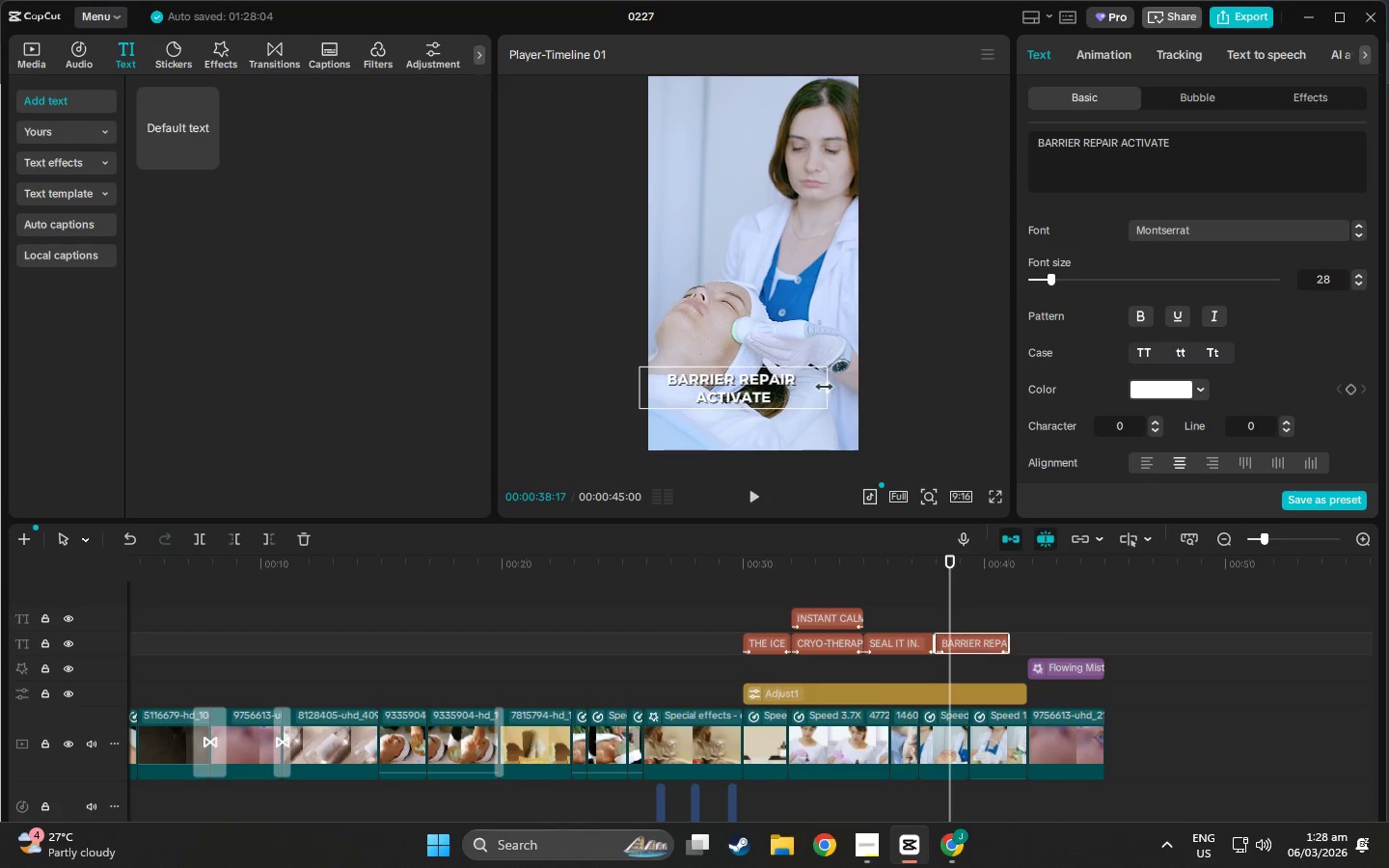 
wait(7.69)
 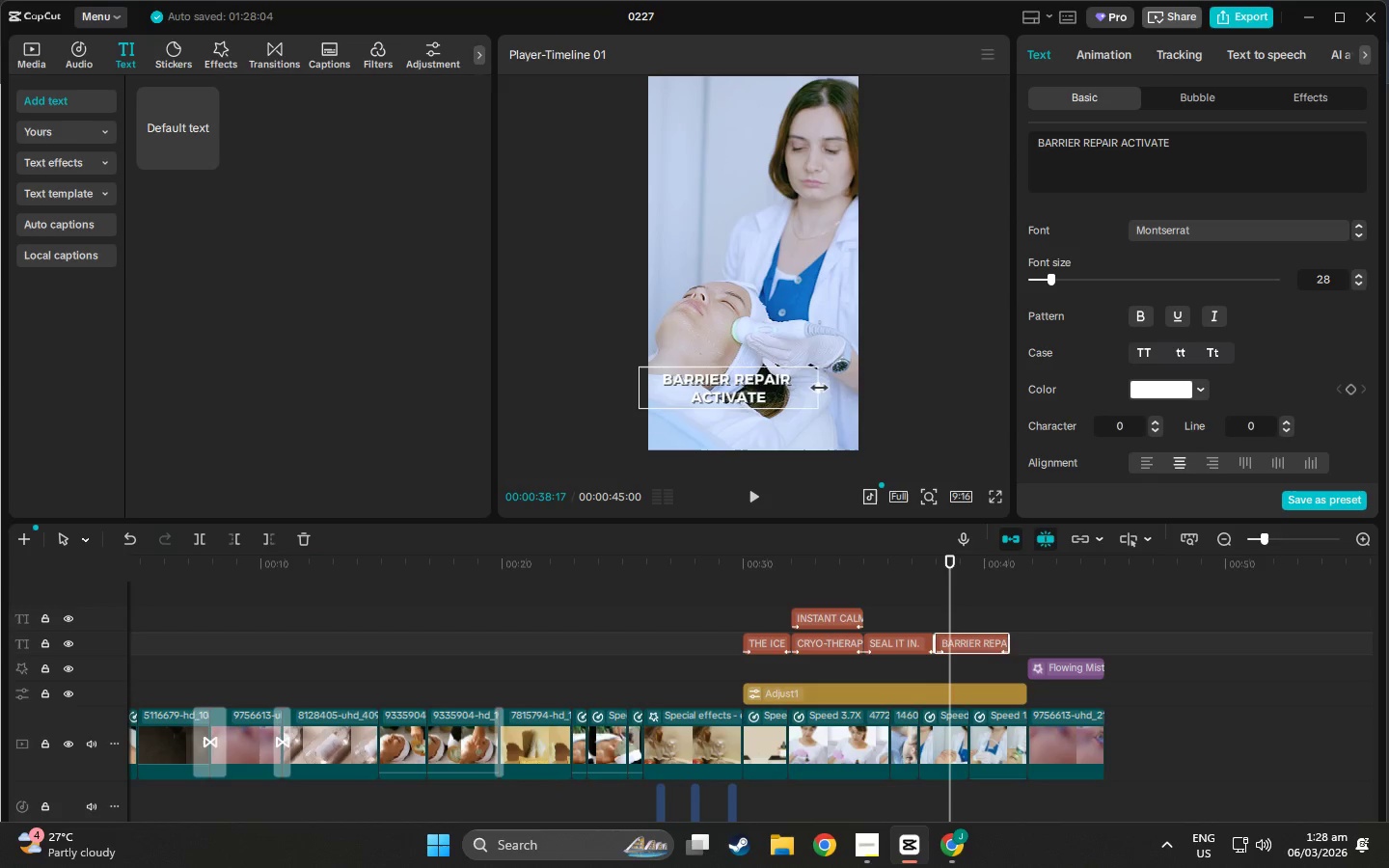 
left_click([869, 385])
 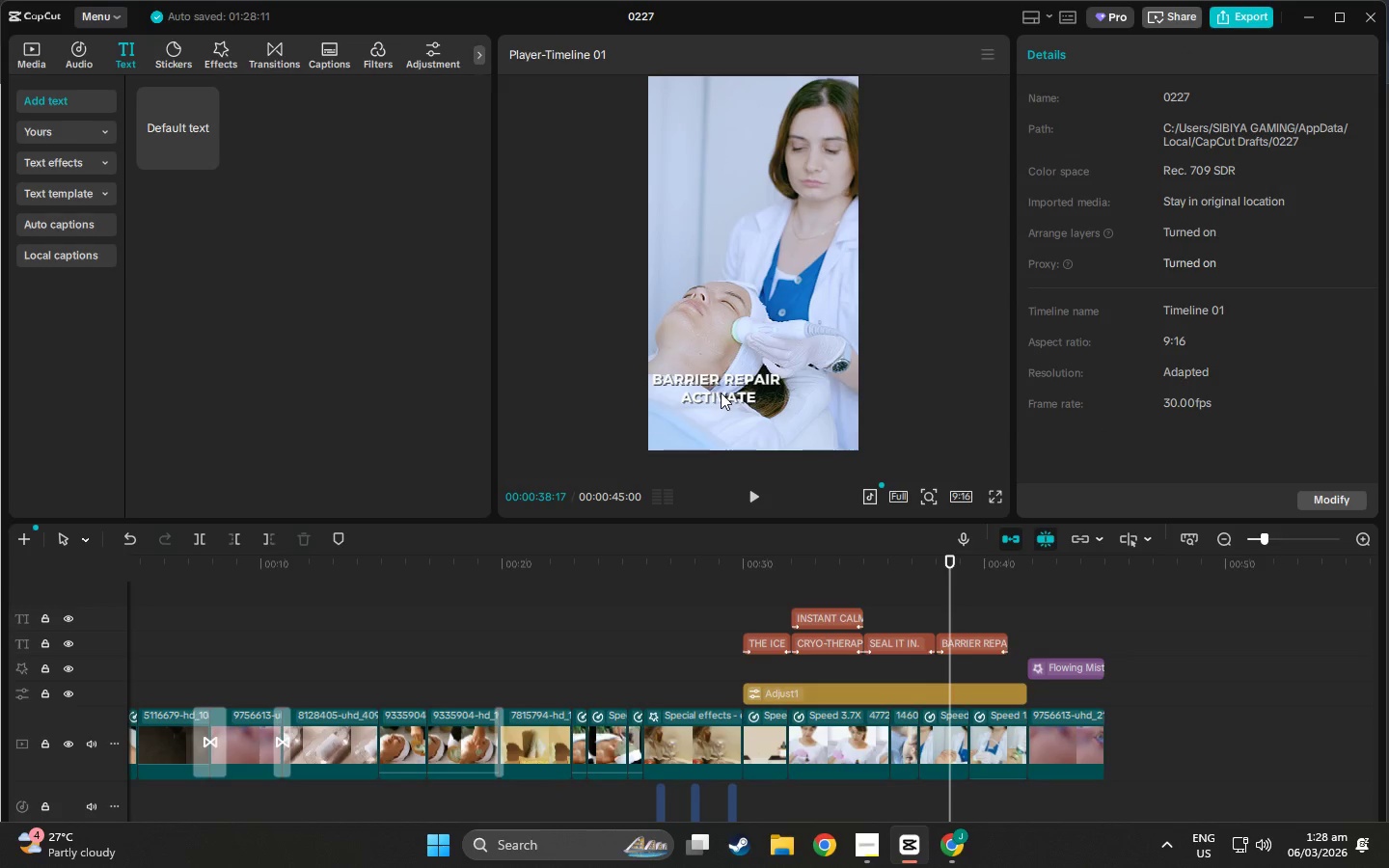 
left_click_drag(start_coordinate=[721, 393], to_coordinate=[721, 388])
 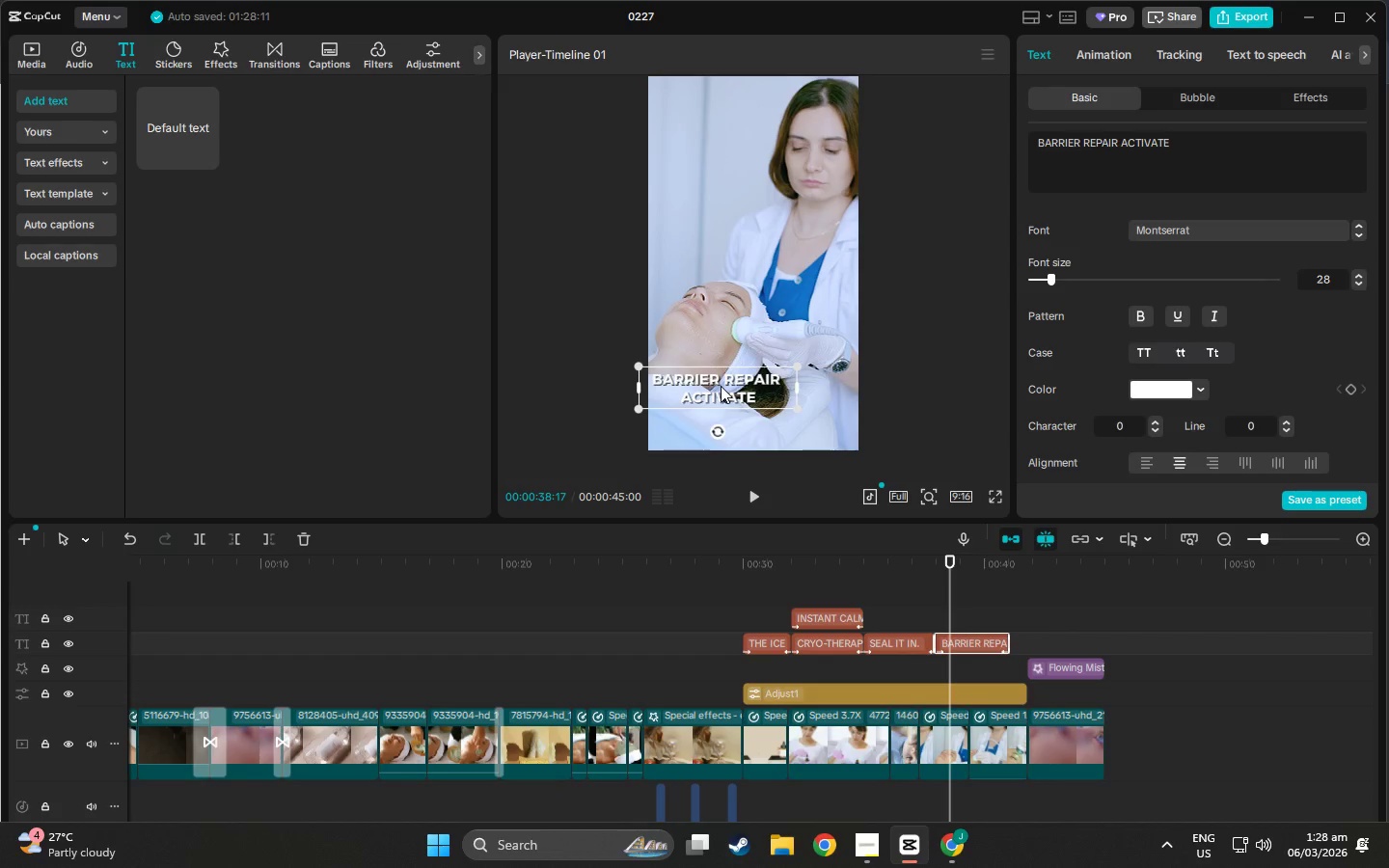 
left_click_drag(start_coordinate=[721, 388], to_coordinate=[722, 372])
 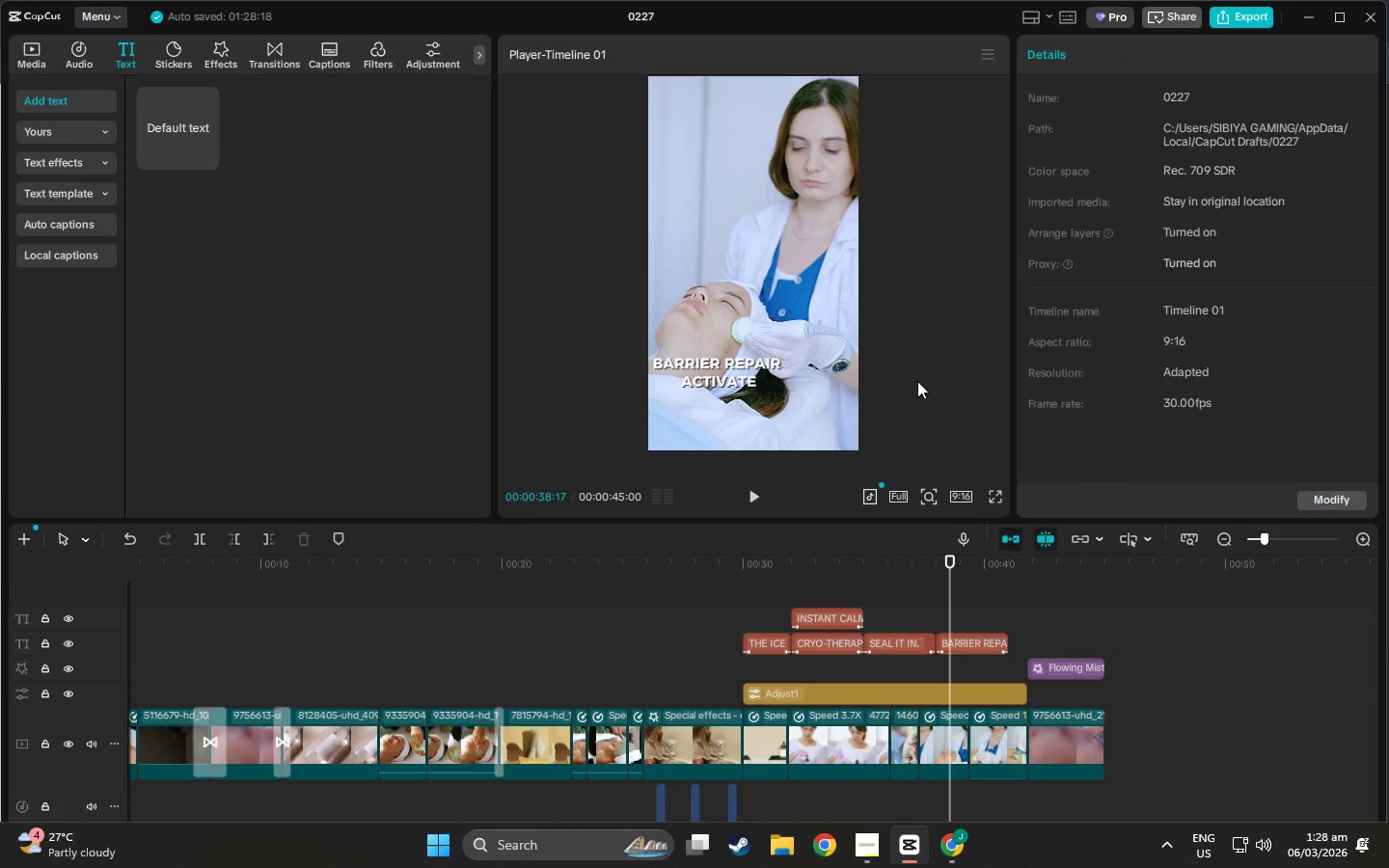 
left_click([917, 381])
 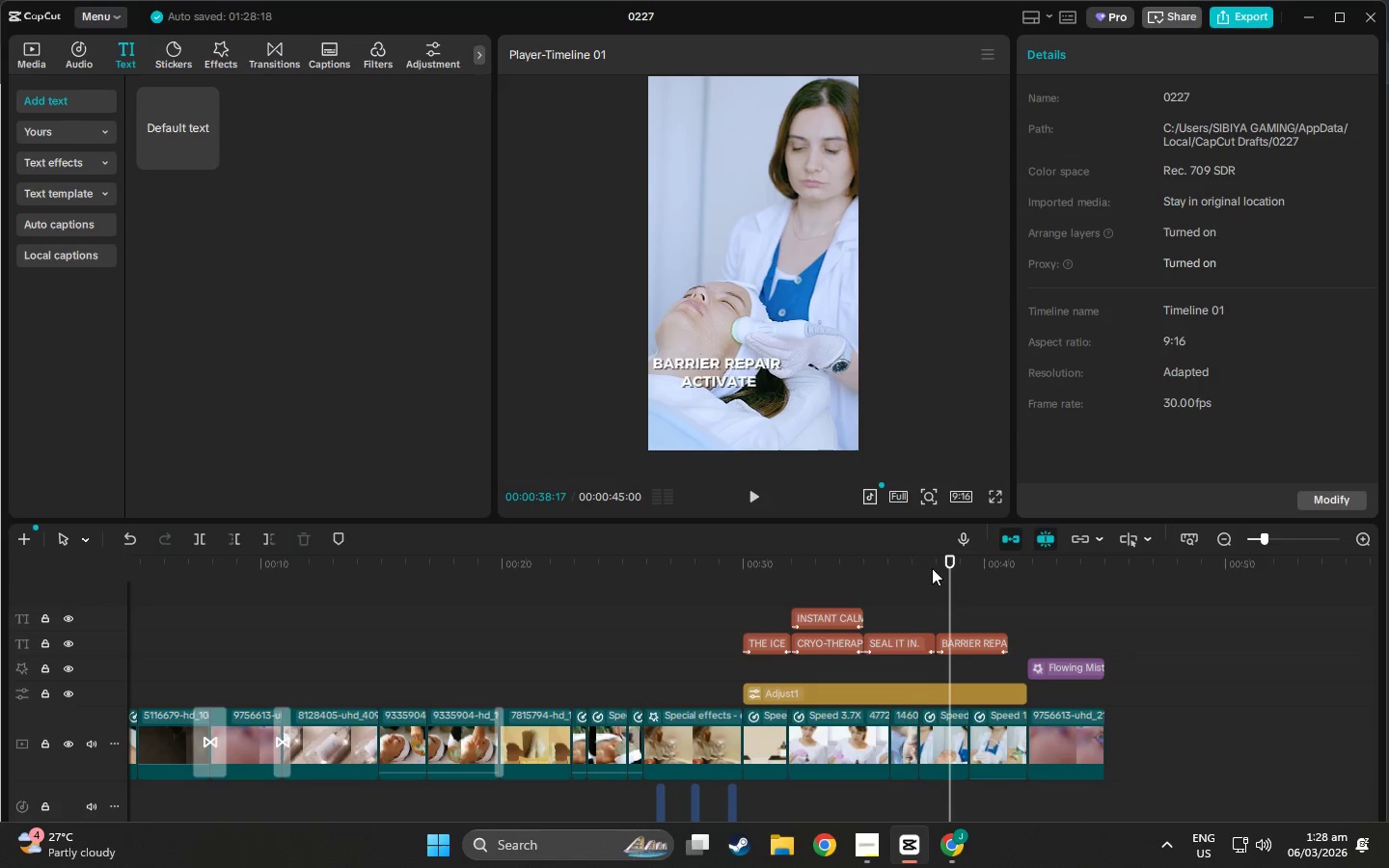 
left_click_drag(start_coordinate=[960, 561], to_coordinate=[1005, 545])
 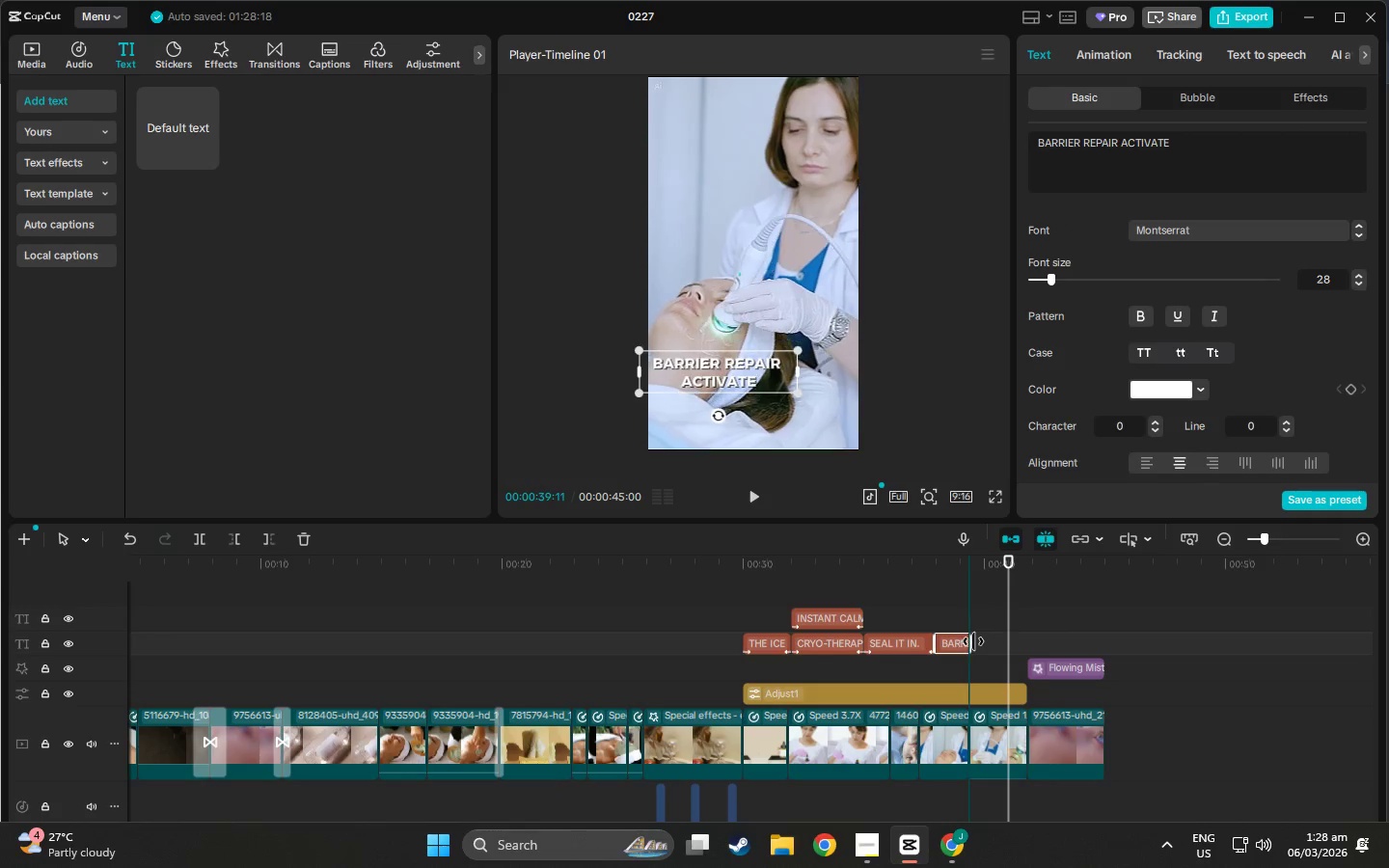 
wait(8.62)
 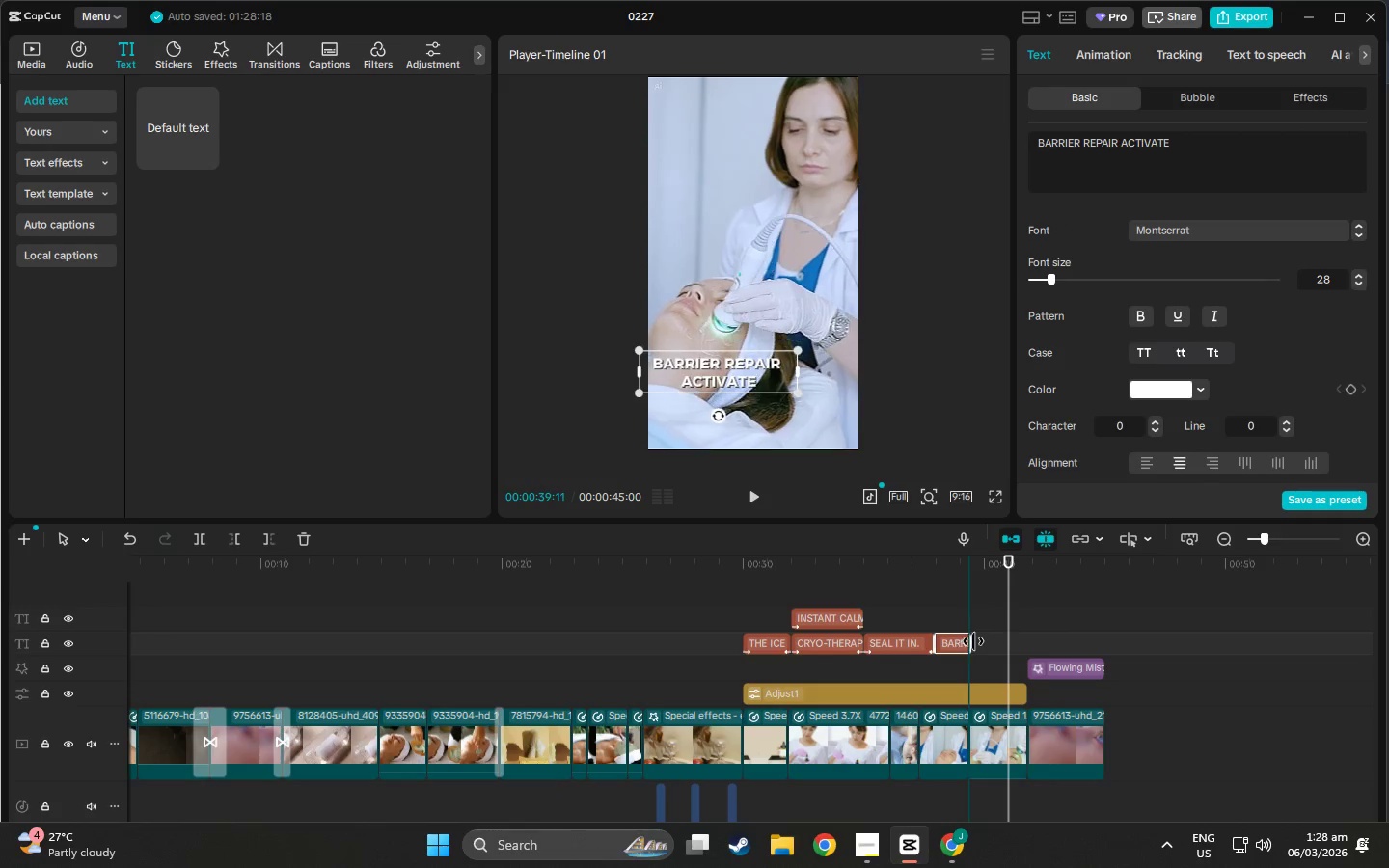 
left_click([987, 647])
 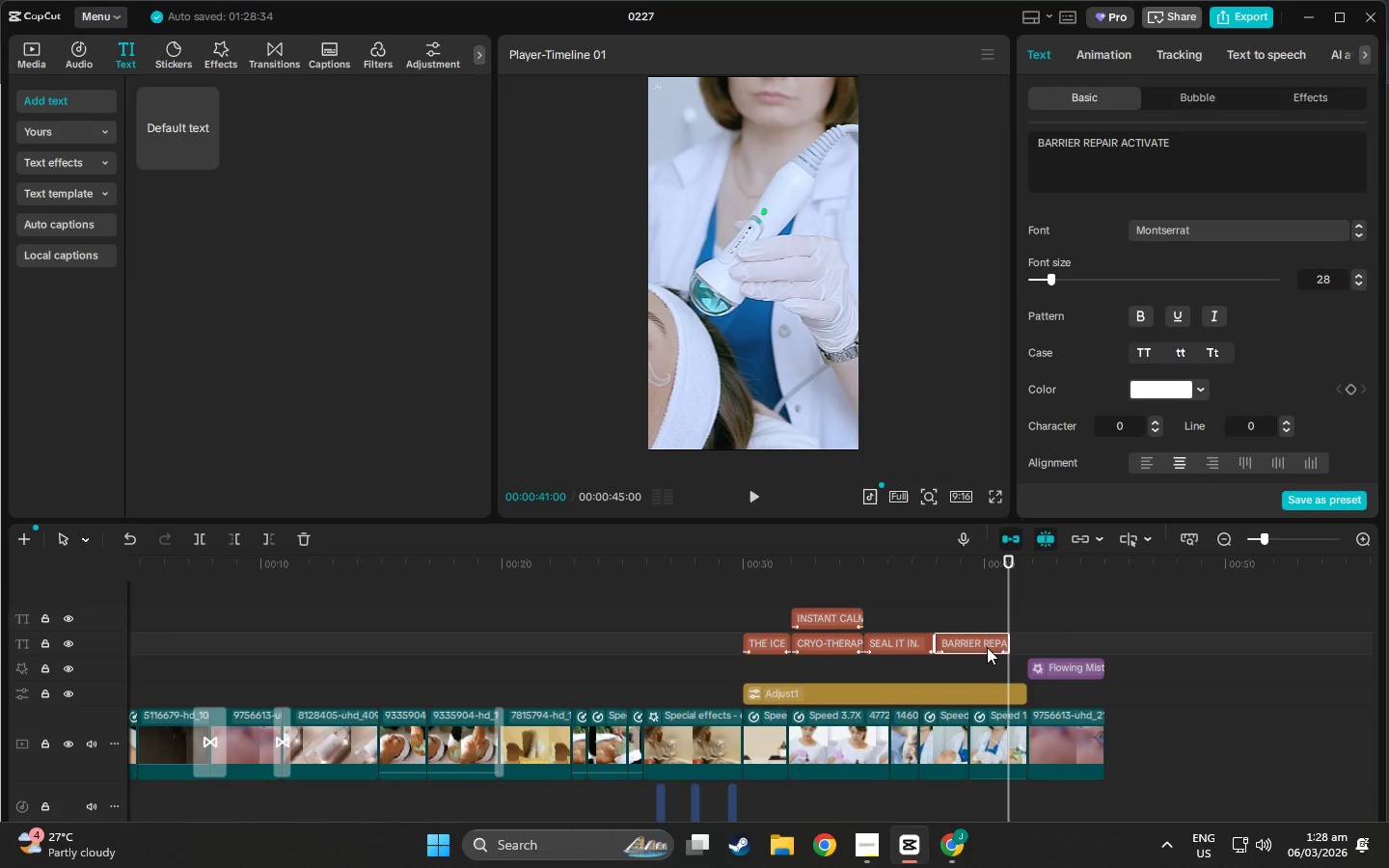 
key(Control+C)
 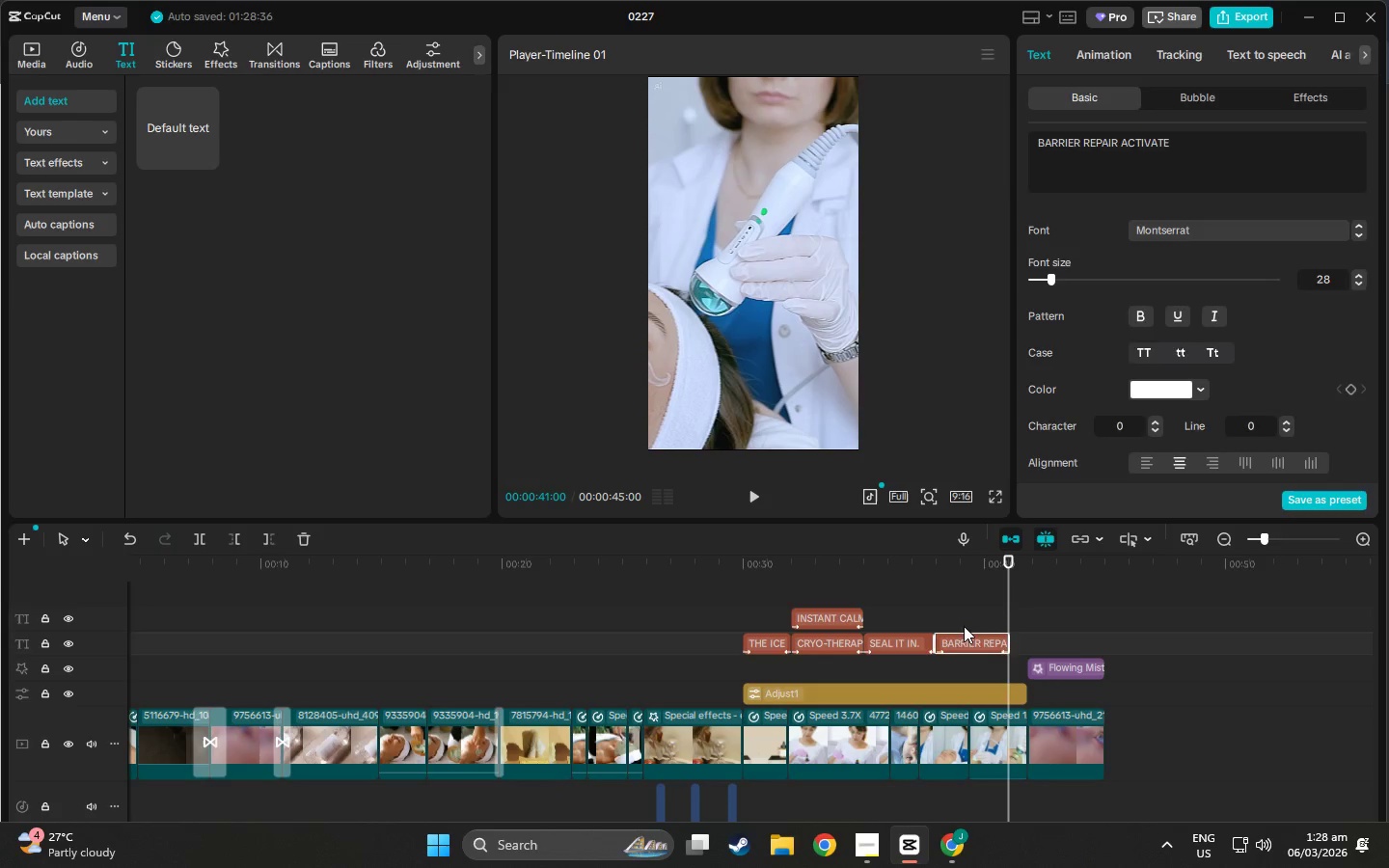 
key(Control+V)
 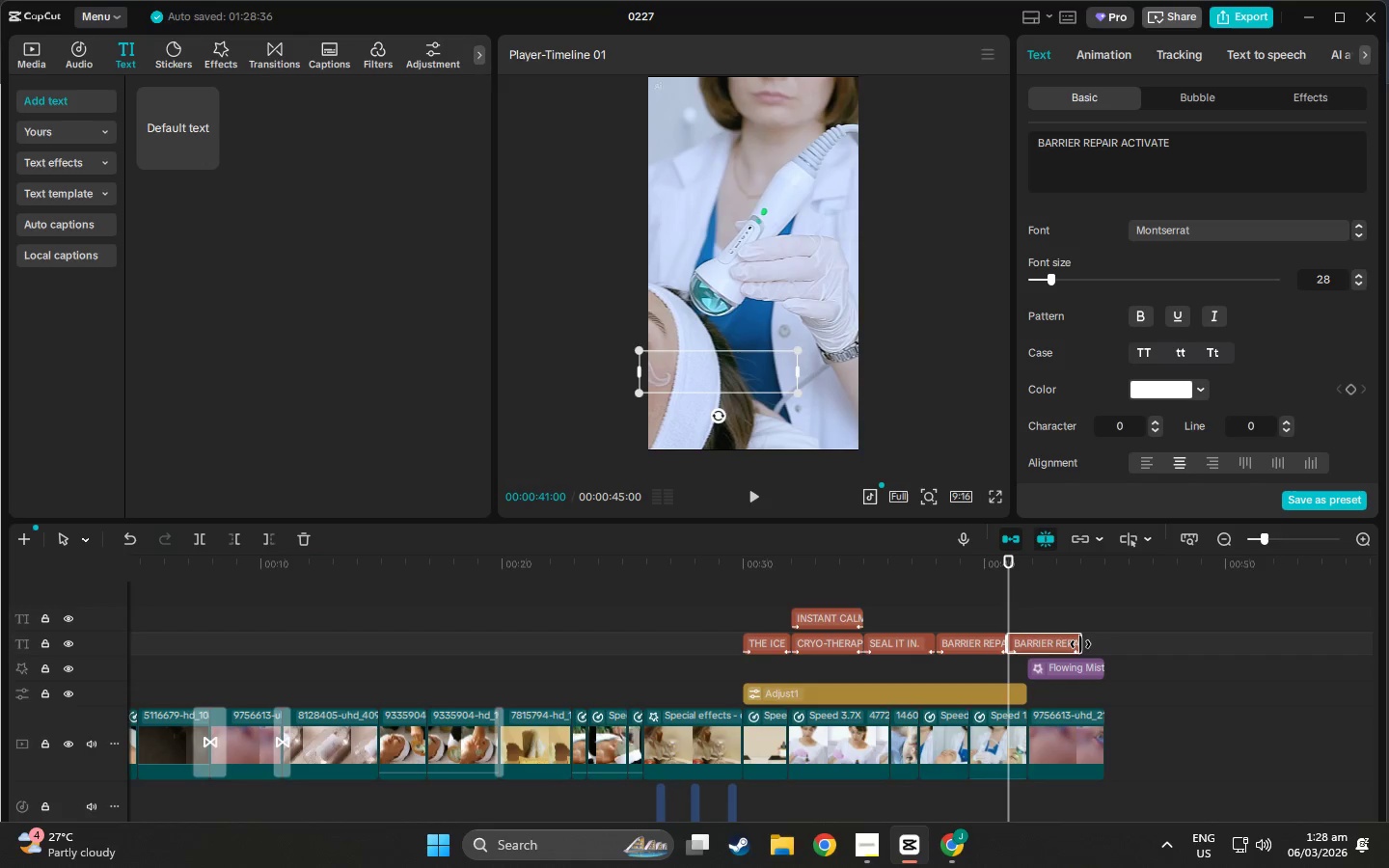 
left_click_drag(start_coordinate=[1081, 644], to_coordinate=[1103, 644])
 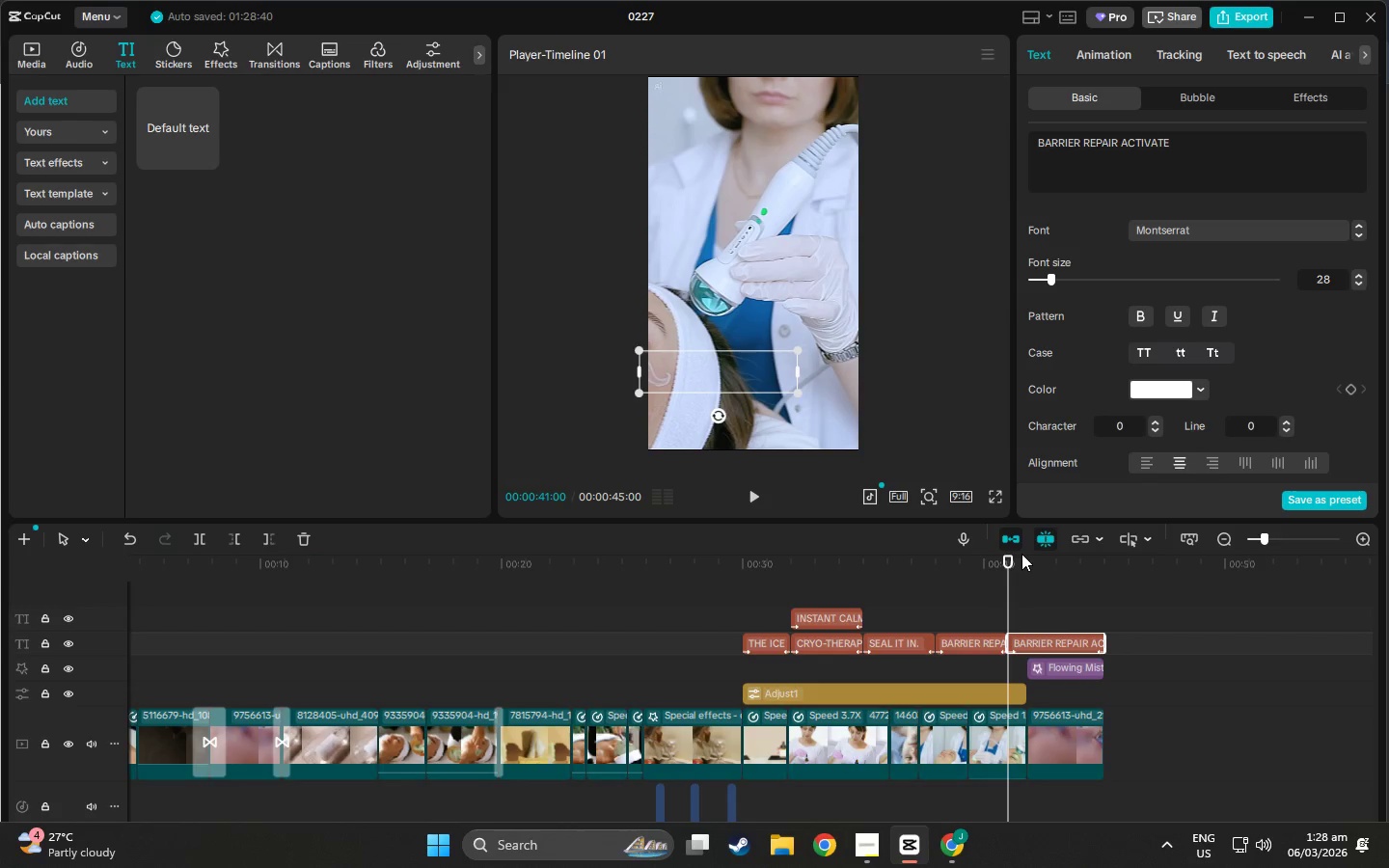 
left_click_drag(start_coordinate=[1006, 562], to_coordinate=[1038, 562])
 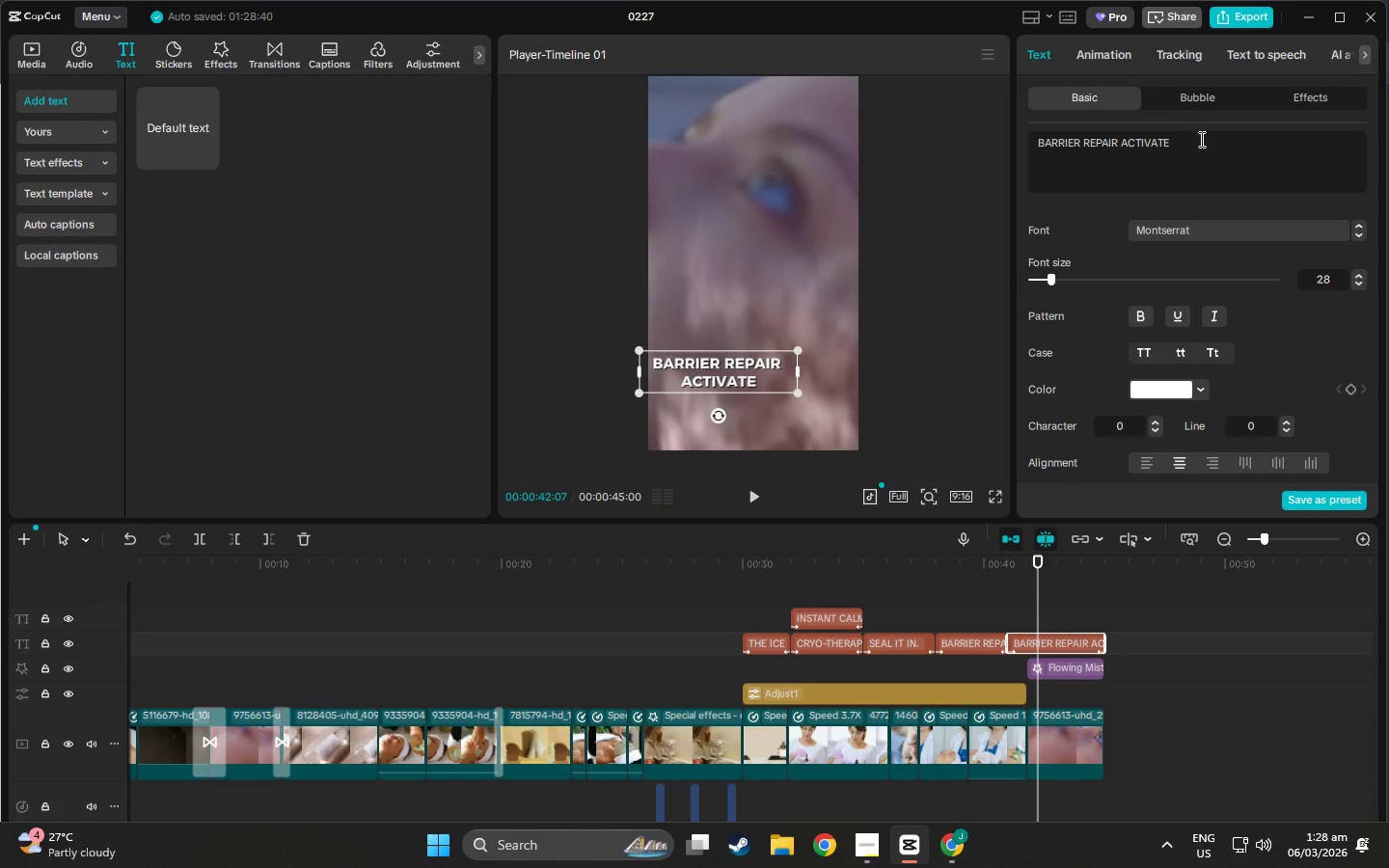 
left_click_drag(start_coordinate=[1202, 145], to_coordinate=[1017, 122])
 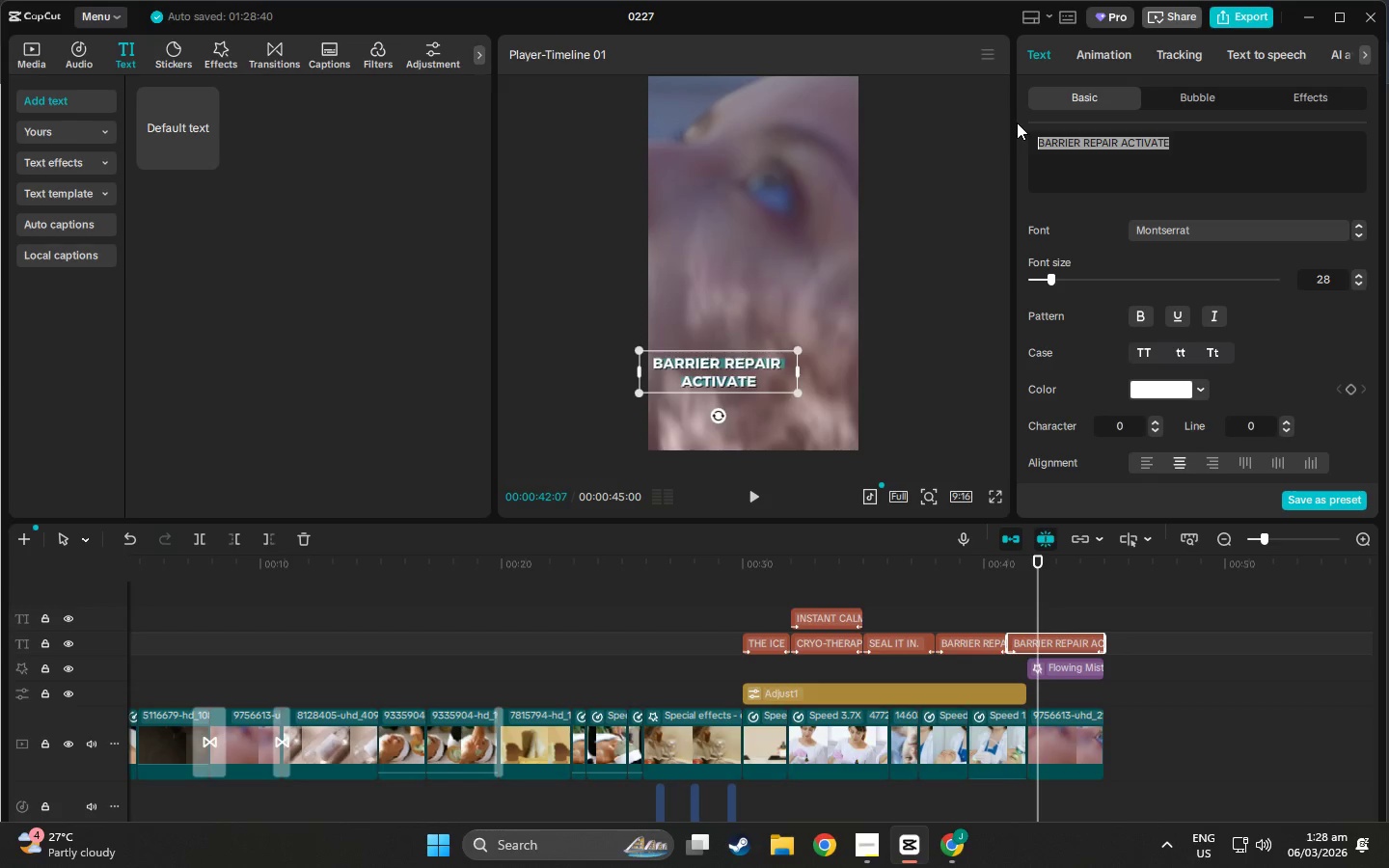 
type(U)
key(Backspace)
key(Backspace)
type(YOUR GLOW EE)
key(Backspace)
type(RA)
 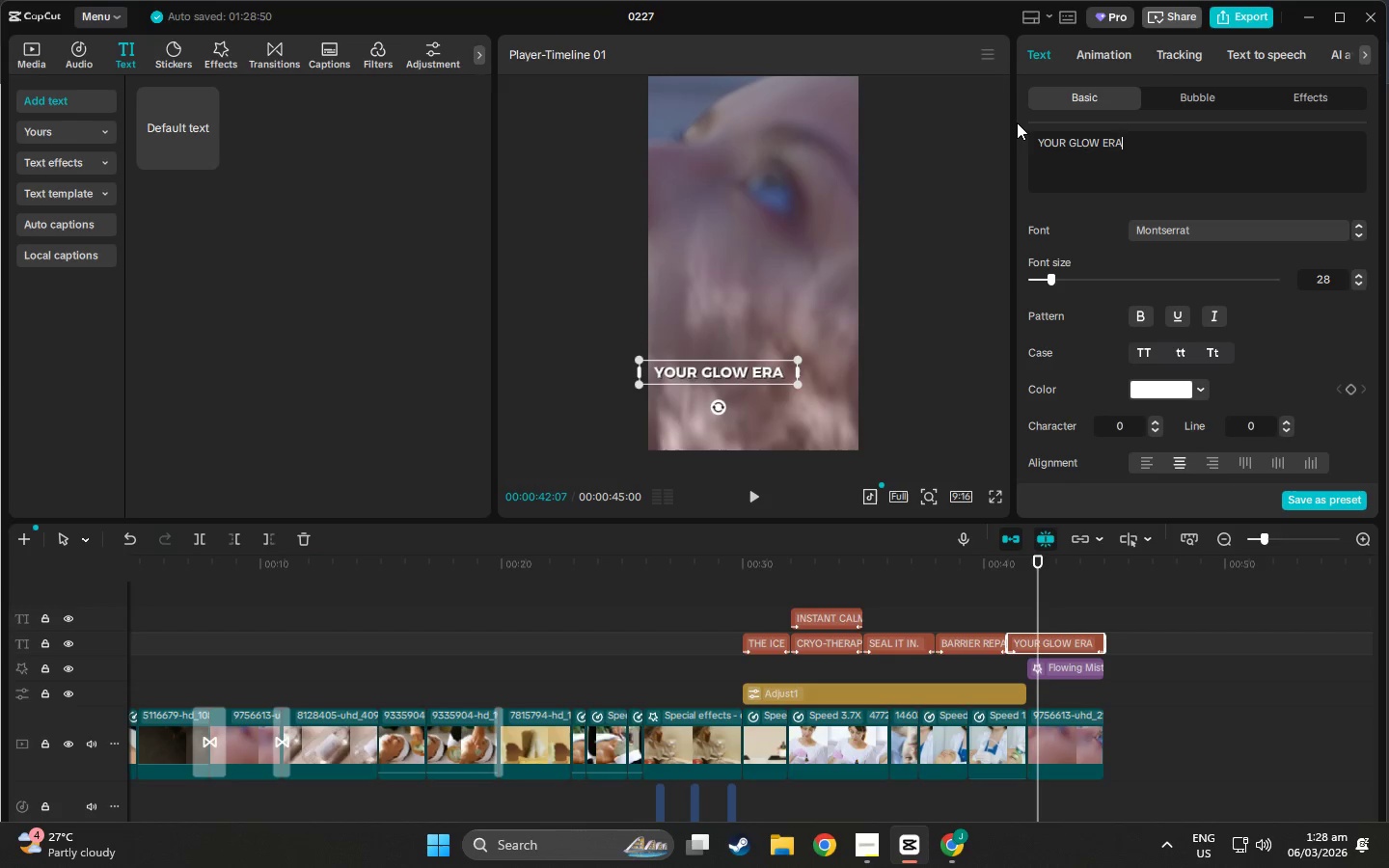 
key(Enter)
 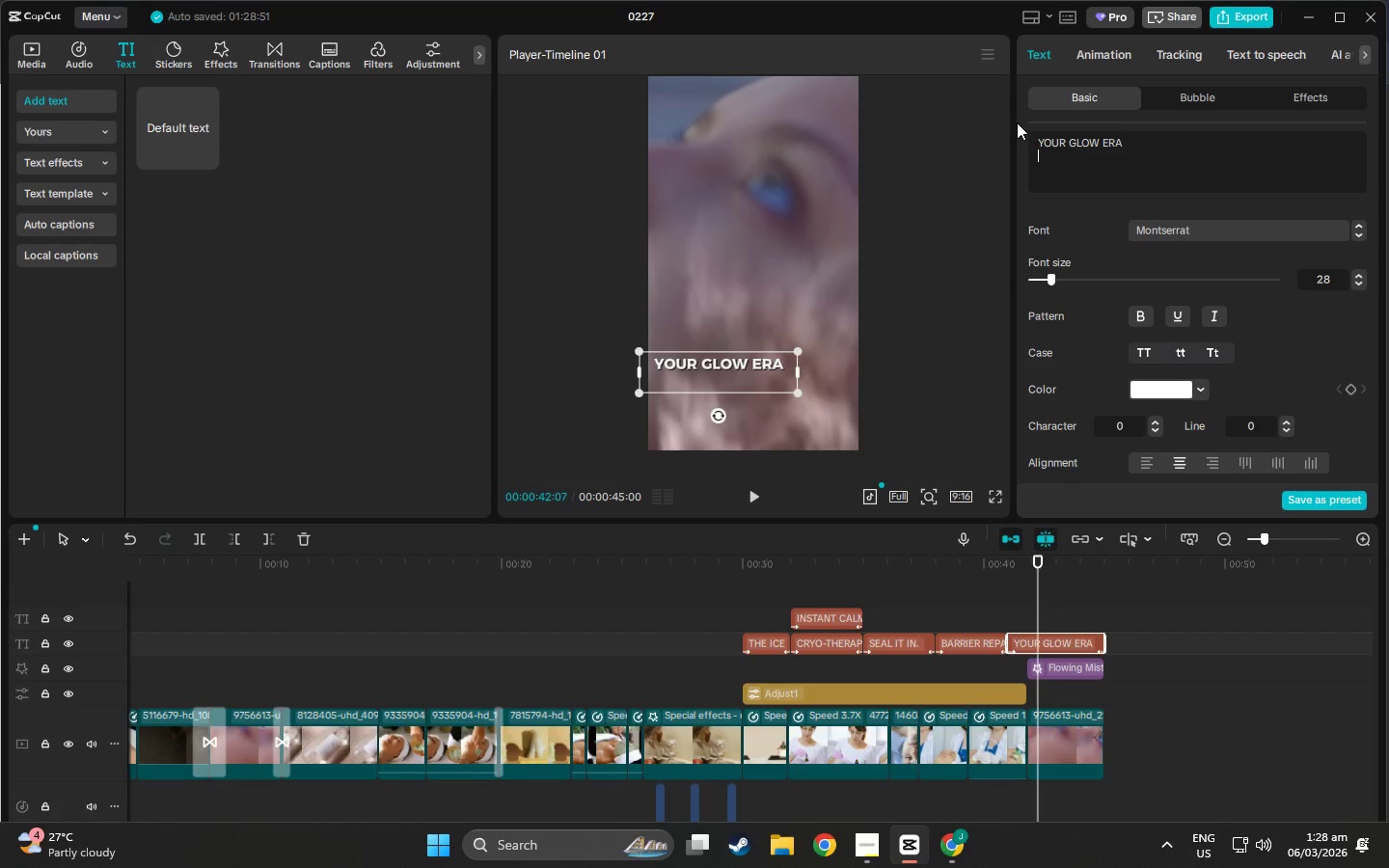 
type(STARTS HERE)
 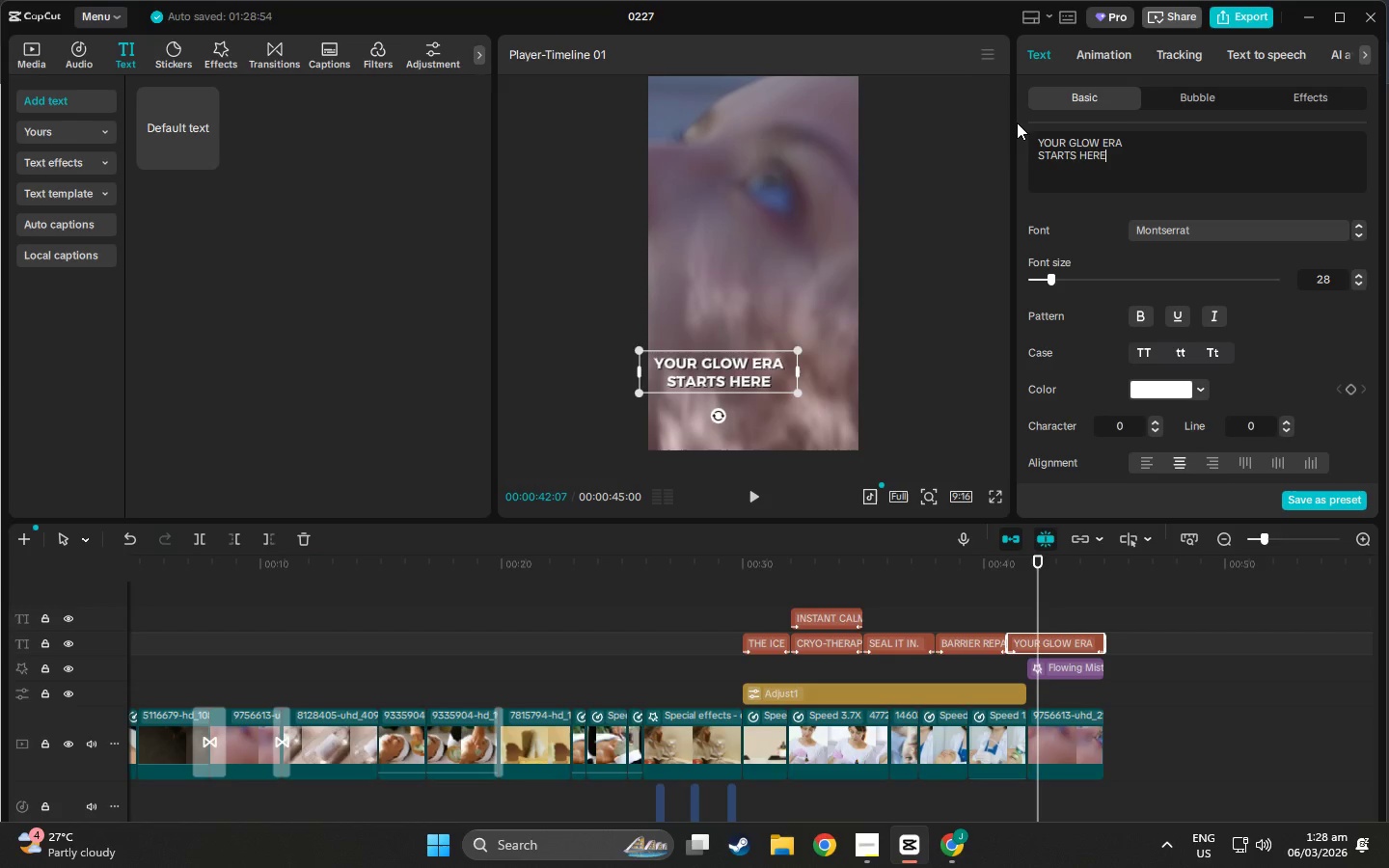 
left_click([1099, 590])
 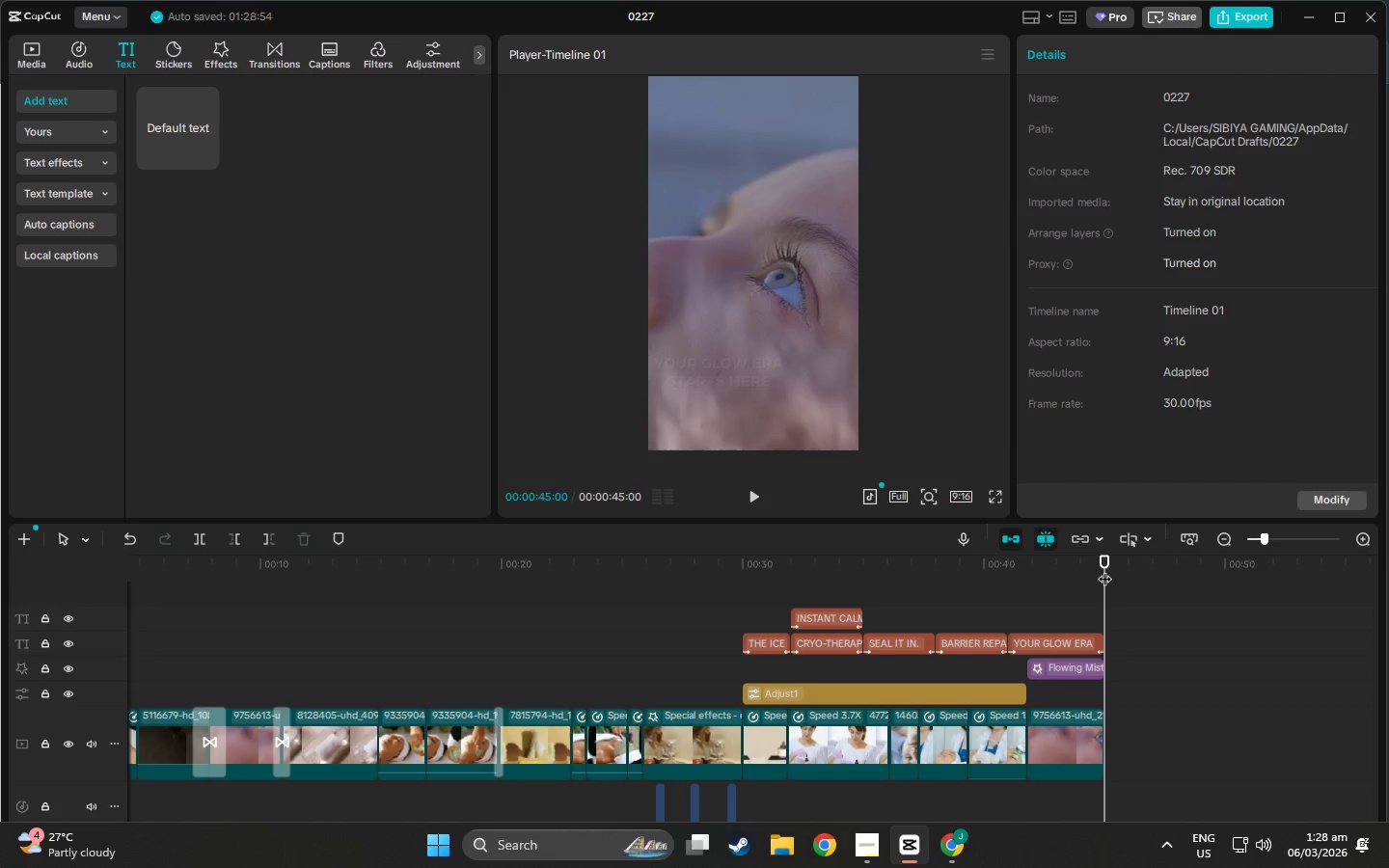 
left_click_drag(start_coordinate=[1104, 569], to_coordinate=[744, 576])
 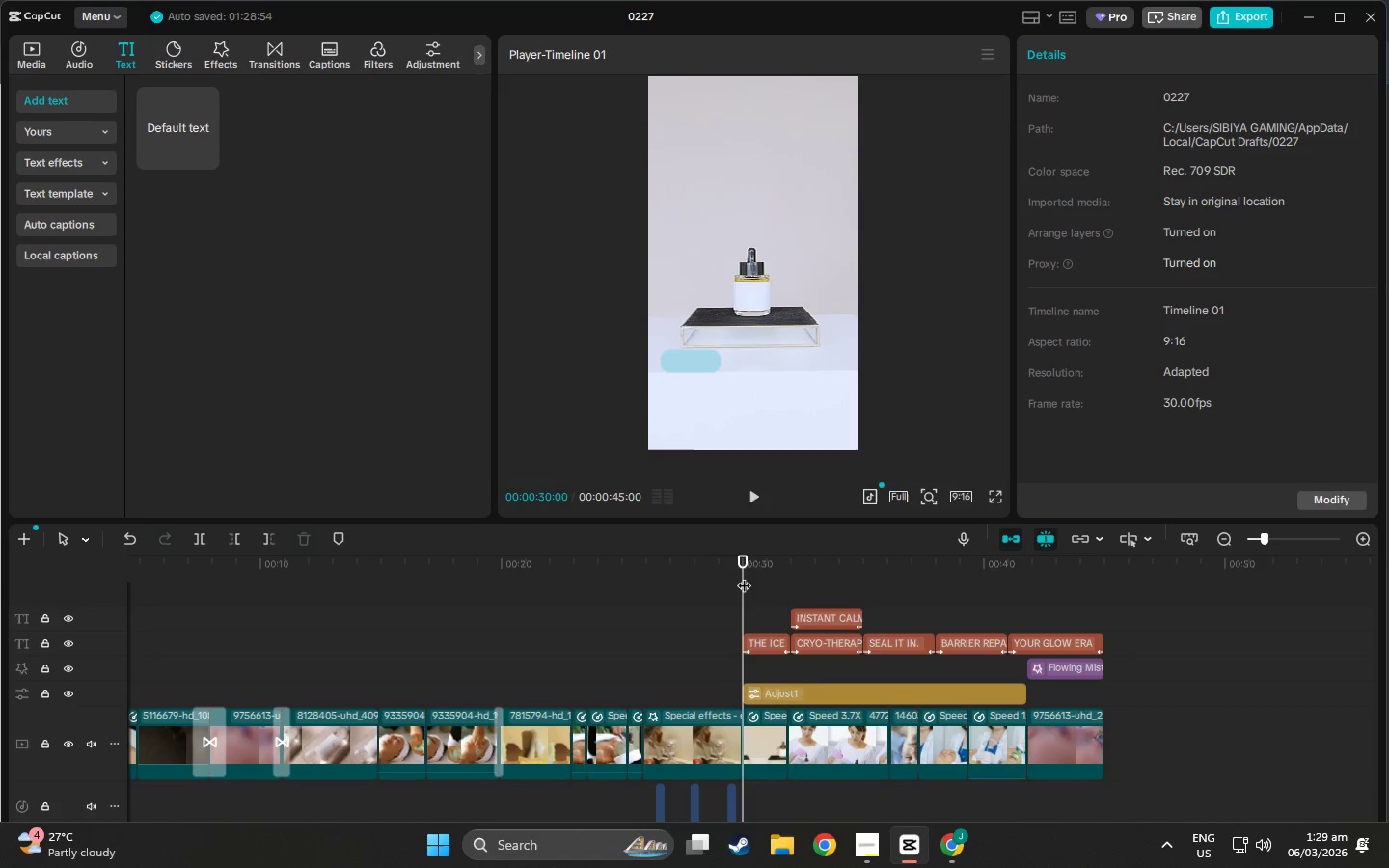 
key(Space)
 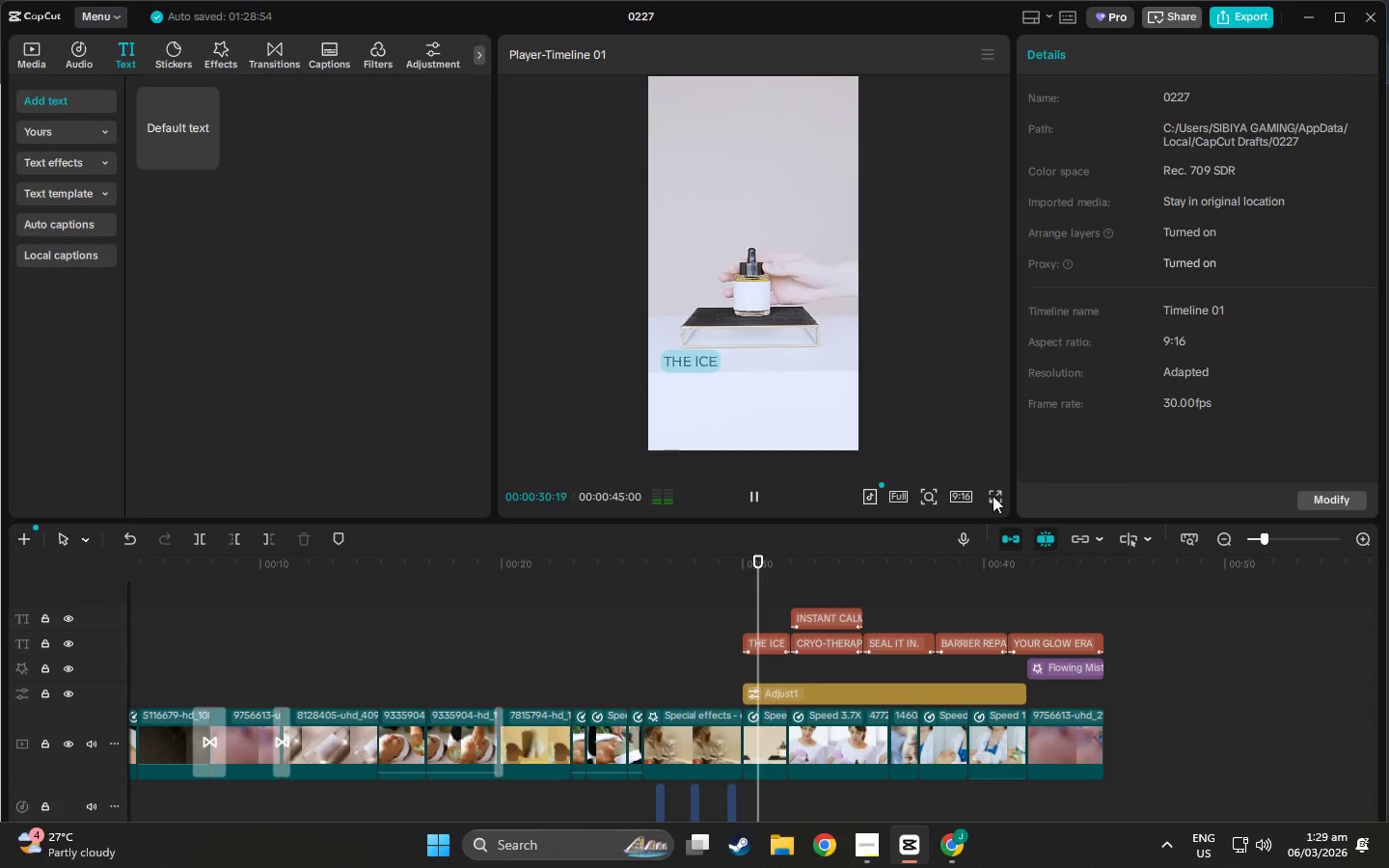 
left_click([992, 496])
 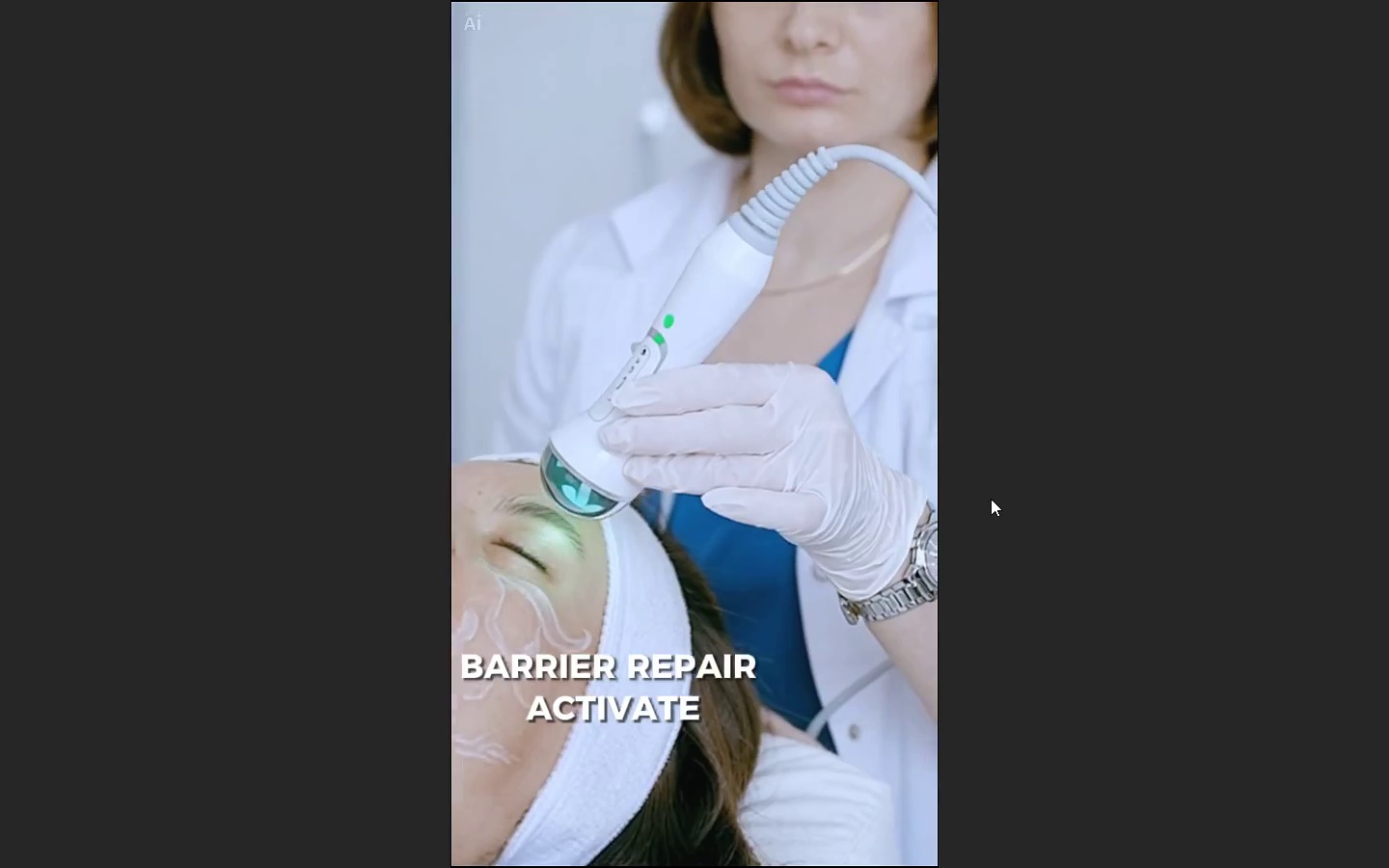 
wait(14.97)
 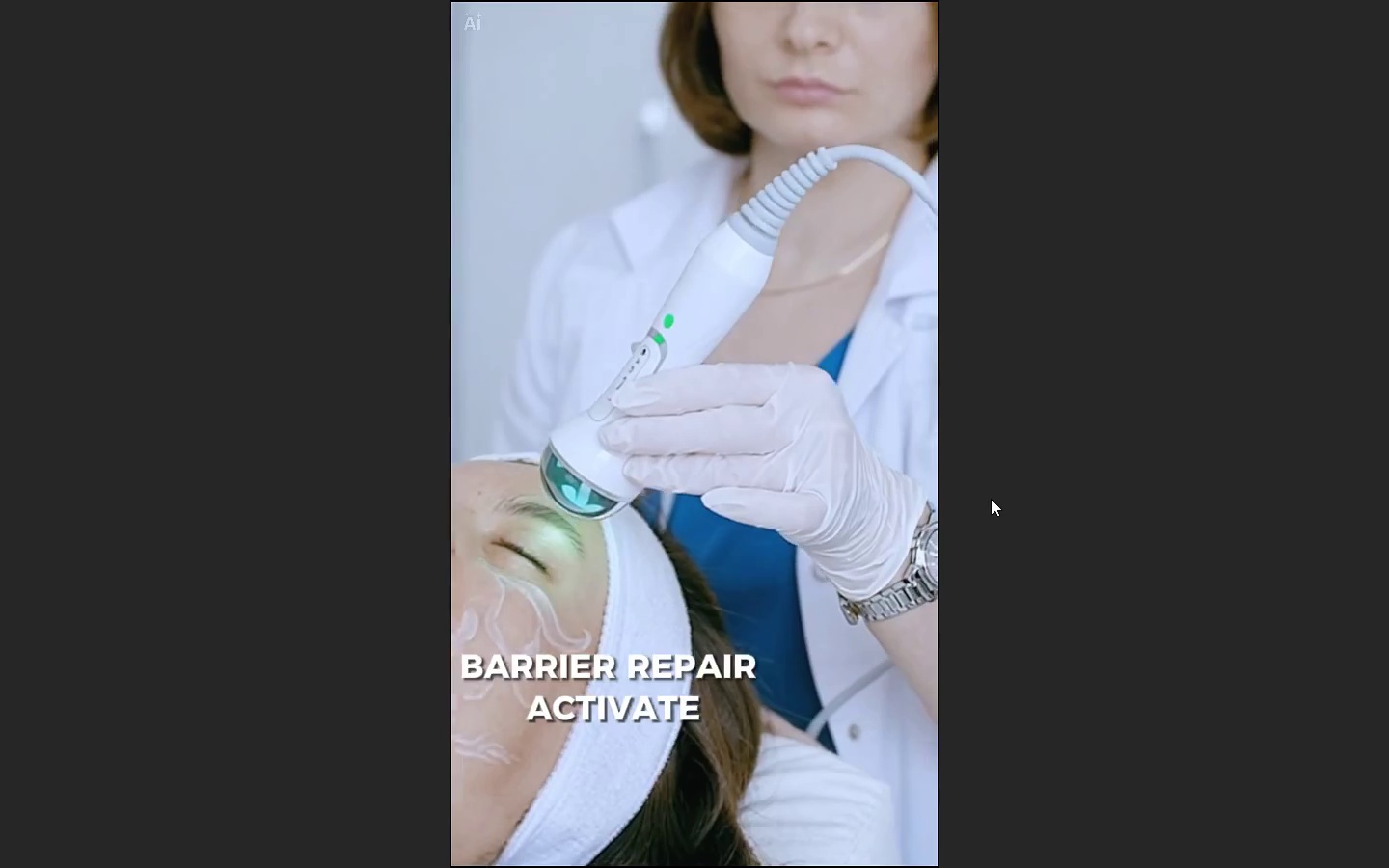 
key(Escape)
 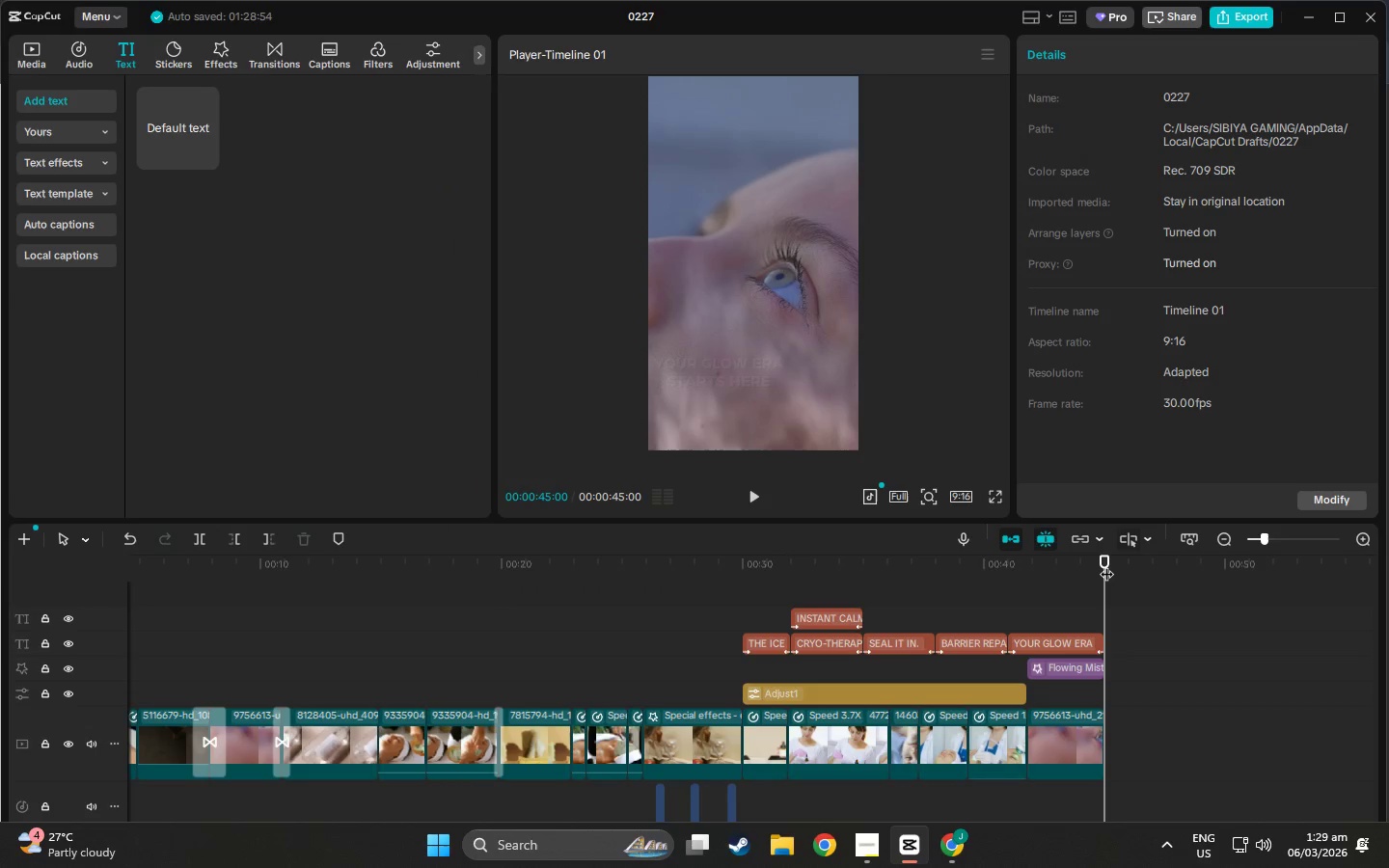 
left_click_drag(start_coordinate=[1106, 564], to_coordinate=[738, 583])
 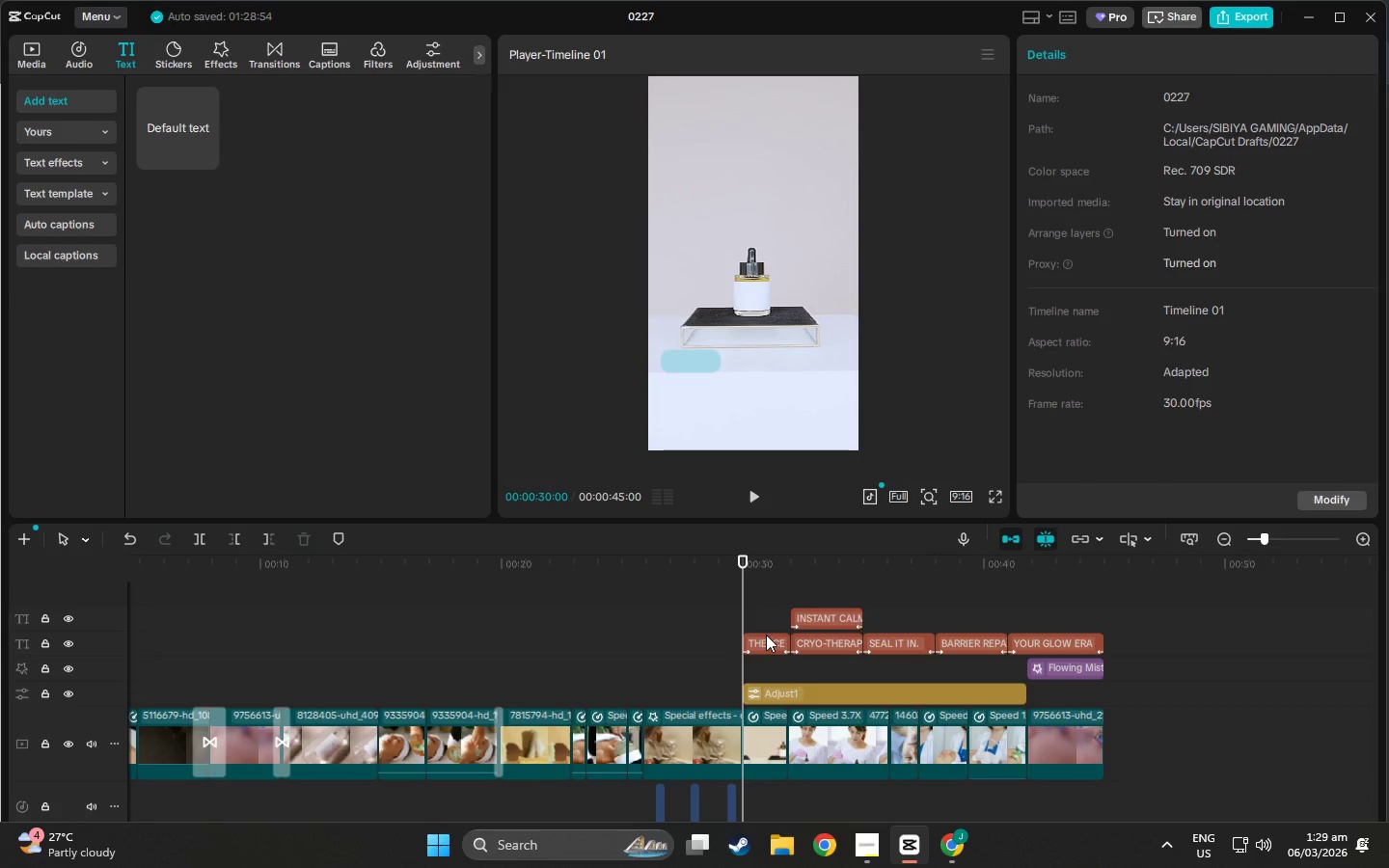 
left_click([766, 635])
 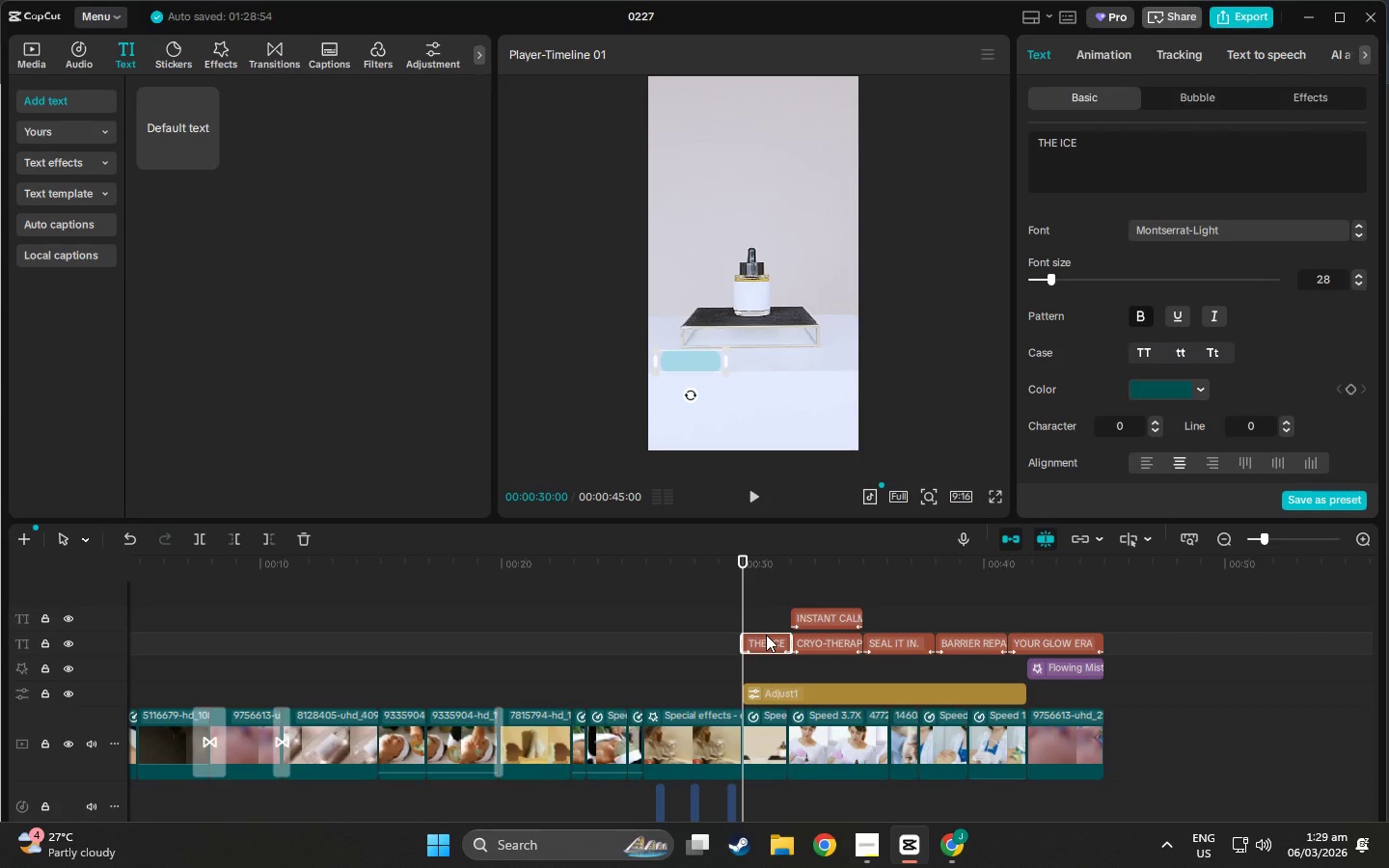 
key(Control+C)
 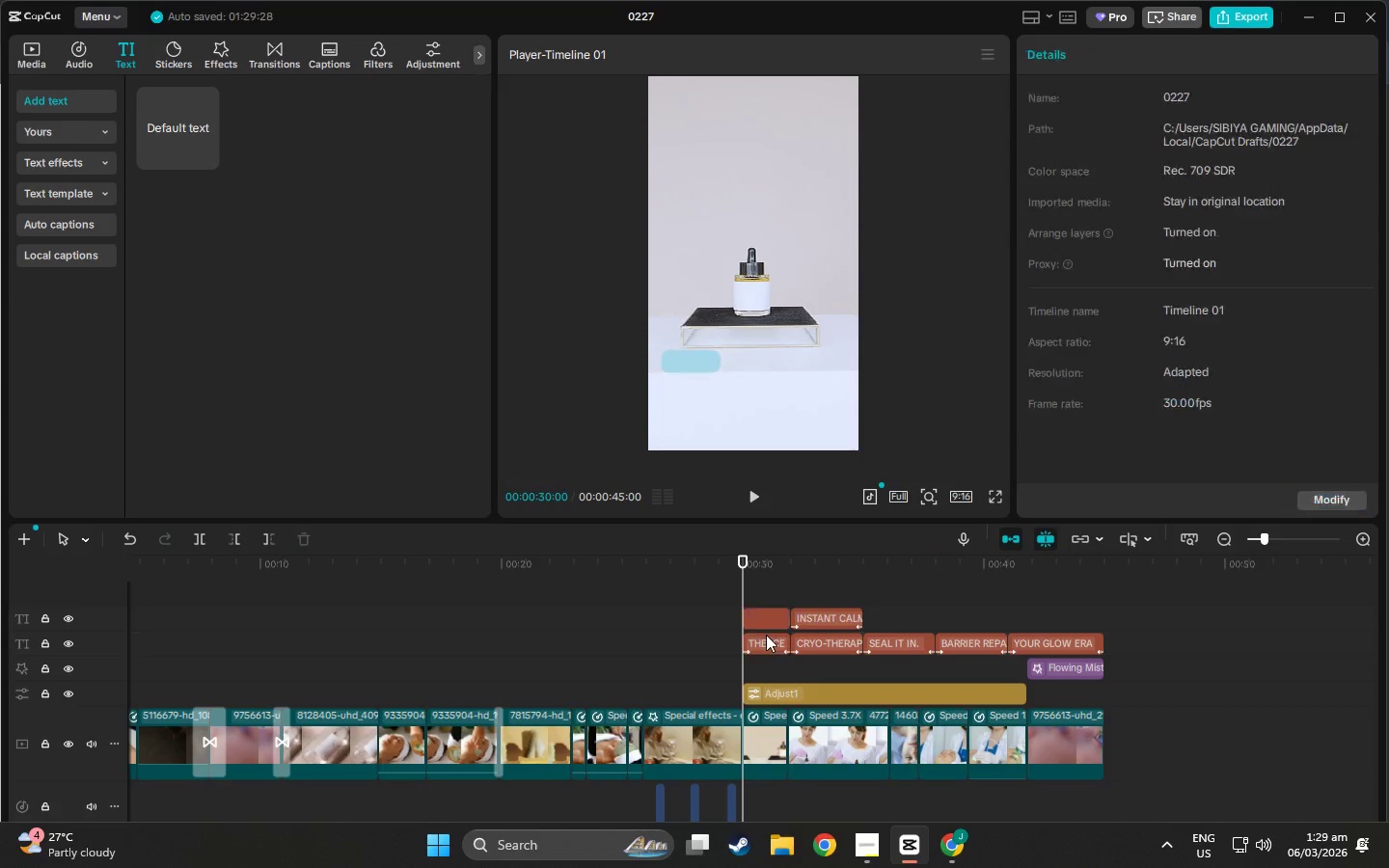 
key(Control+V)
 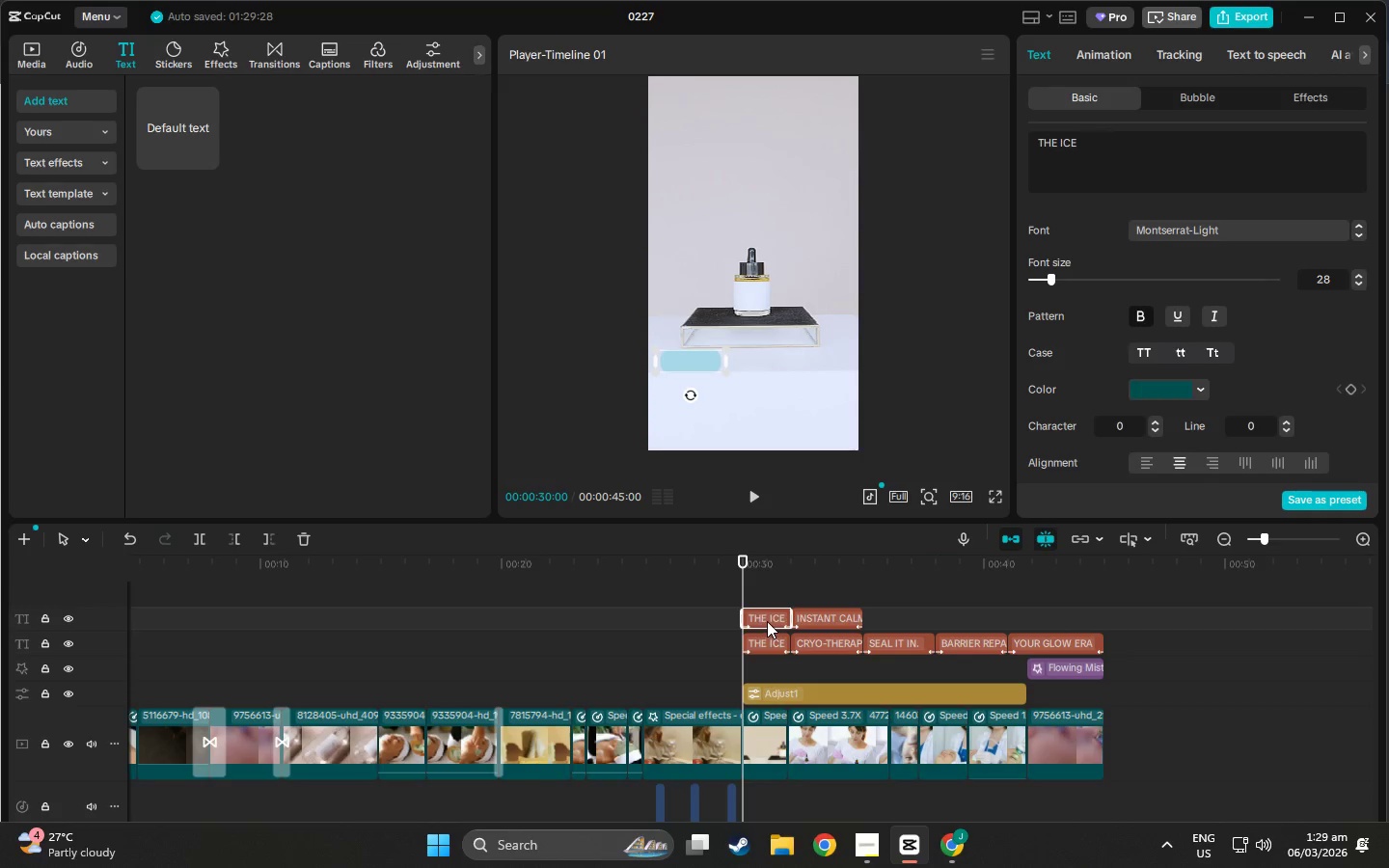 
left_click_drag(start_coordinate=[767, 621], to_coordinate=[204, 646])
 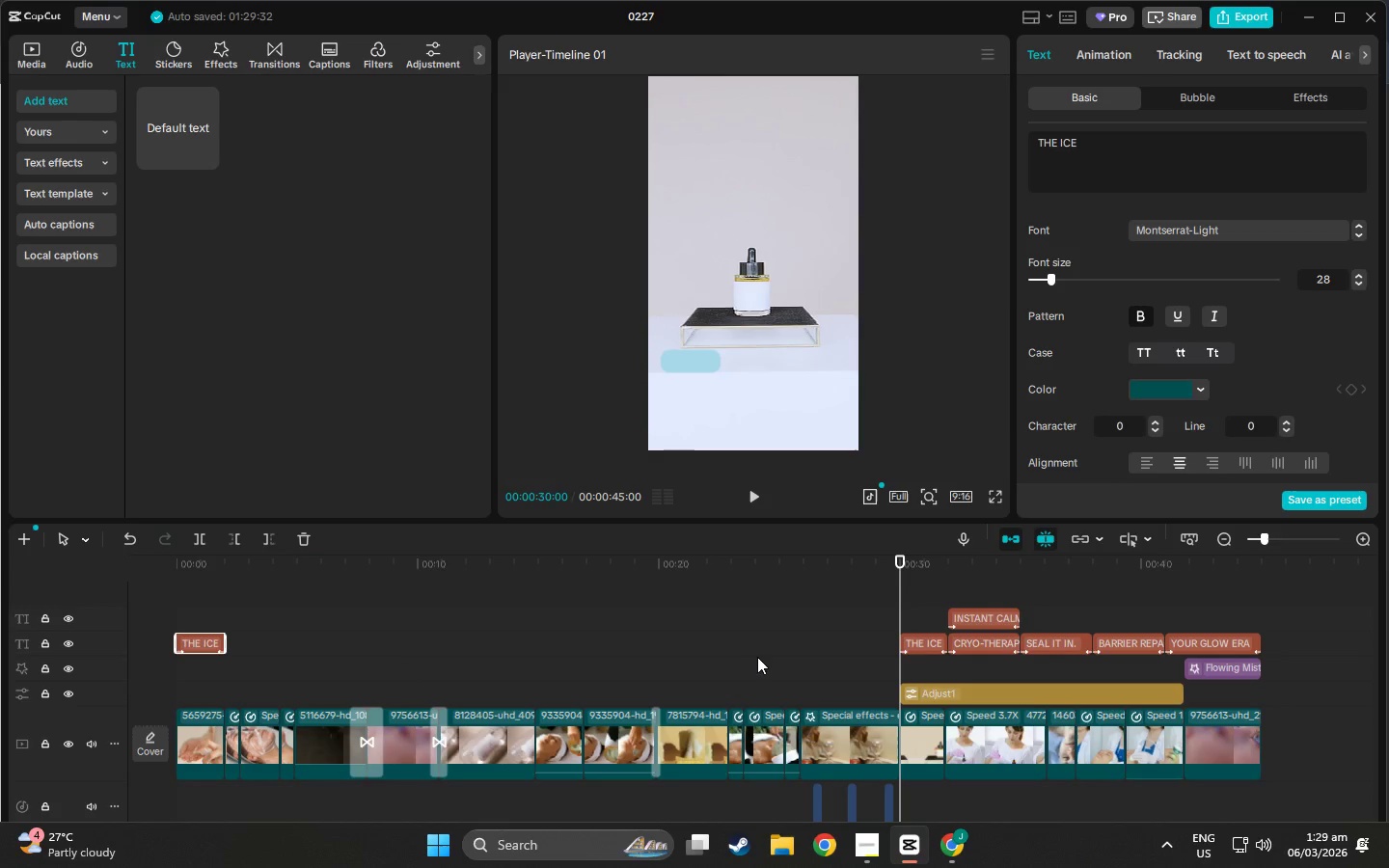 
wait(7.98)
 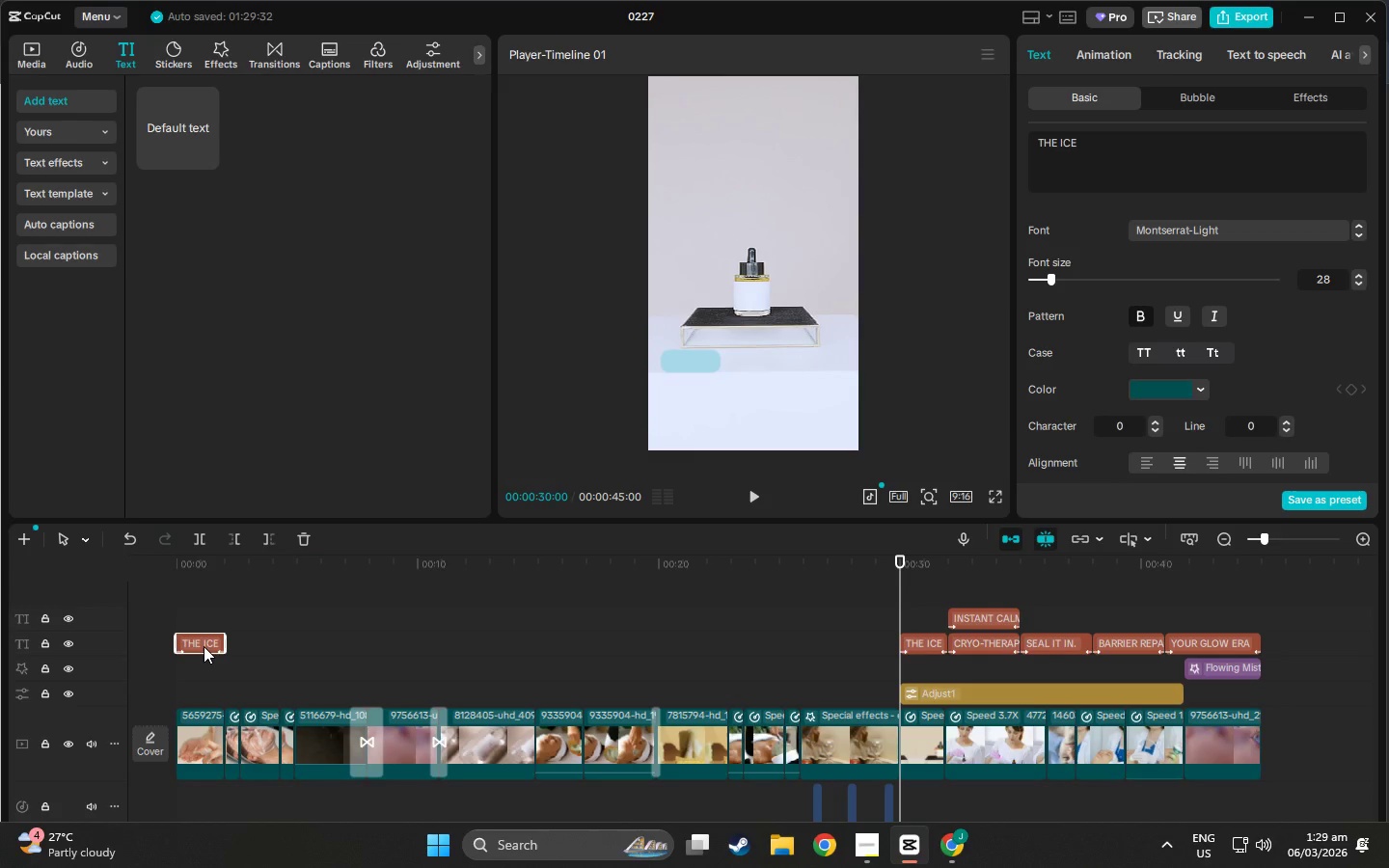 
double_click([975, 648])
 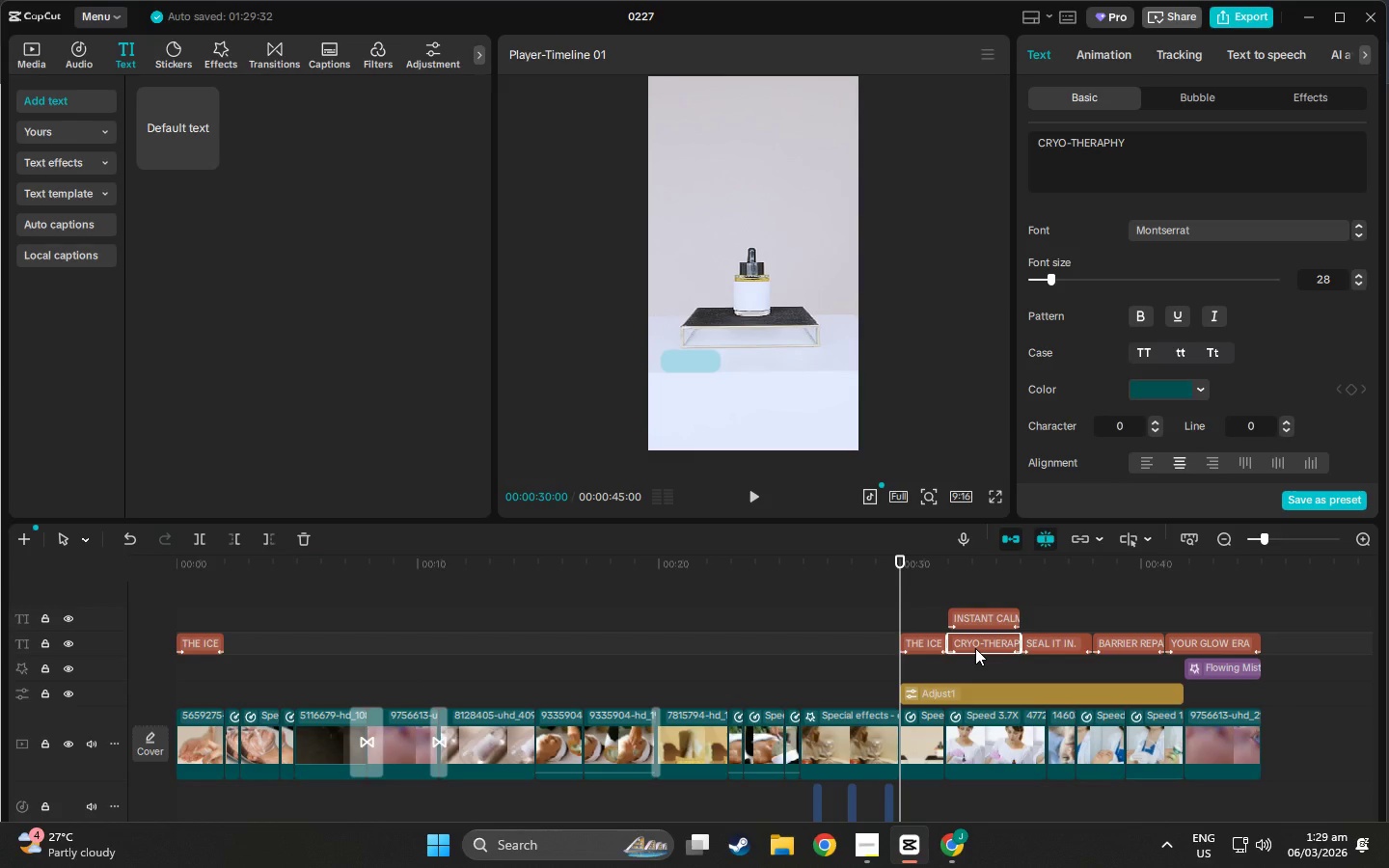 
hold_key(key=ControlLeft, duration=0.75)
 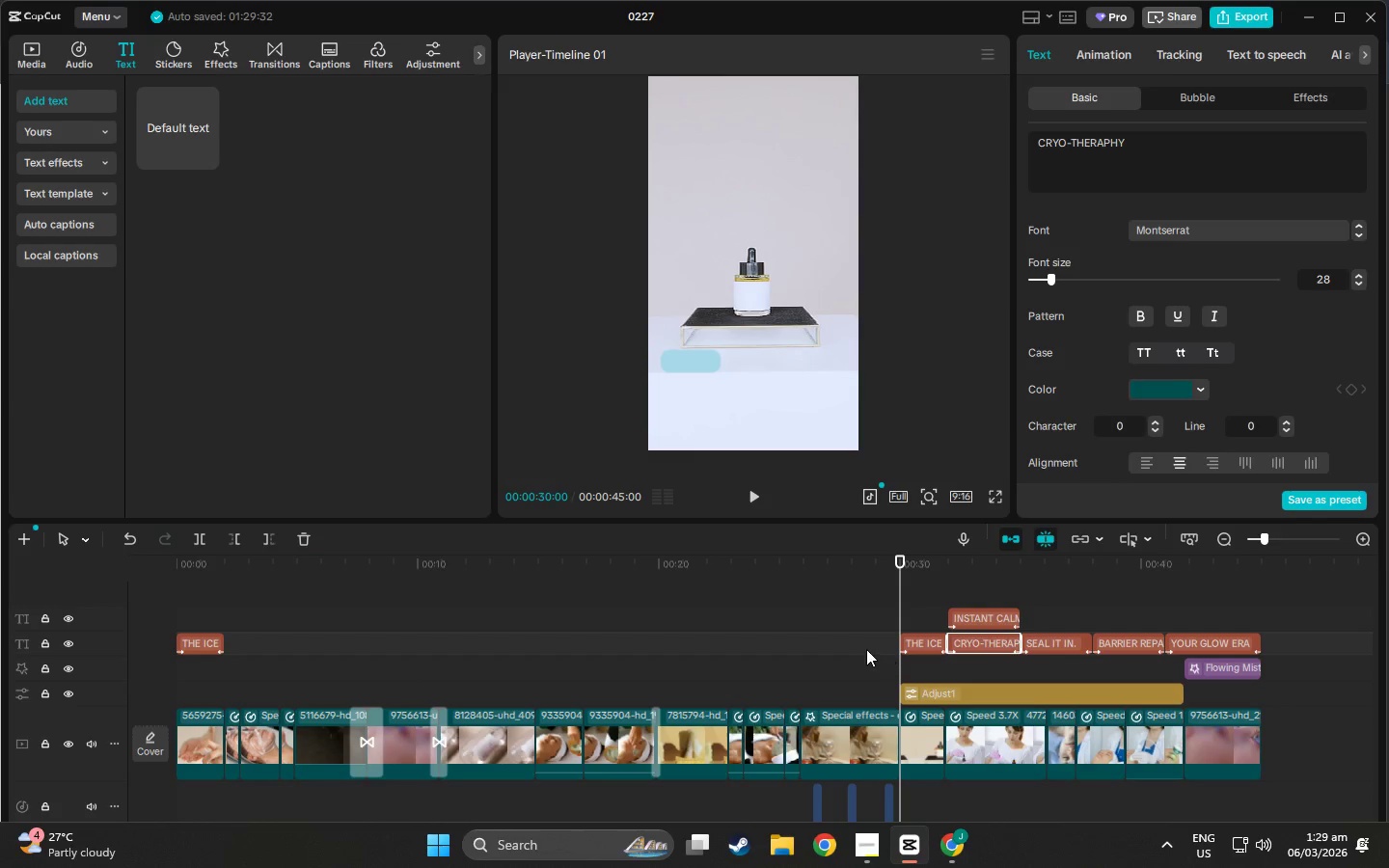 
left_click([865, 649])
 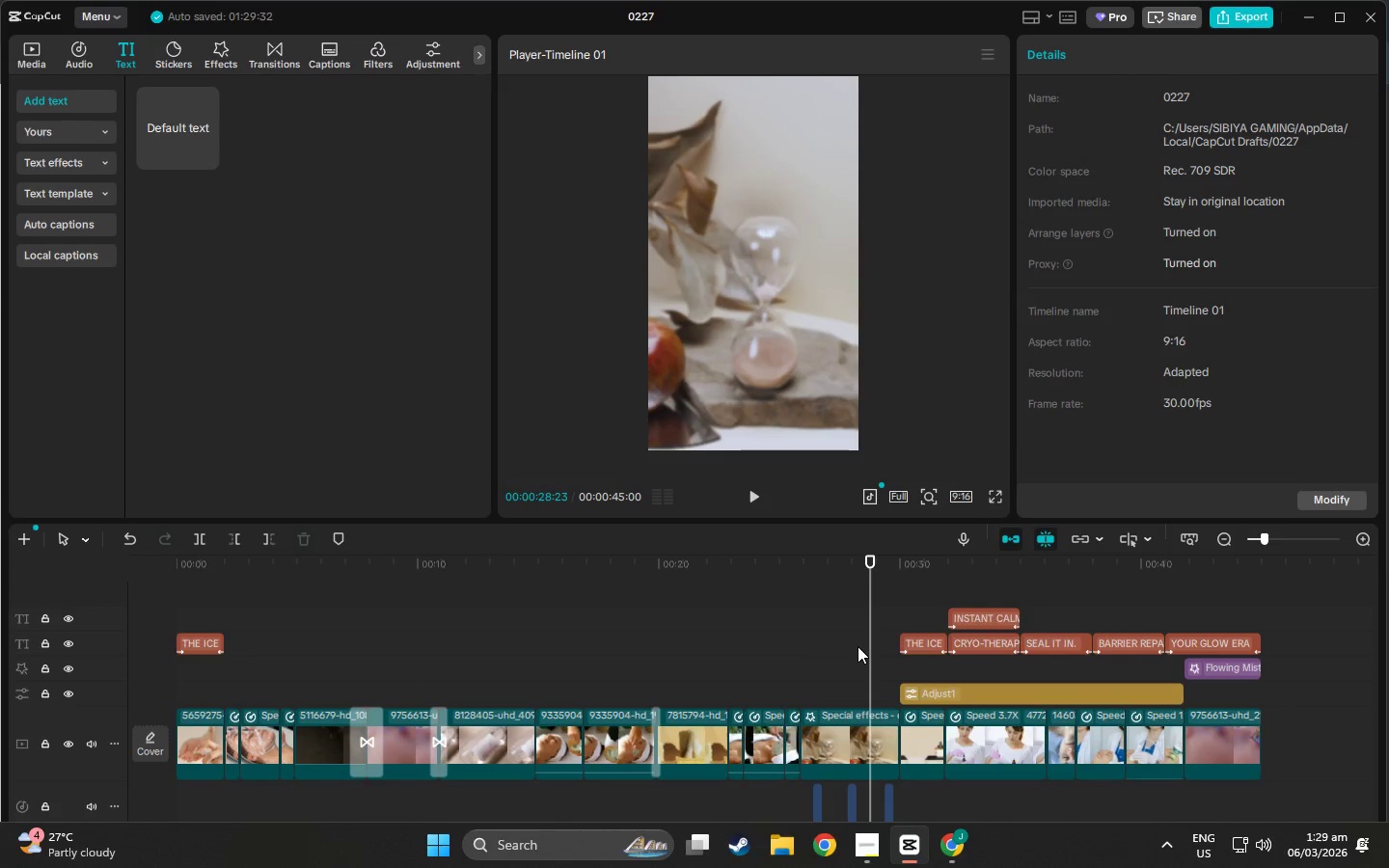 
left_click_drag(start_coordinate=[858, 646], to_coordinate=[1212, 622])
 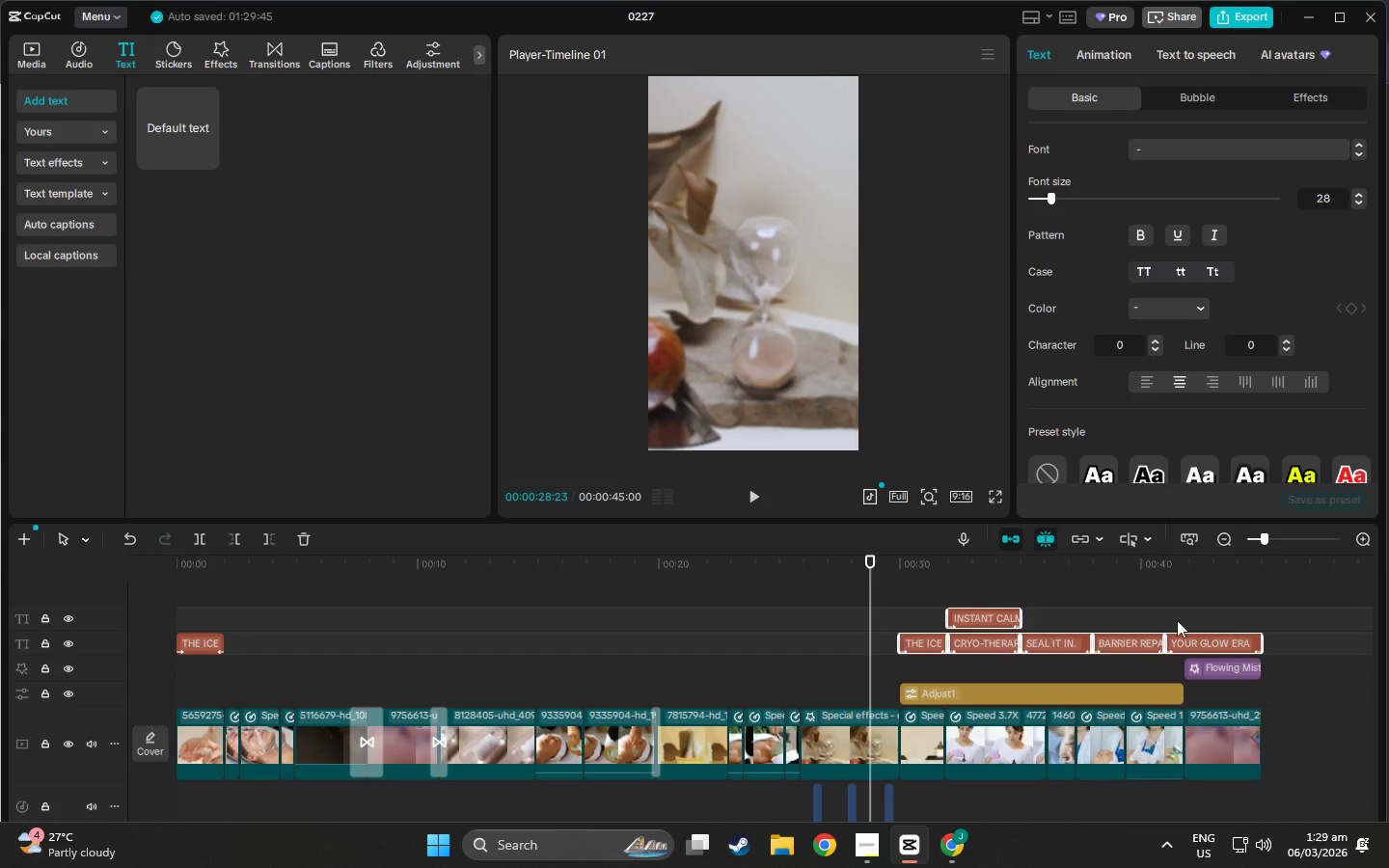 
key(Control+C)
 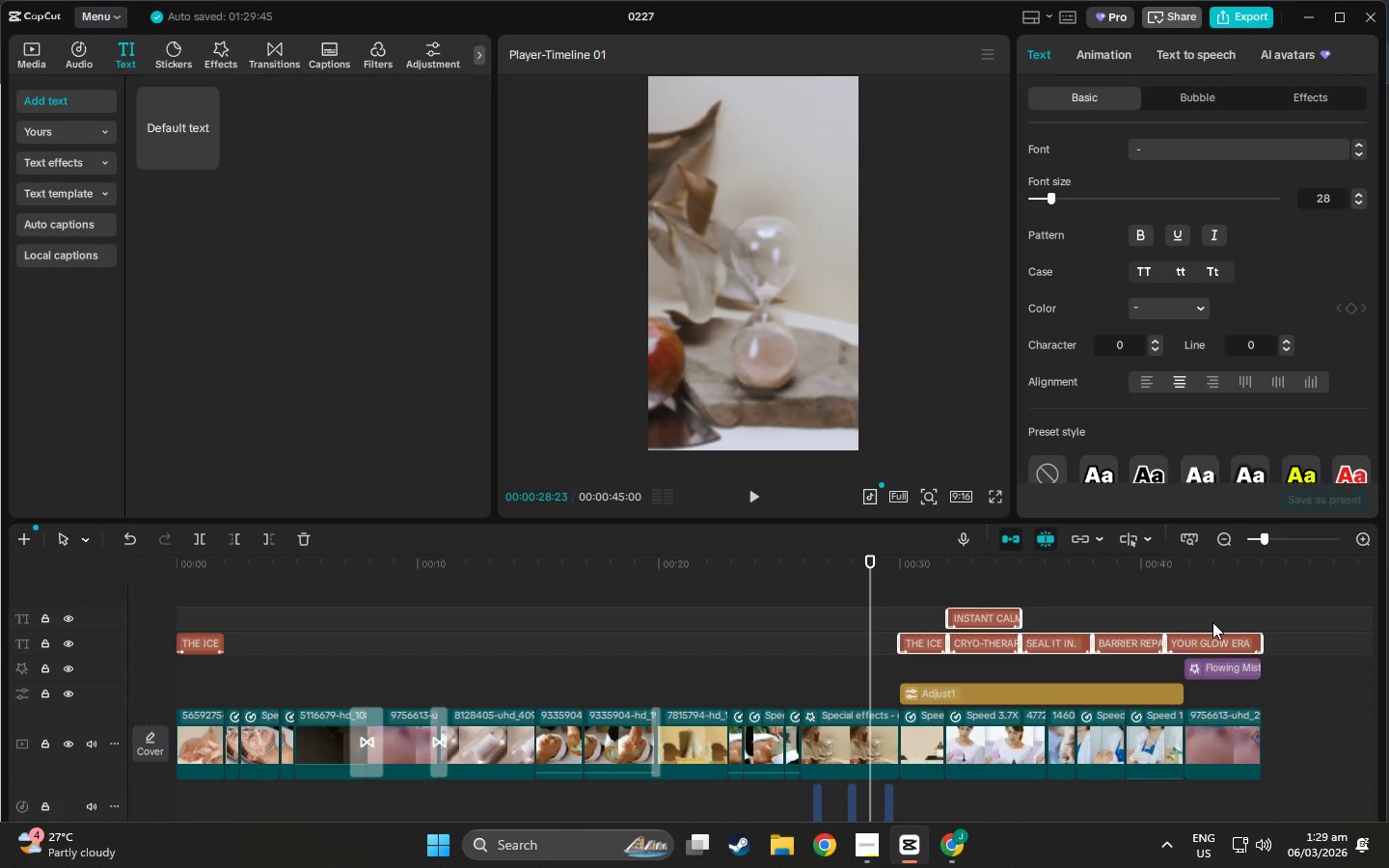 
key(Control+V)
 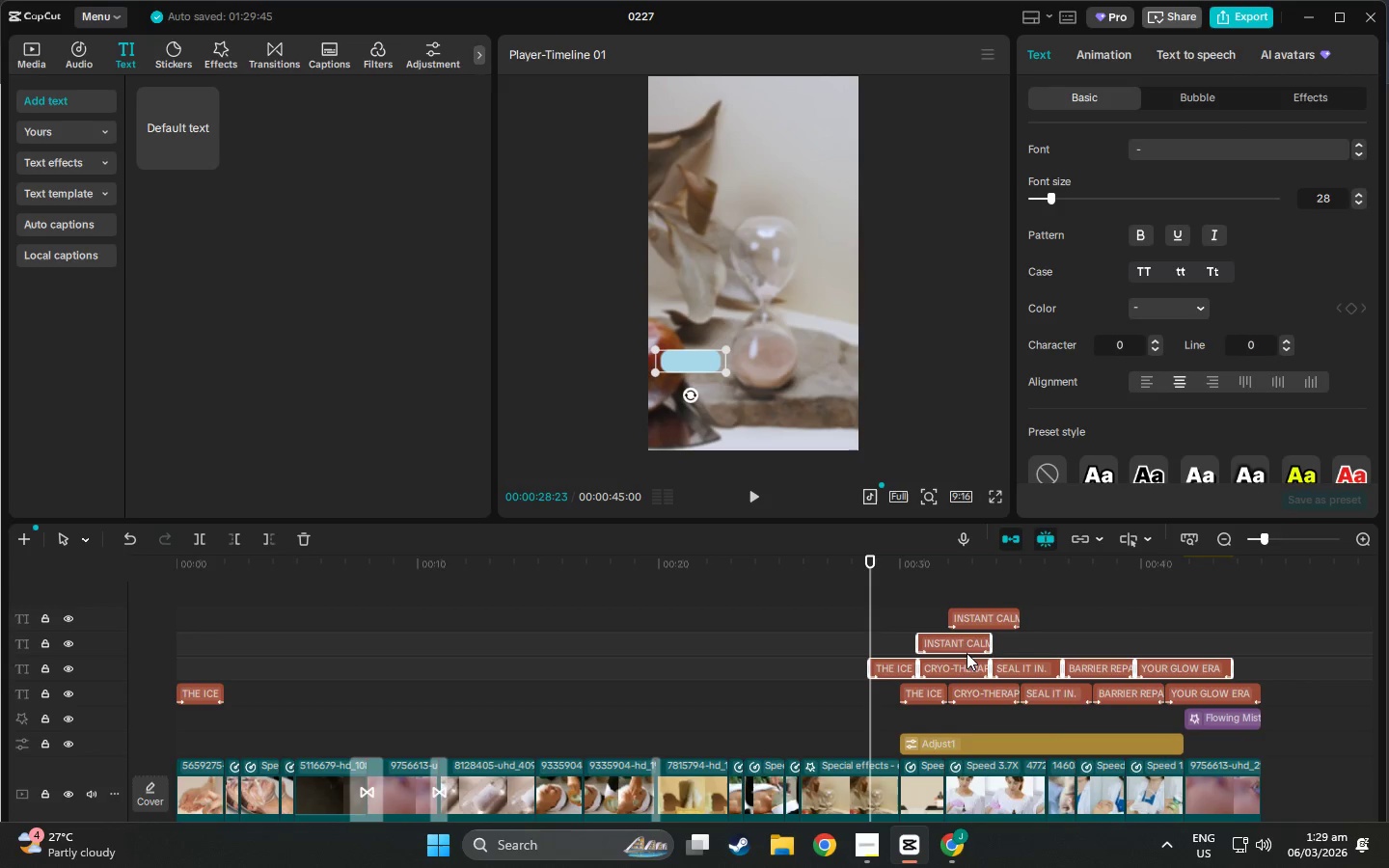 
left_click_drag(start_coordinate=[964, 649], to_coordinate=[275, 656])
 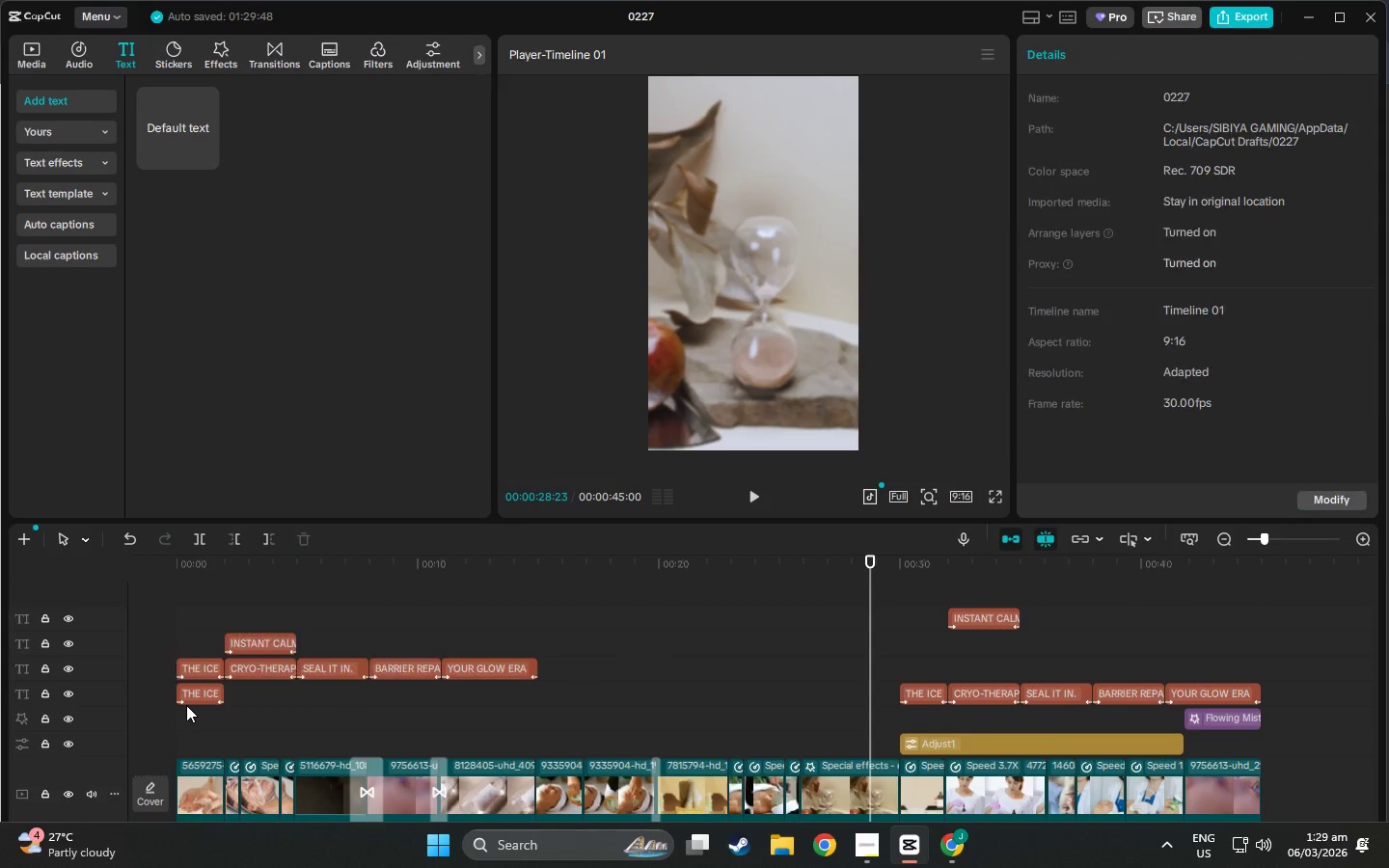 
left_click([186, 705])
 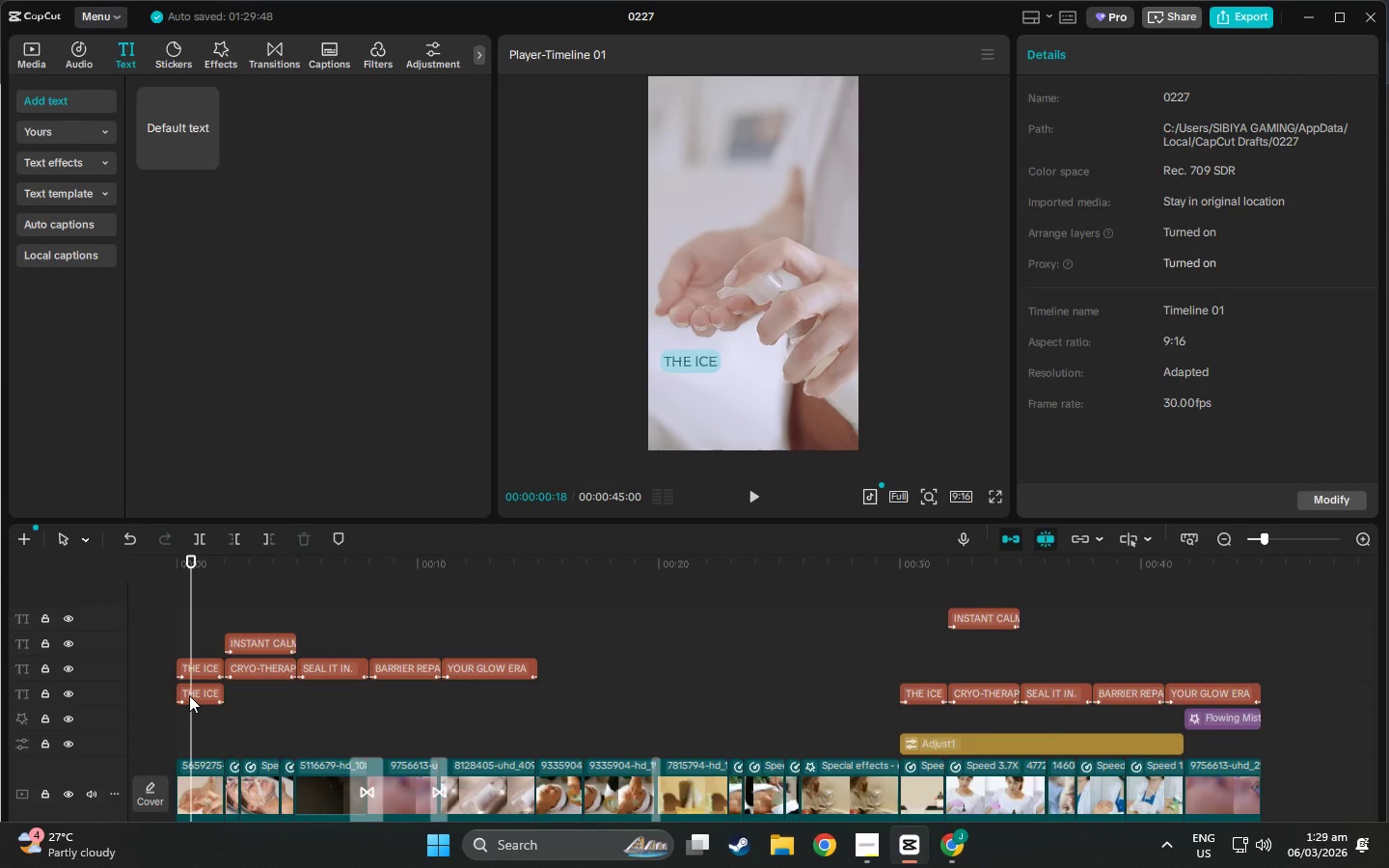 
left_click([189, 695])
 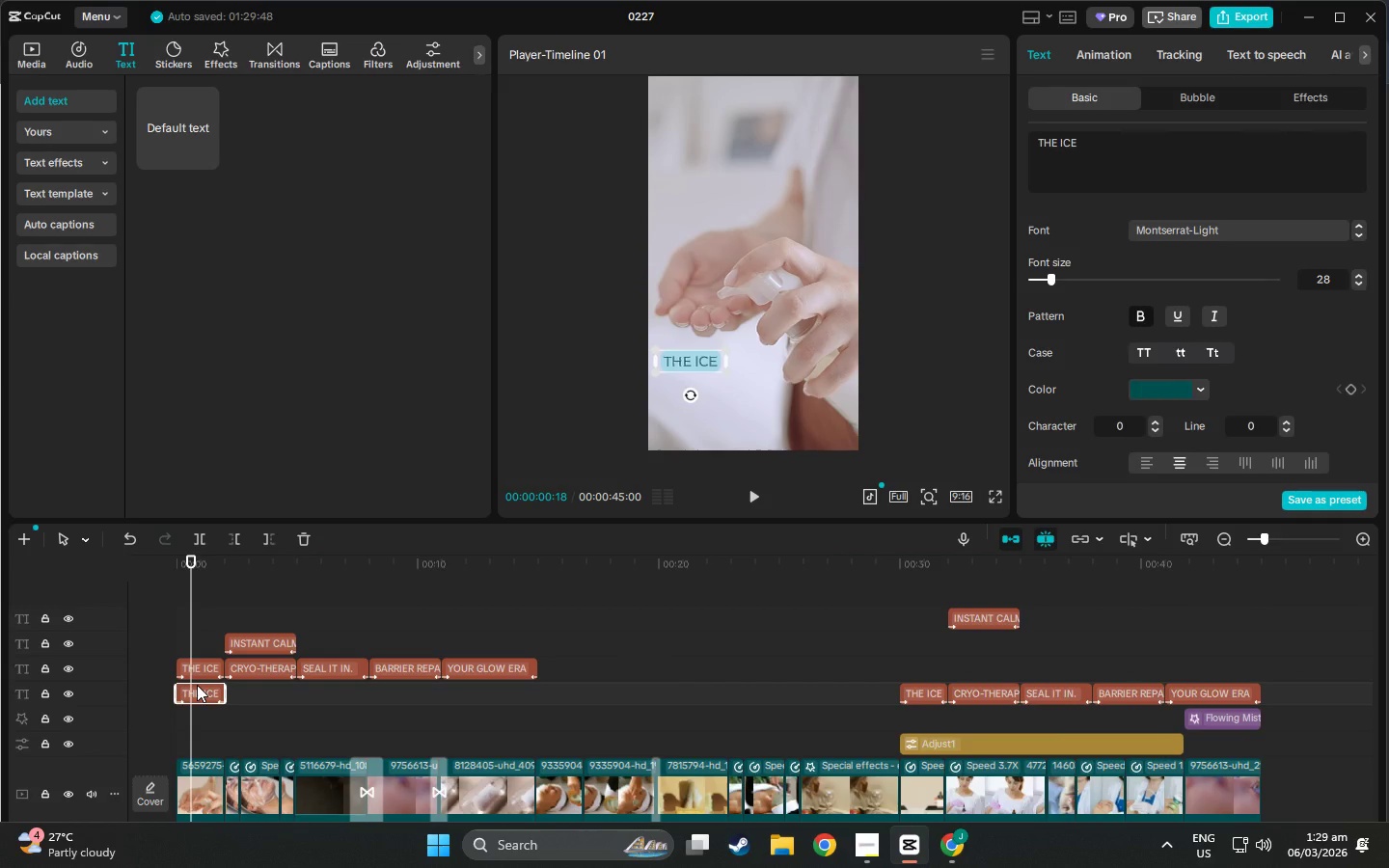 
key(Delete)
 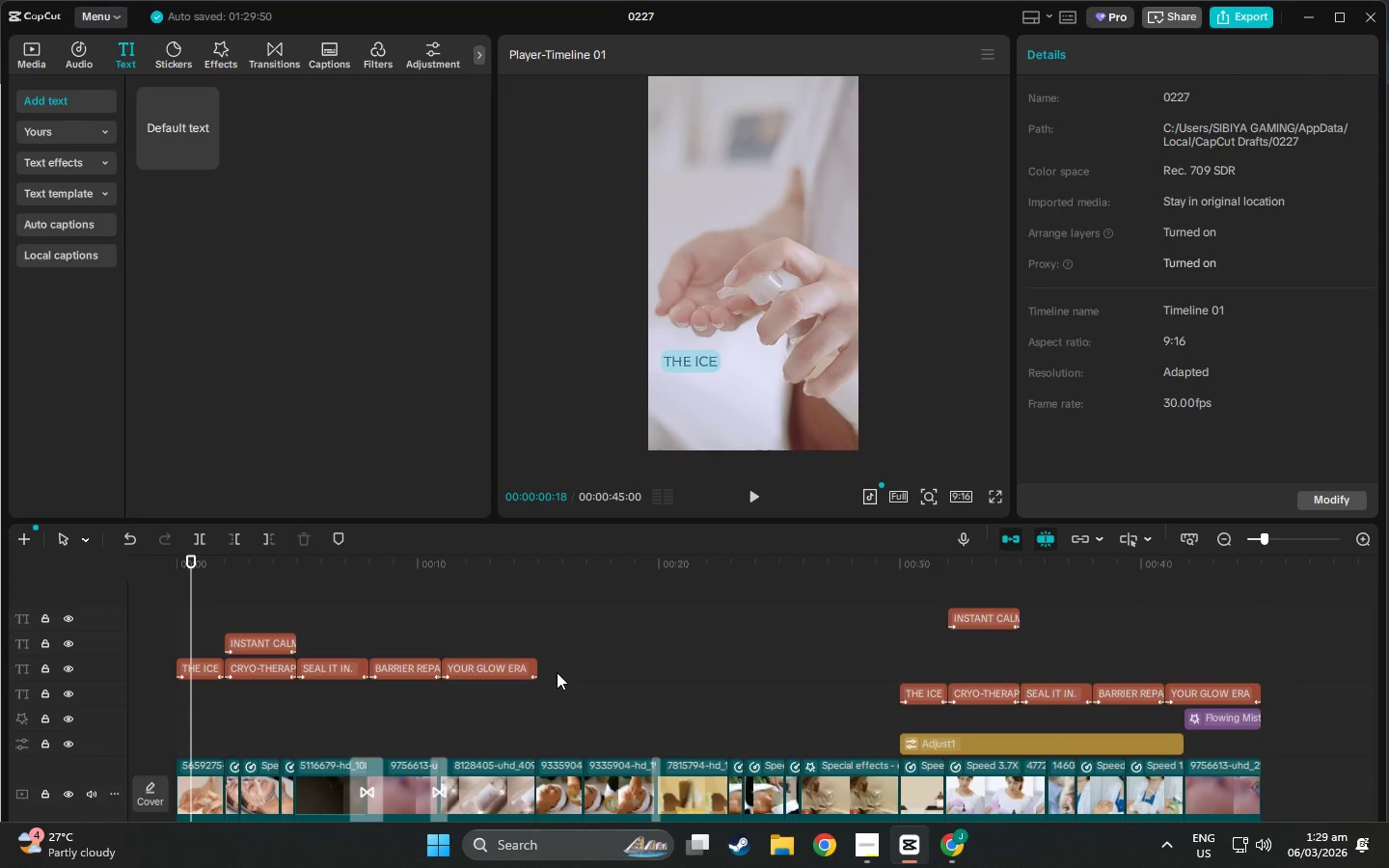 
scroll: coordinate [528, 688], scroll_direction: down, amount: 3.0
 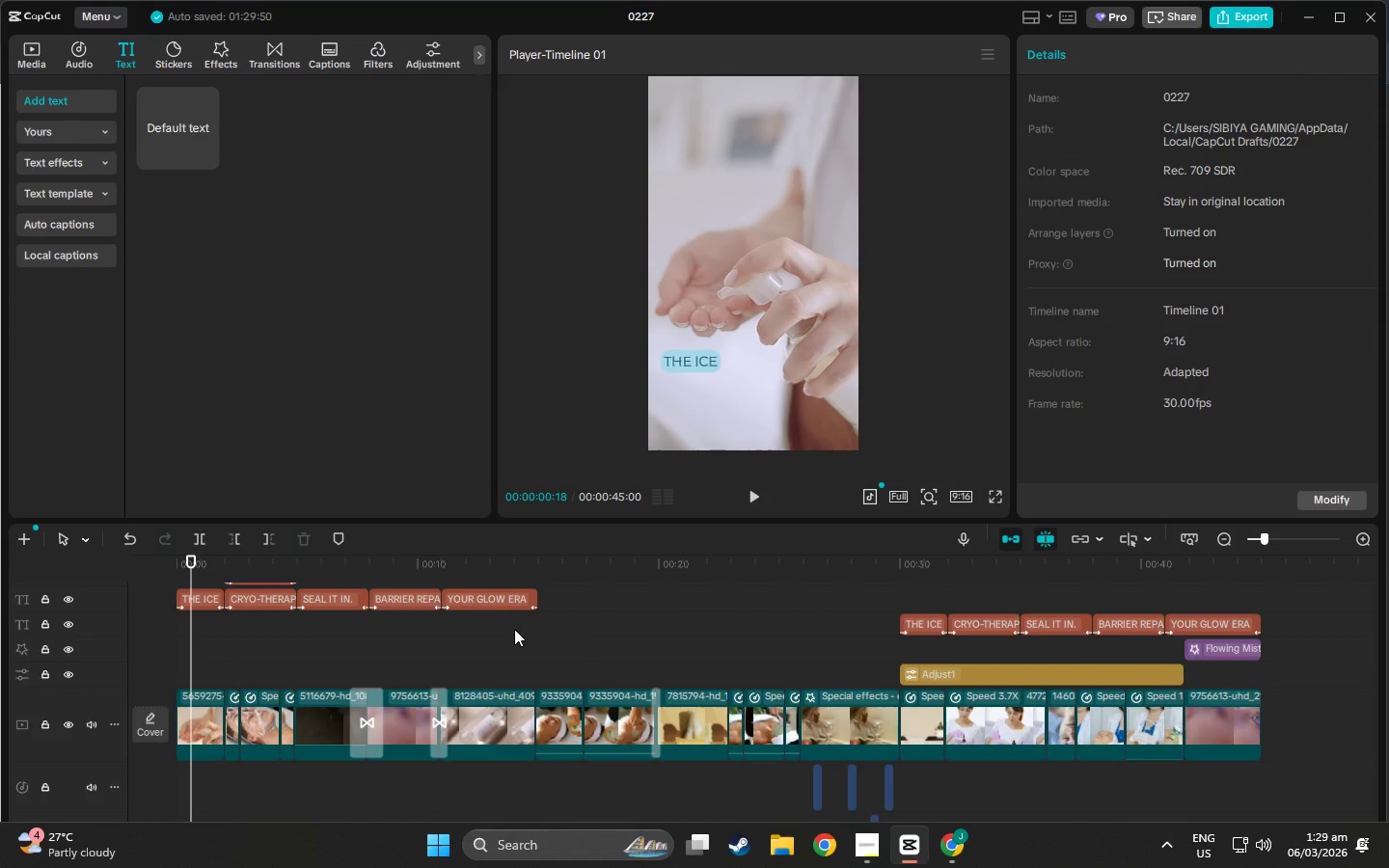 
scroll: coordinate [507, 636], scroll_direction: up, amount: 2.0
 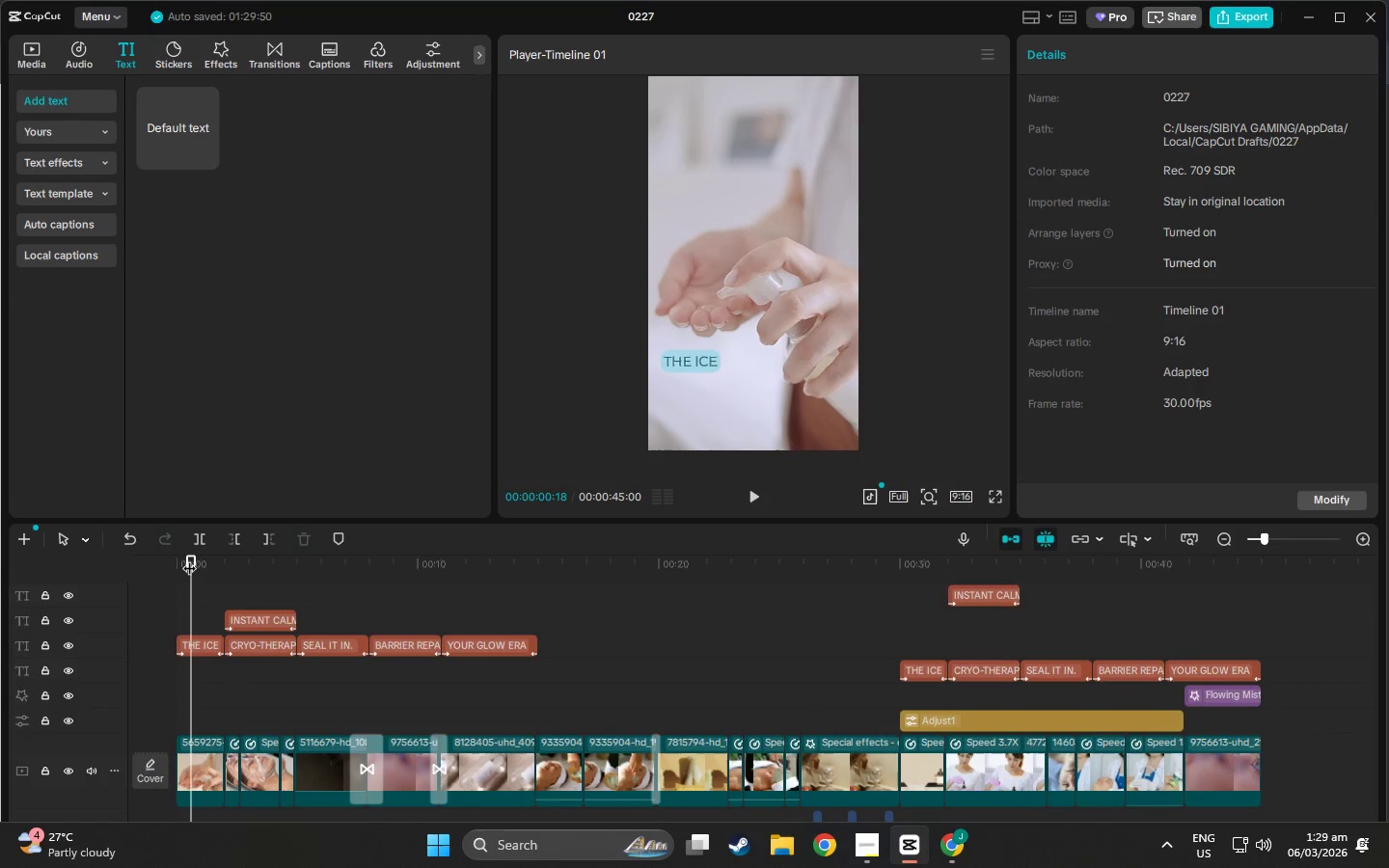 
left_click_drag(start_coordinate=[192, 562], to_coordinate=[195, 581])
 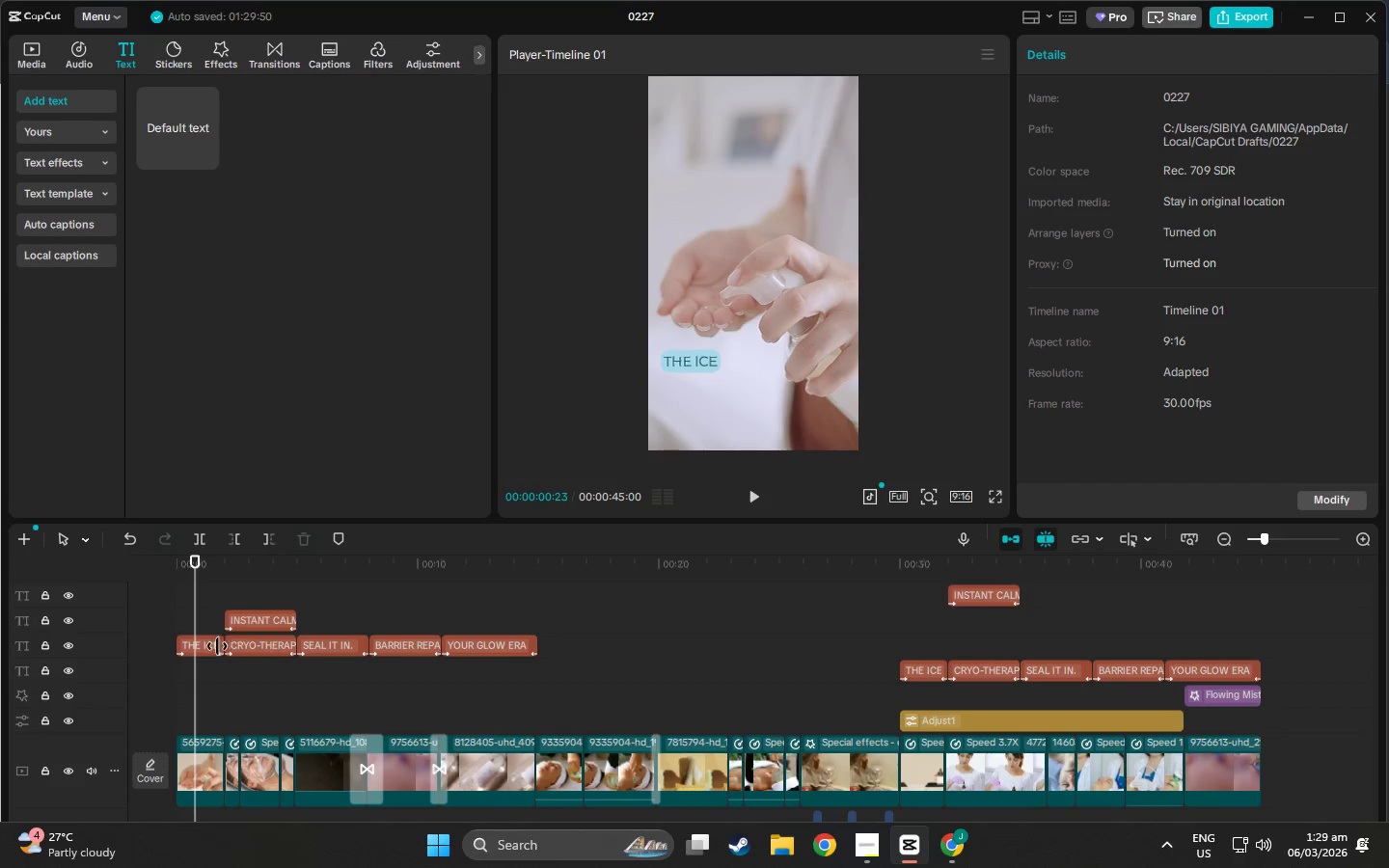 
left_click([214, 646])
 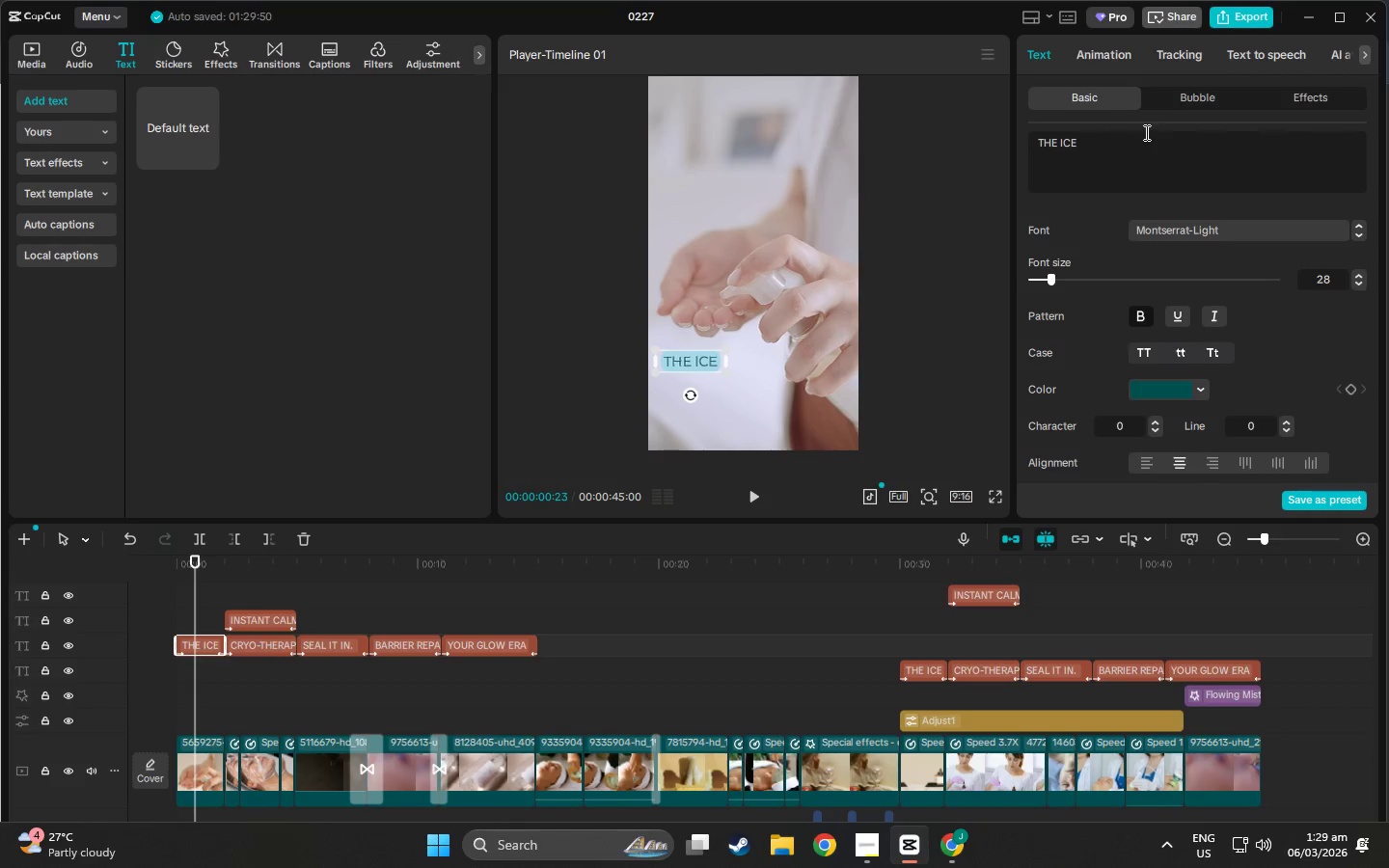 
left_click_drag(start_coordinate=[1128, 149], to_coordinate=[1059, 144])
 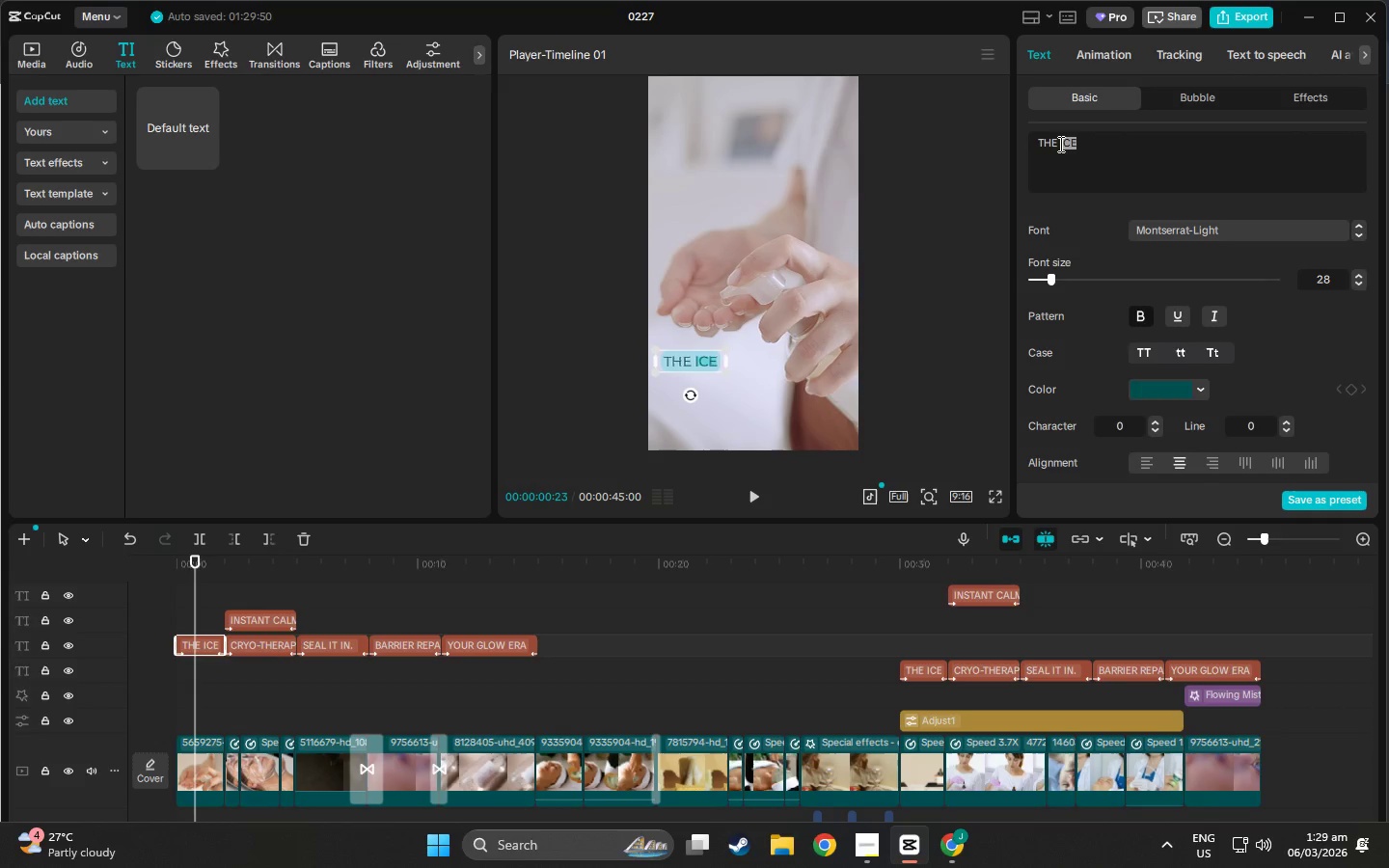 
type(PREP)
 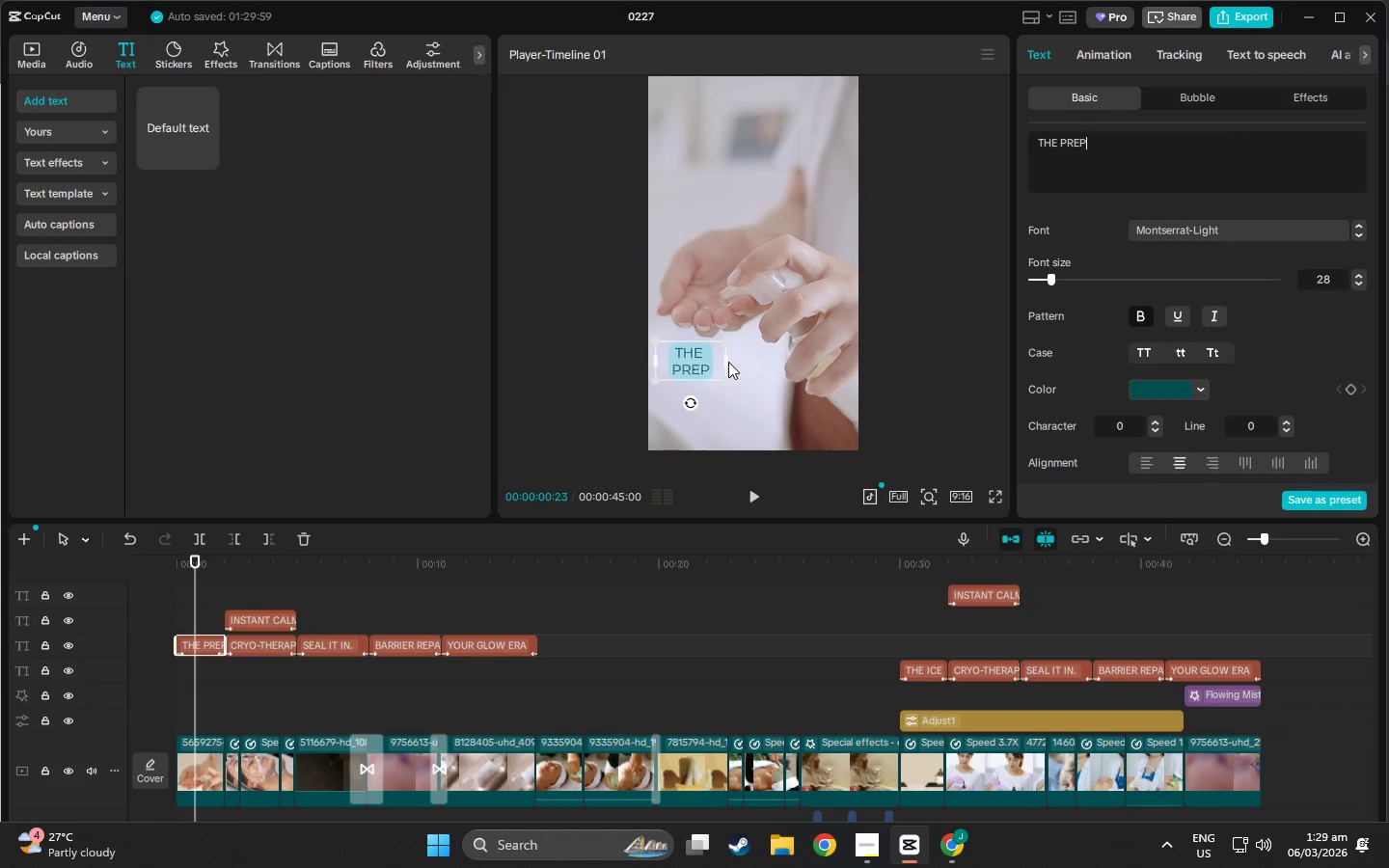 
left_click_drag(start_coordinate=[725, 364], to_coordinate=[732, 365])
 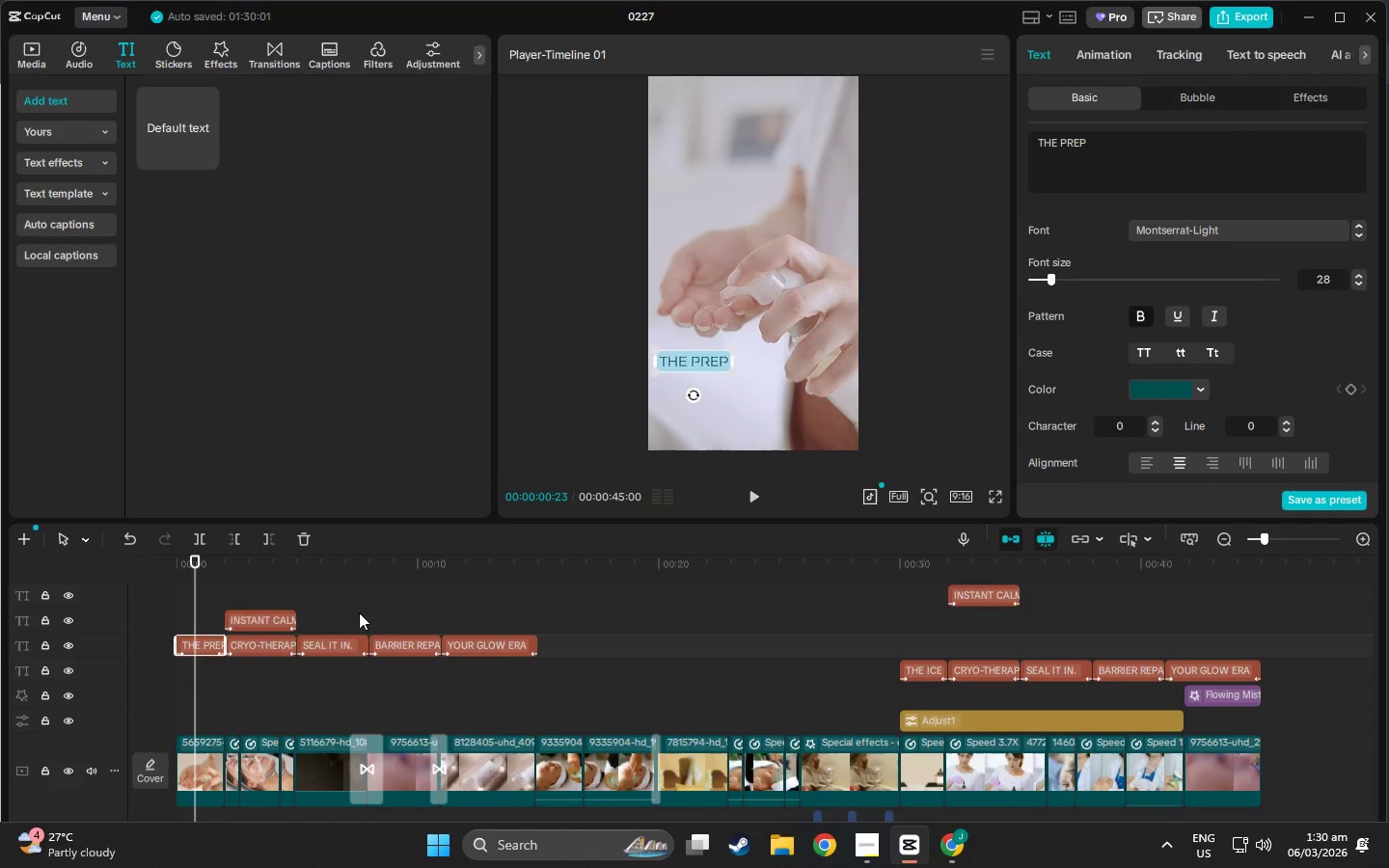 
left_click_drag(start_coordinate=[191, 558], to_coordinate=[249, 567])
 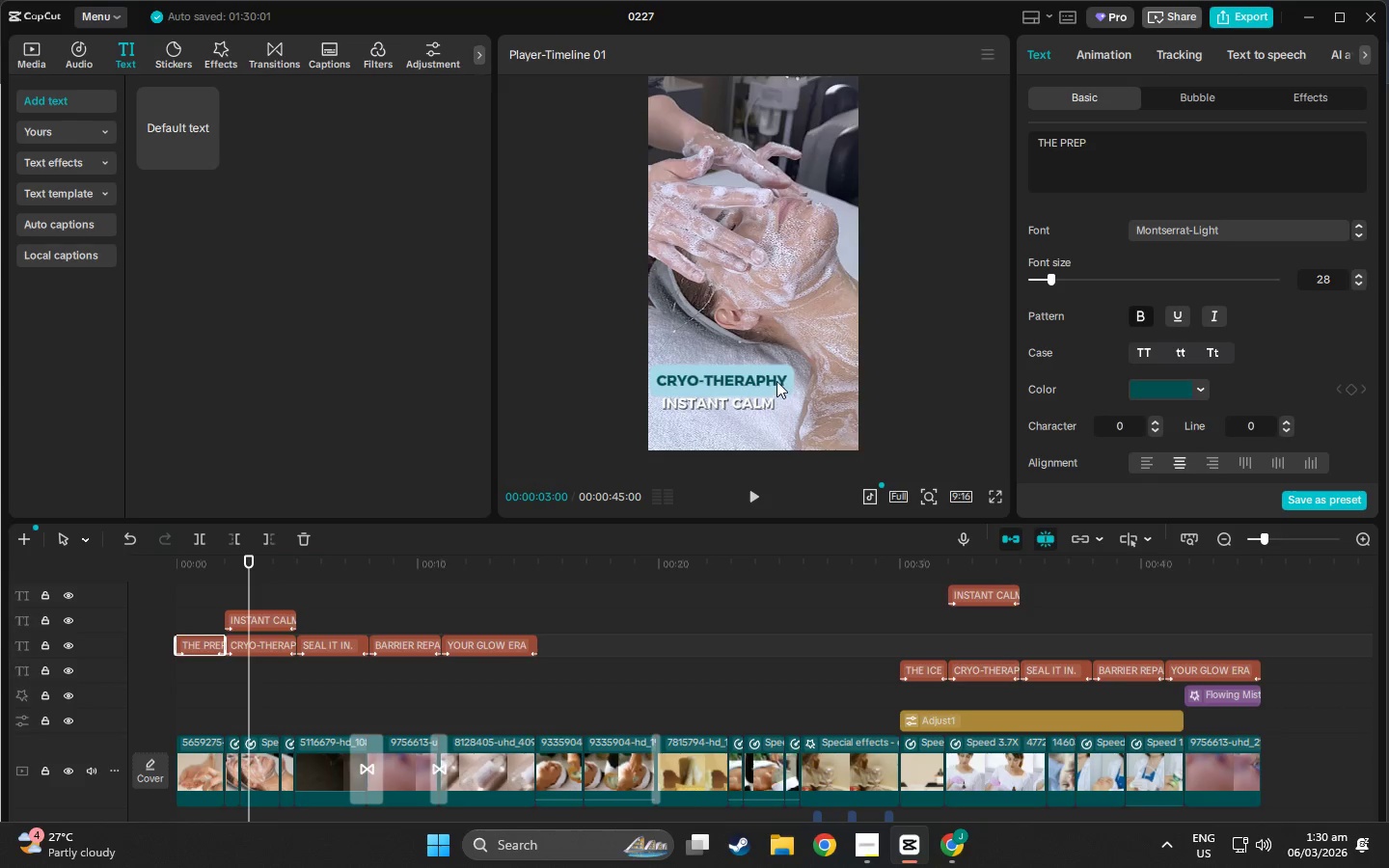 
left_click([771, 379])
 